 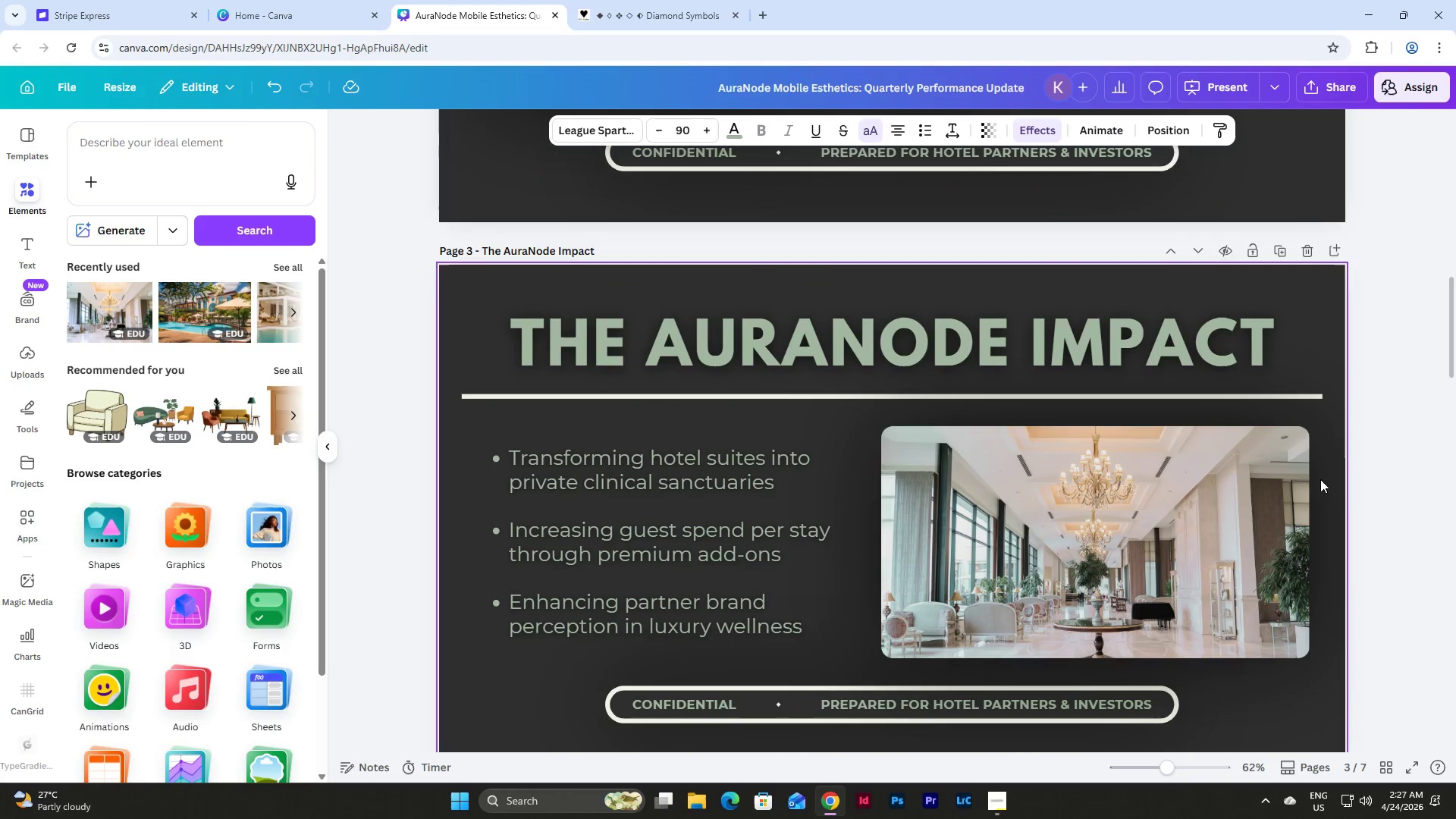 
left_click([972, 358])
 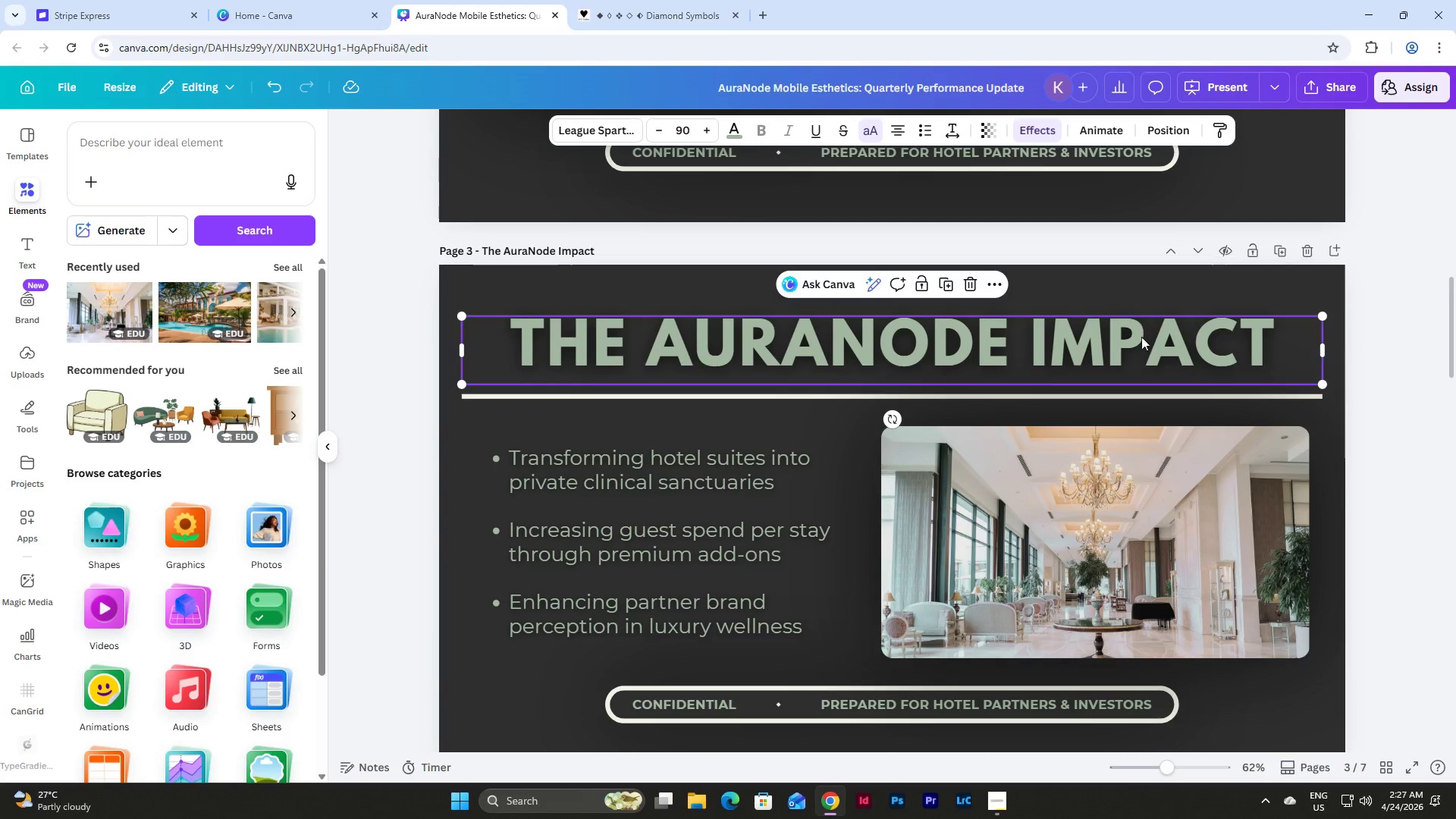 
scroll: coordinate [1127, 336], scroll_direction: up, amount: 4.0
 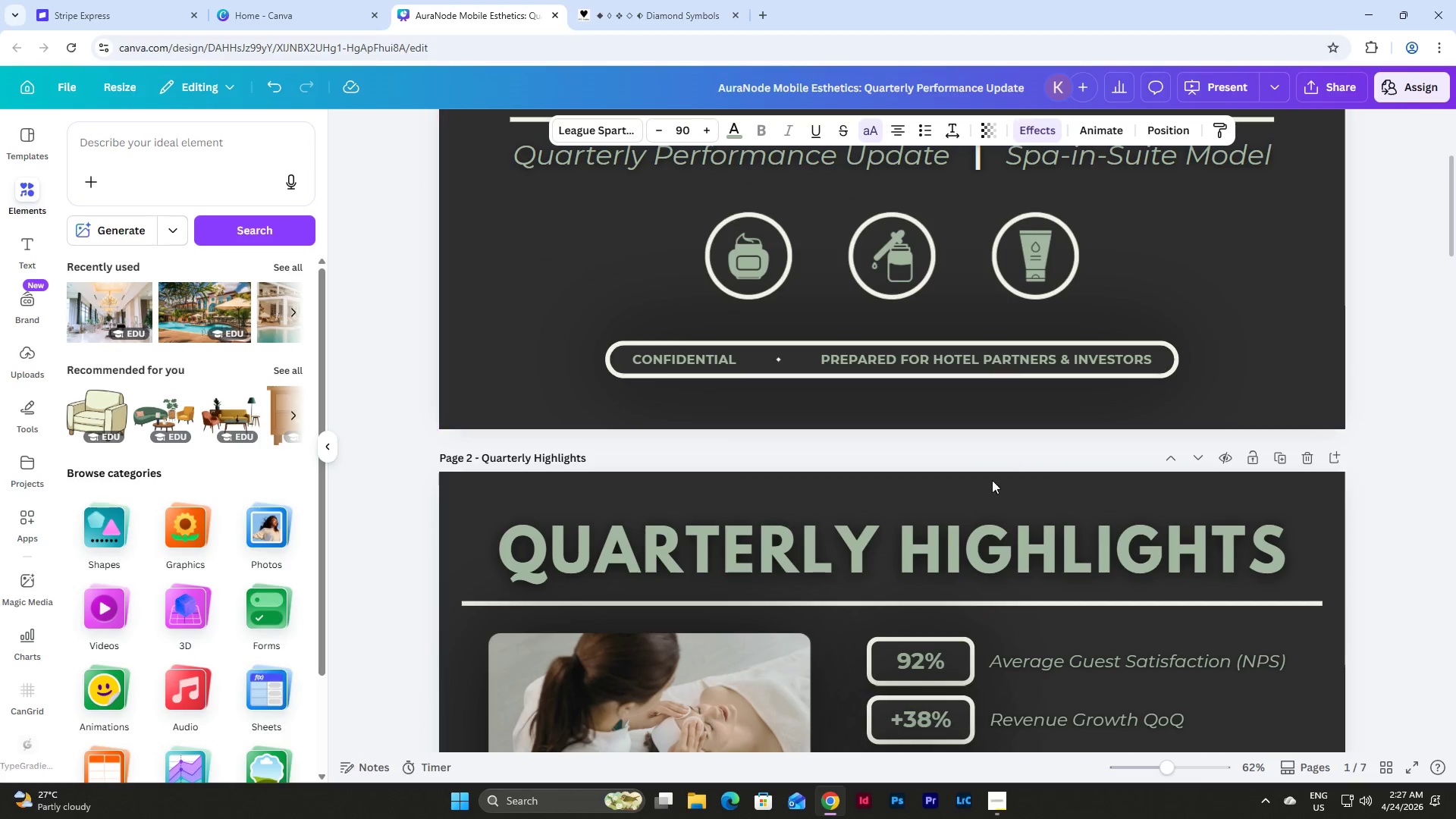 
left_click([953, 537])
 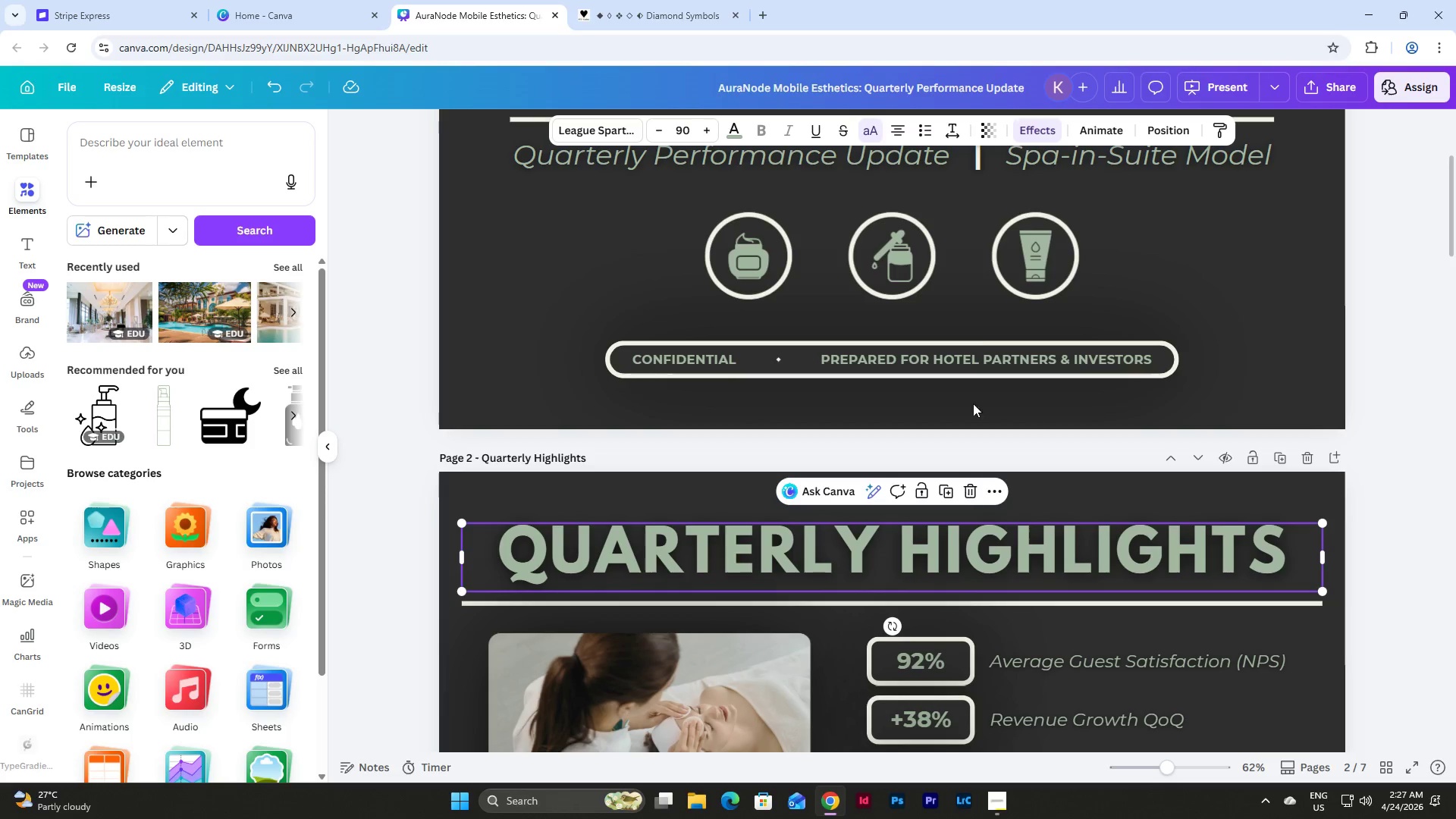 
scroll: coordinate [981, 348], scroll_direction: down, amount: 4.0
 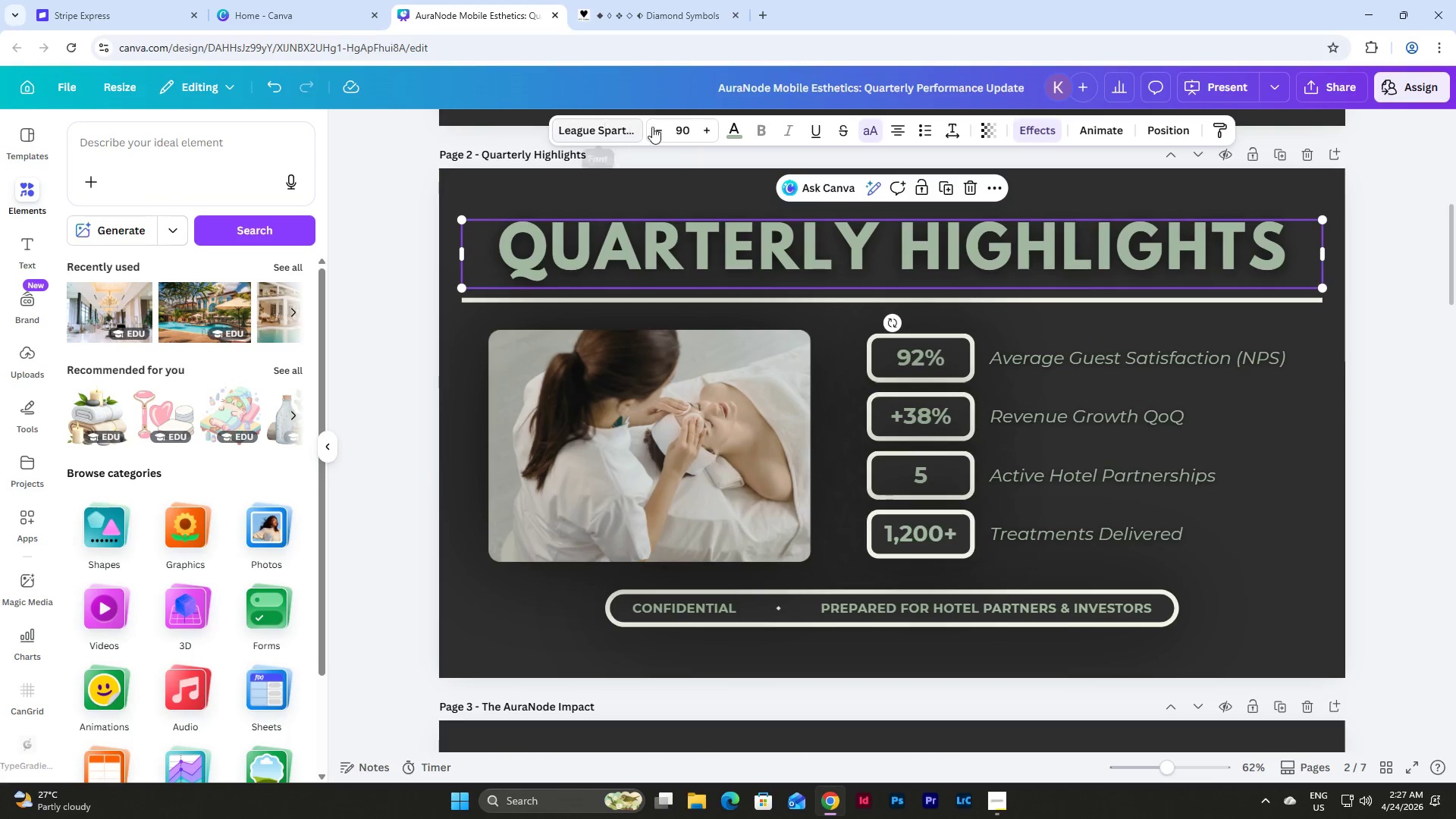 
left_click([652, 127])
 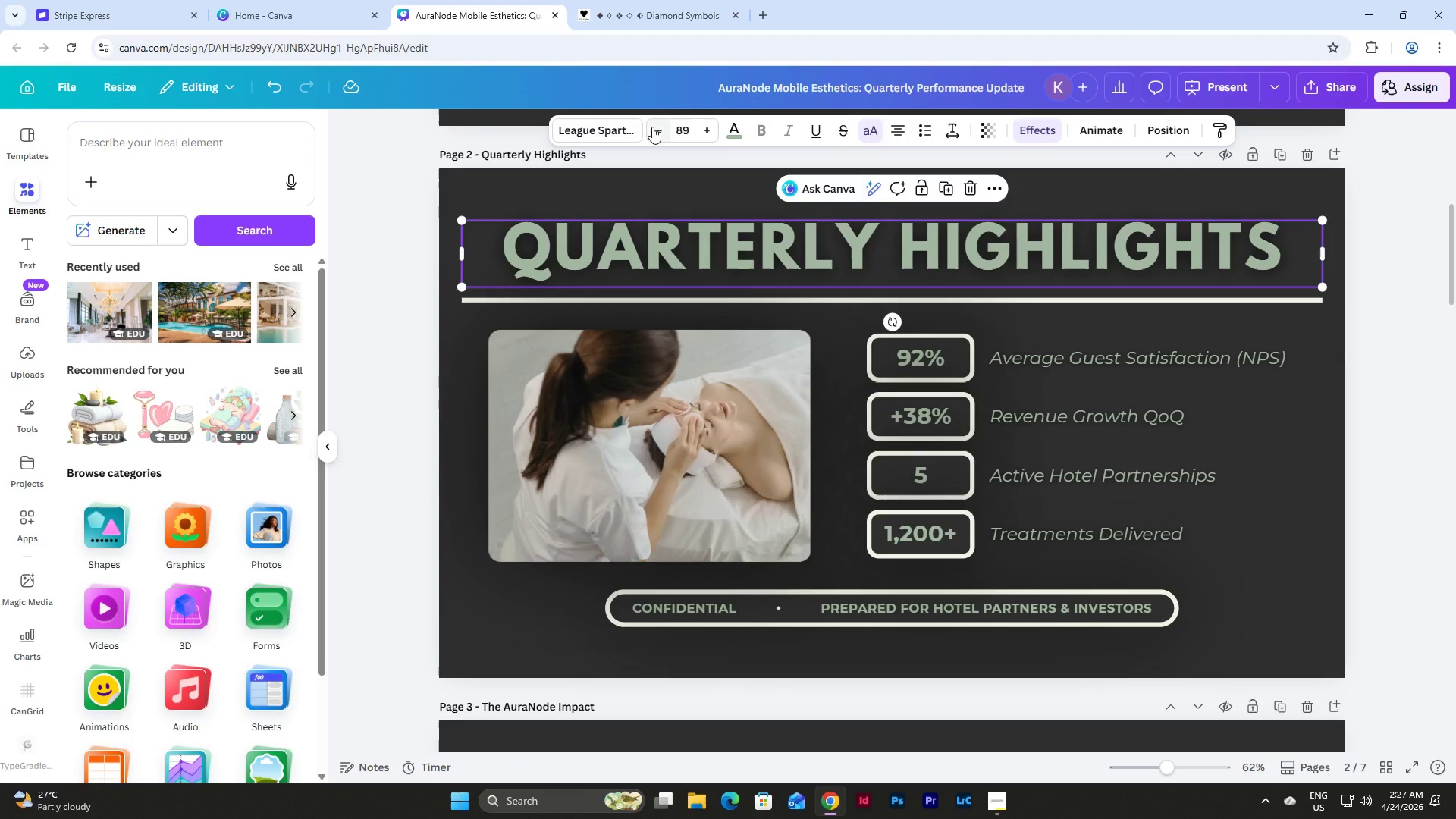 
left_click([652, 127])
 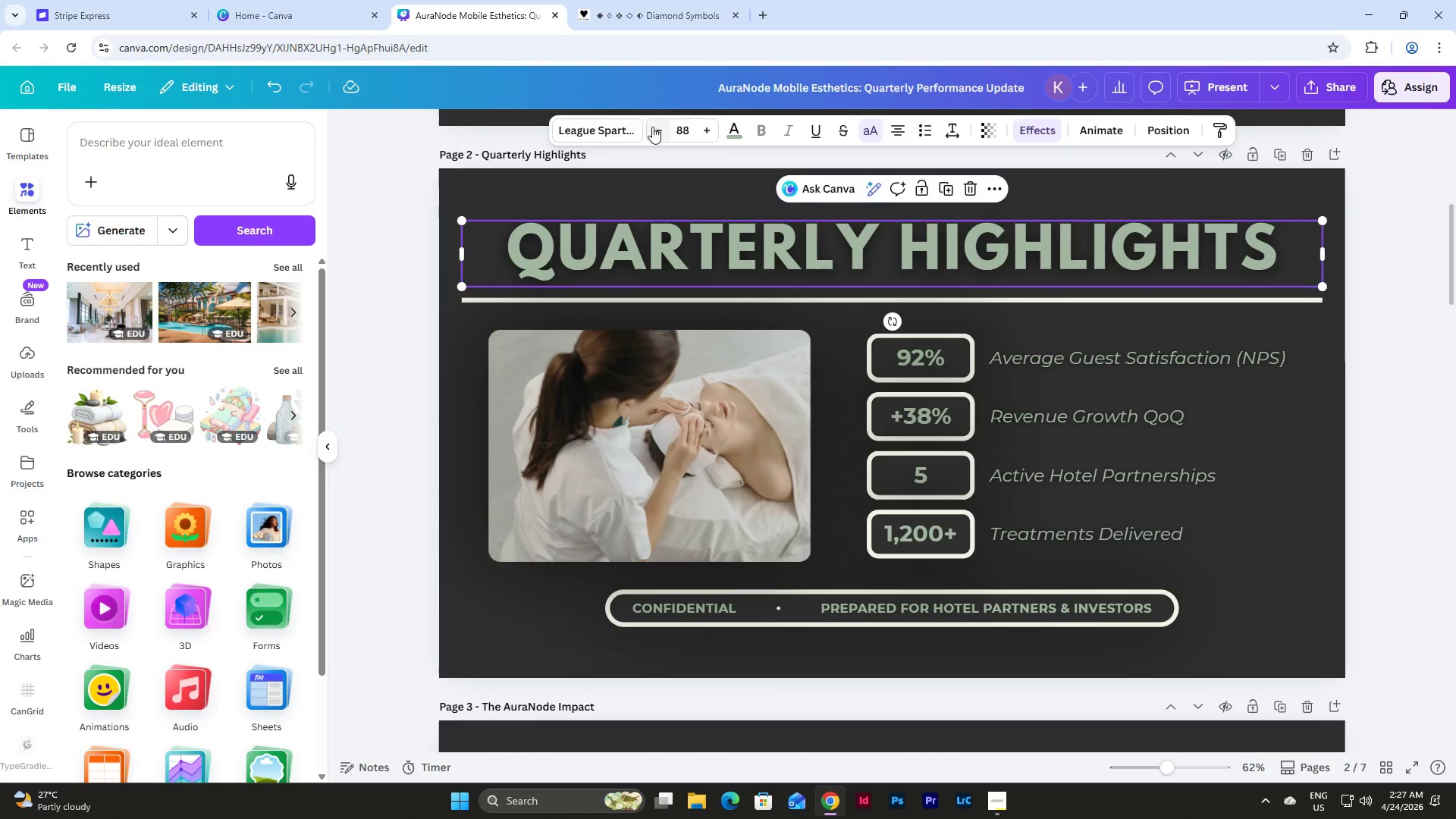 
left_click([652, 127])
 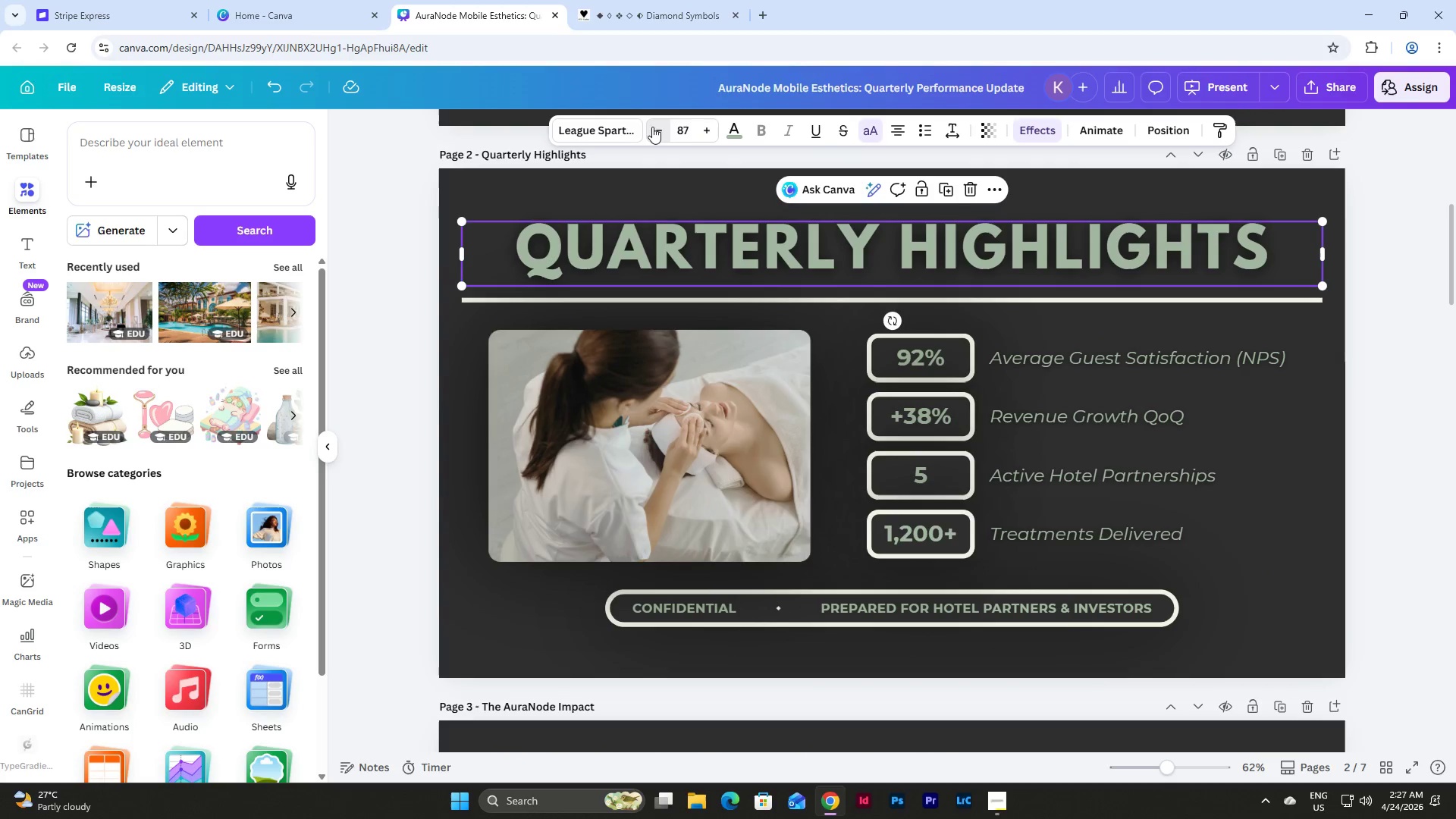 
double_click([652, 127])
 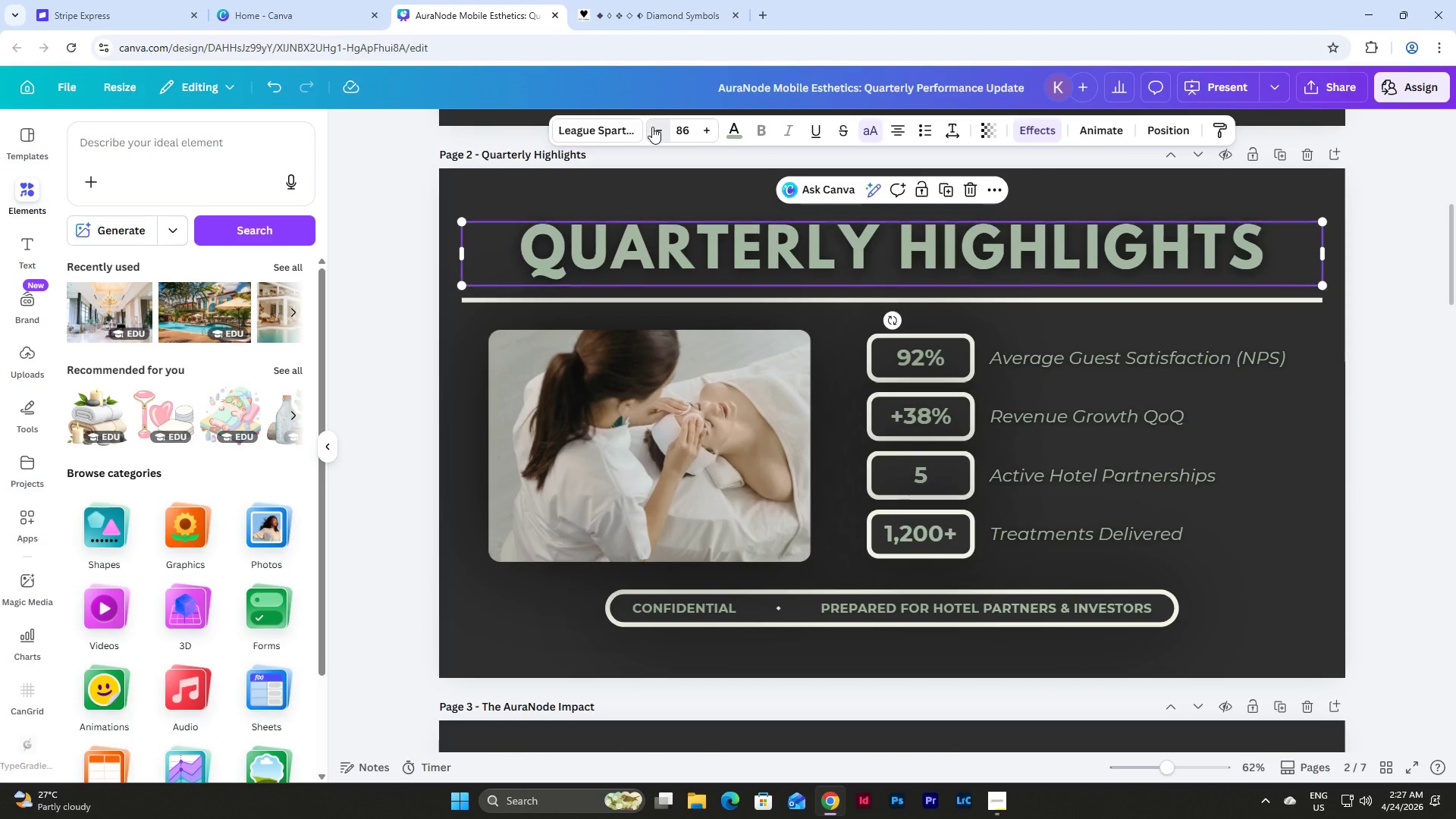 
triple_click([652, 127])
 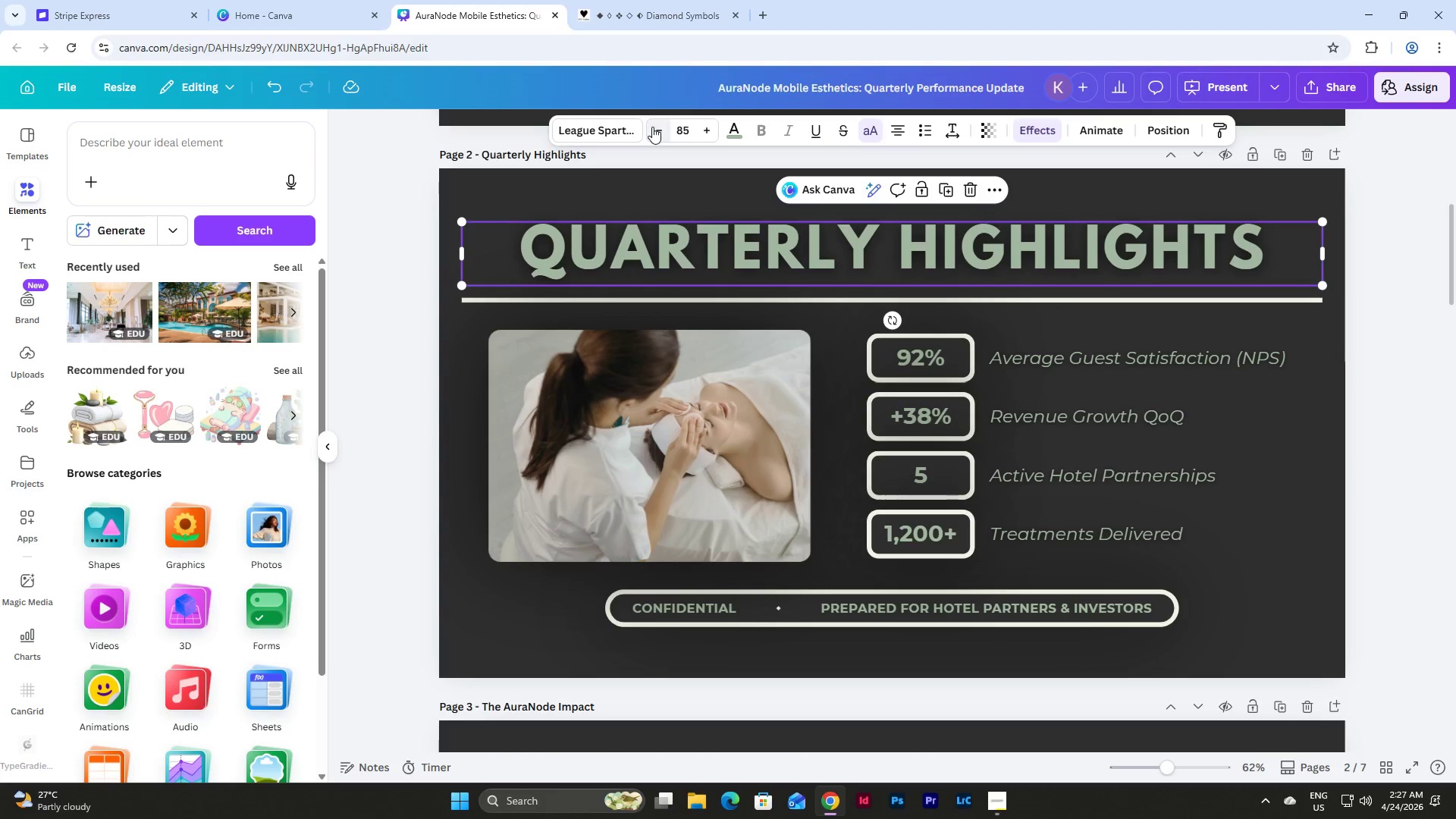 
triple_click([652, 127])
 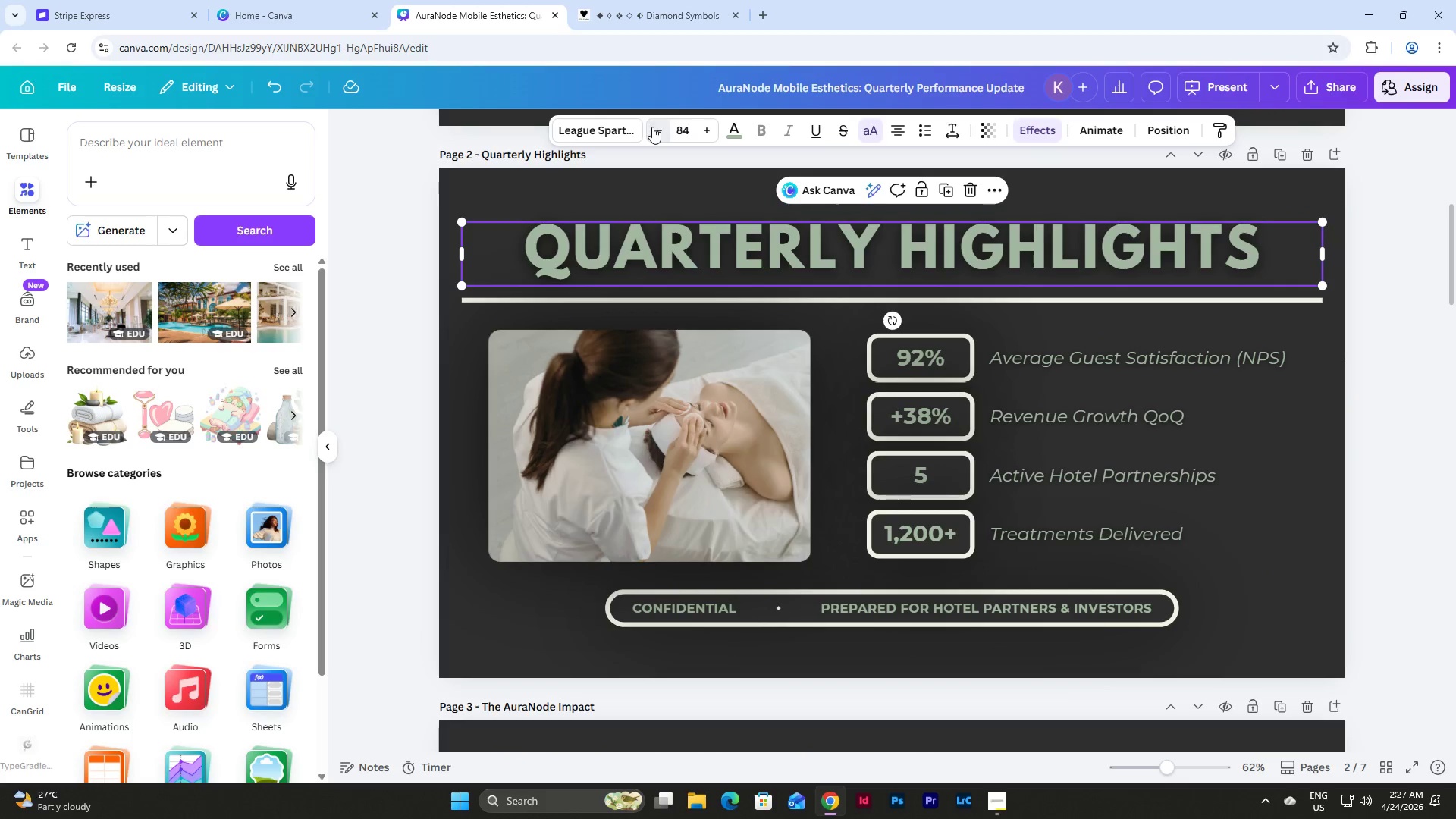 
triple_click([652, 127])
 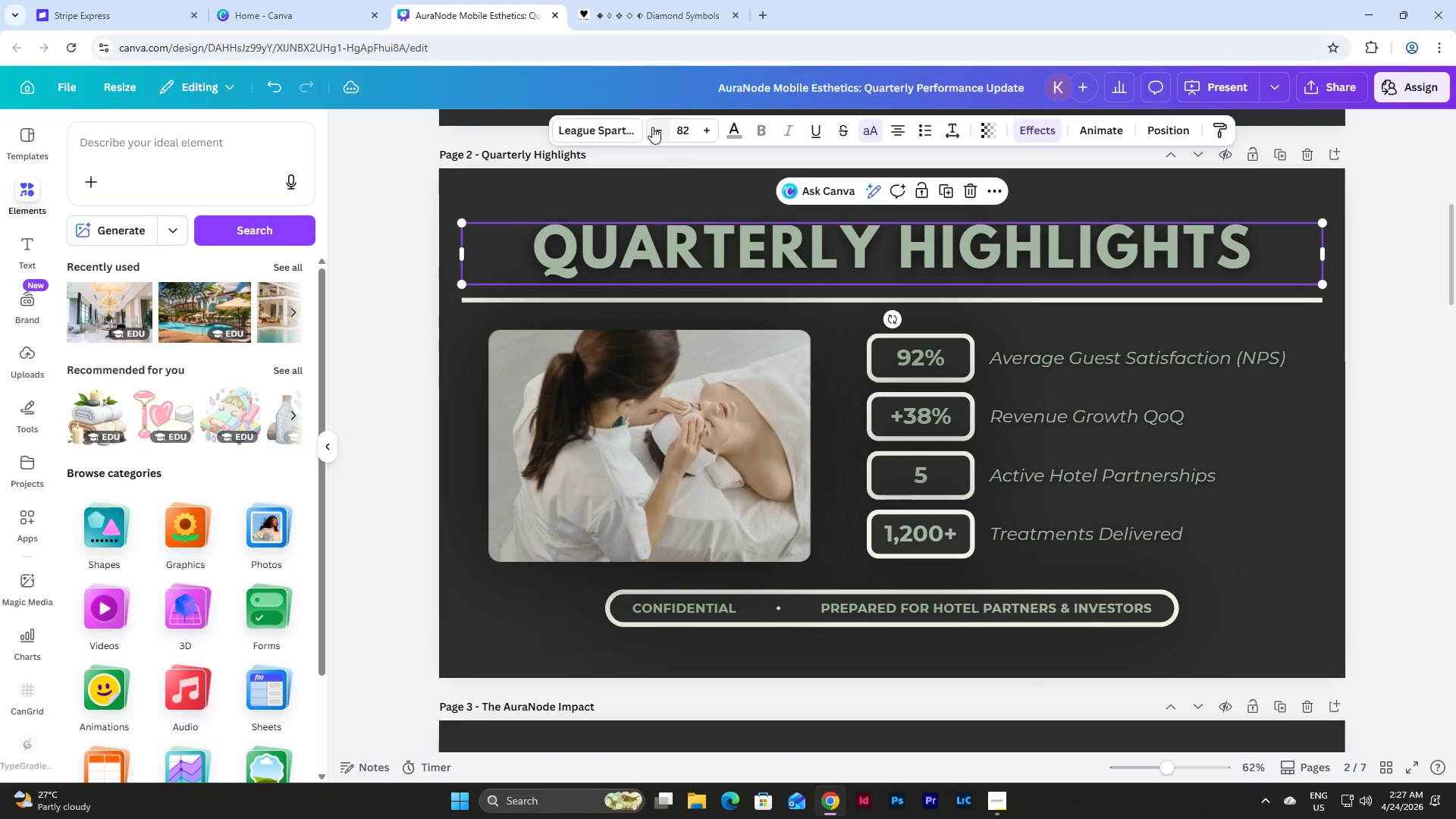 
left_click([652, 127])
 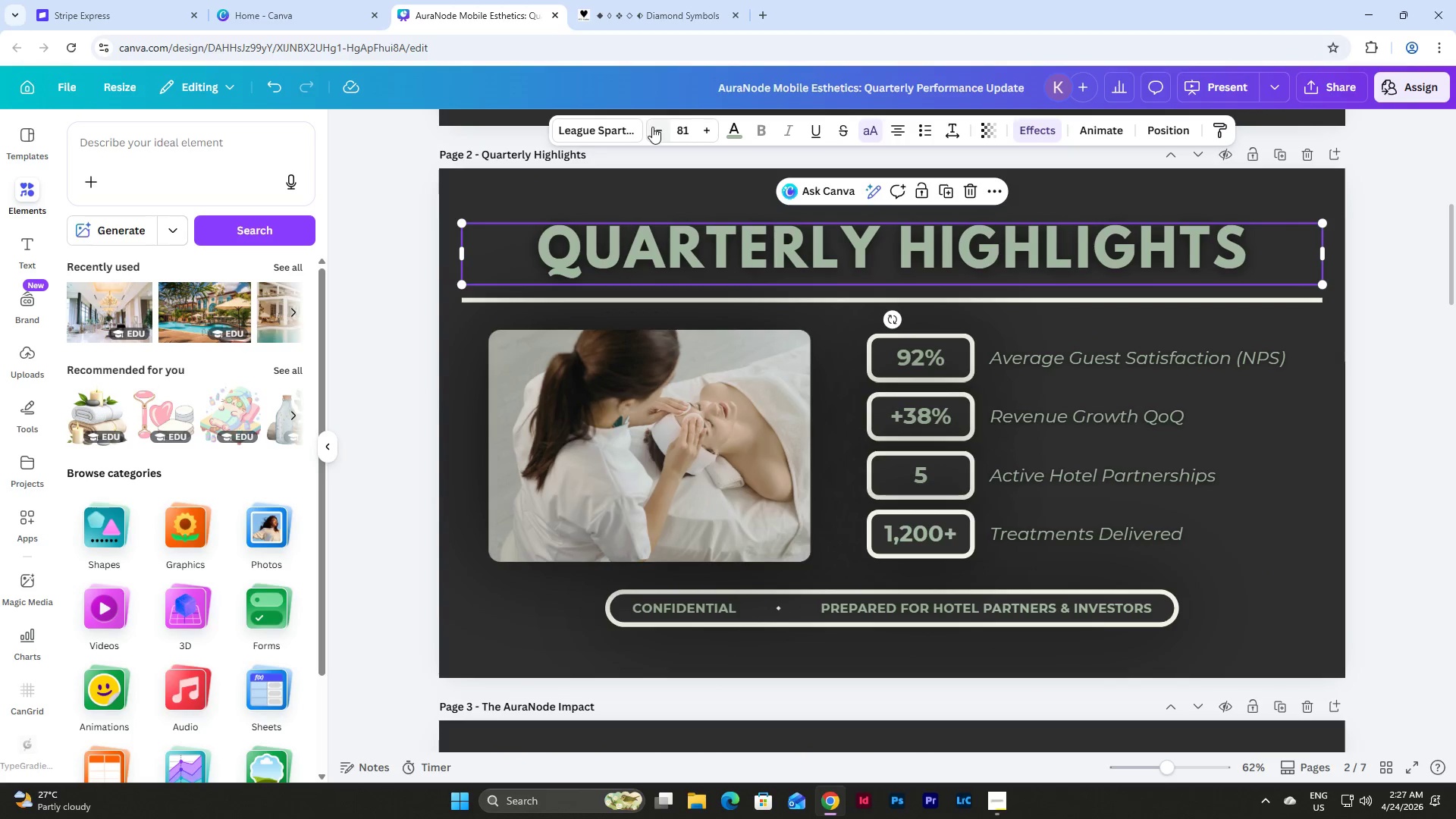 
left_click([652, 127])
 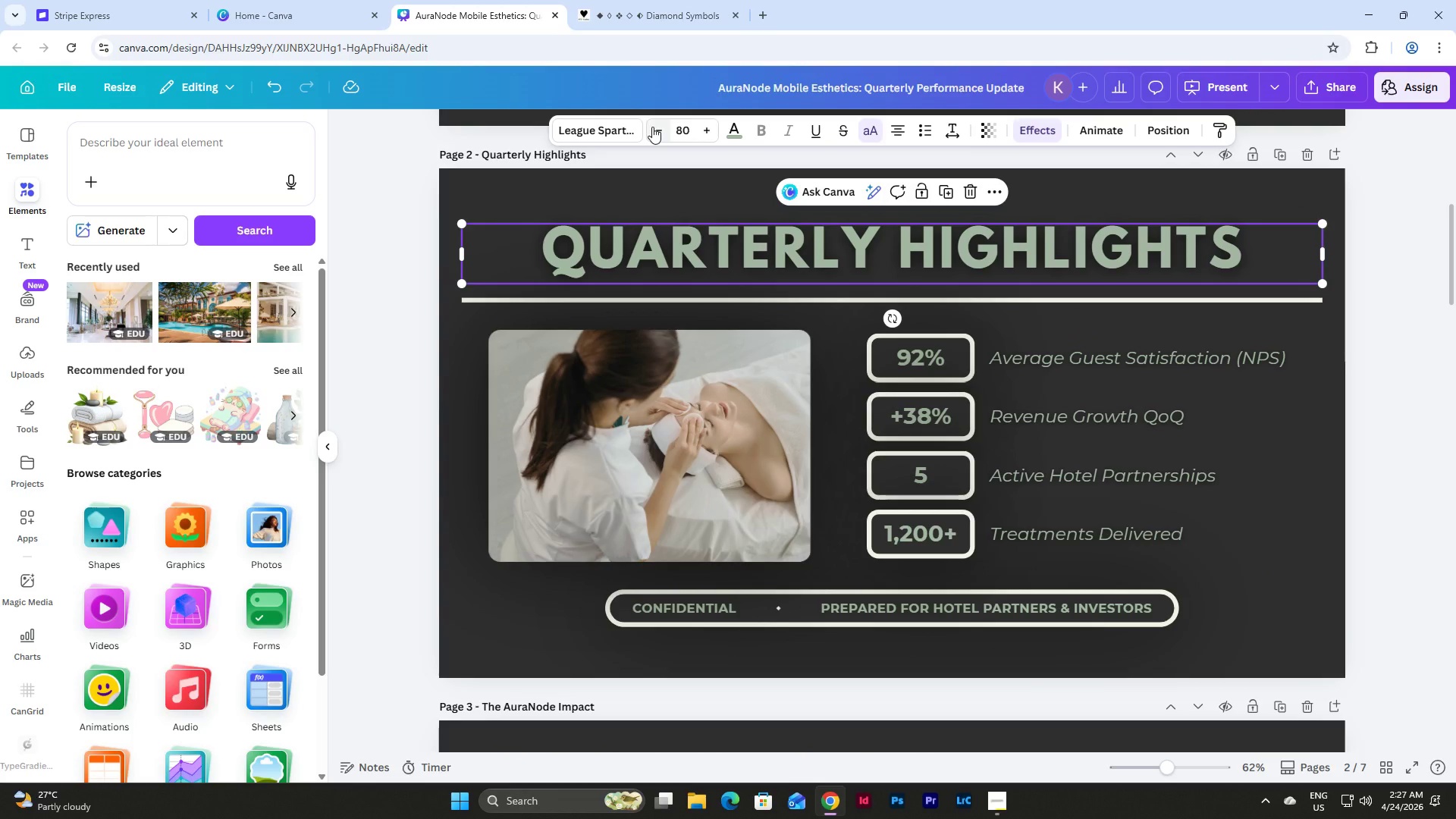 
double_click([652, 127])
 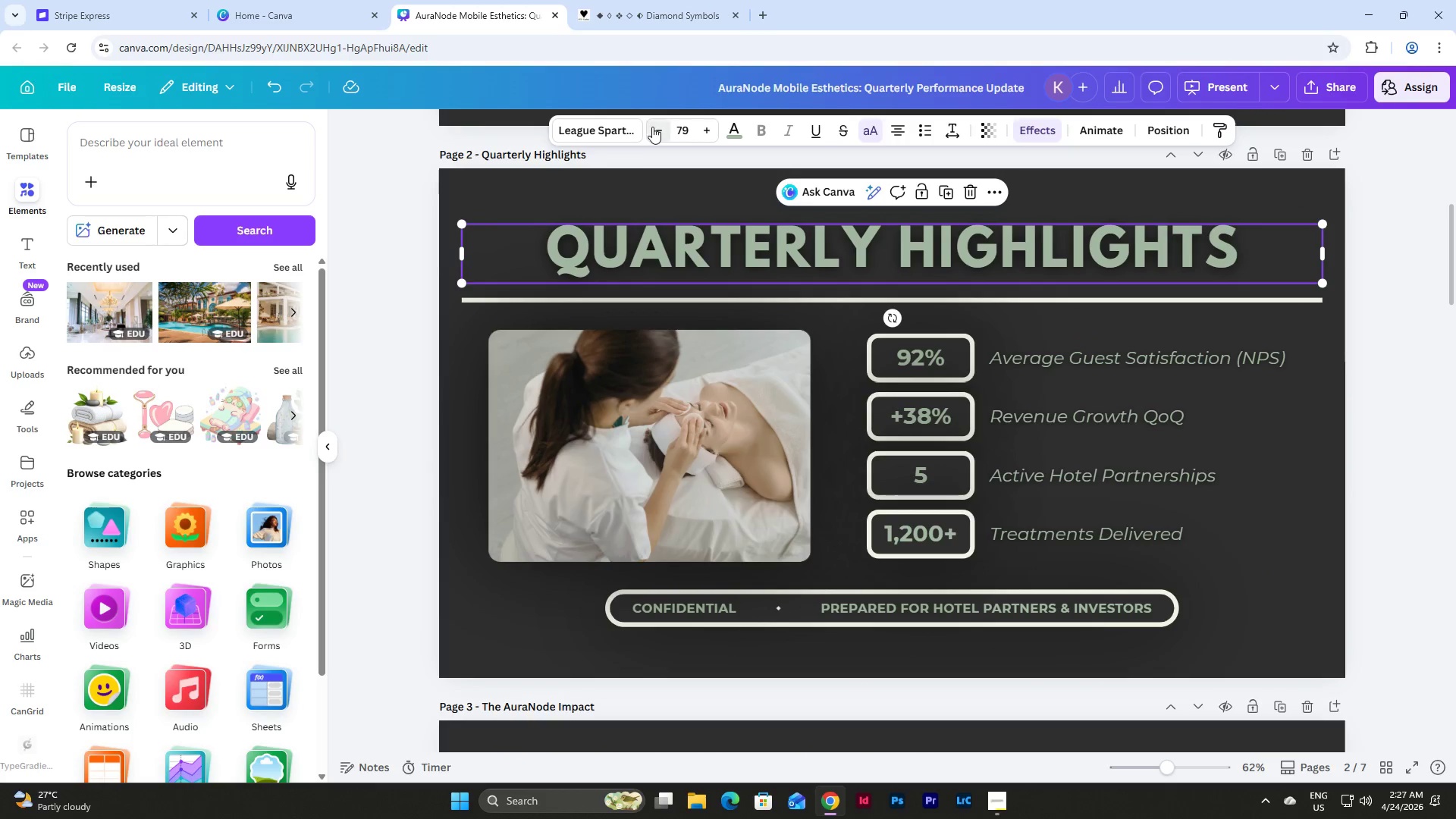 
triple_click([652, 127])
 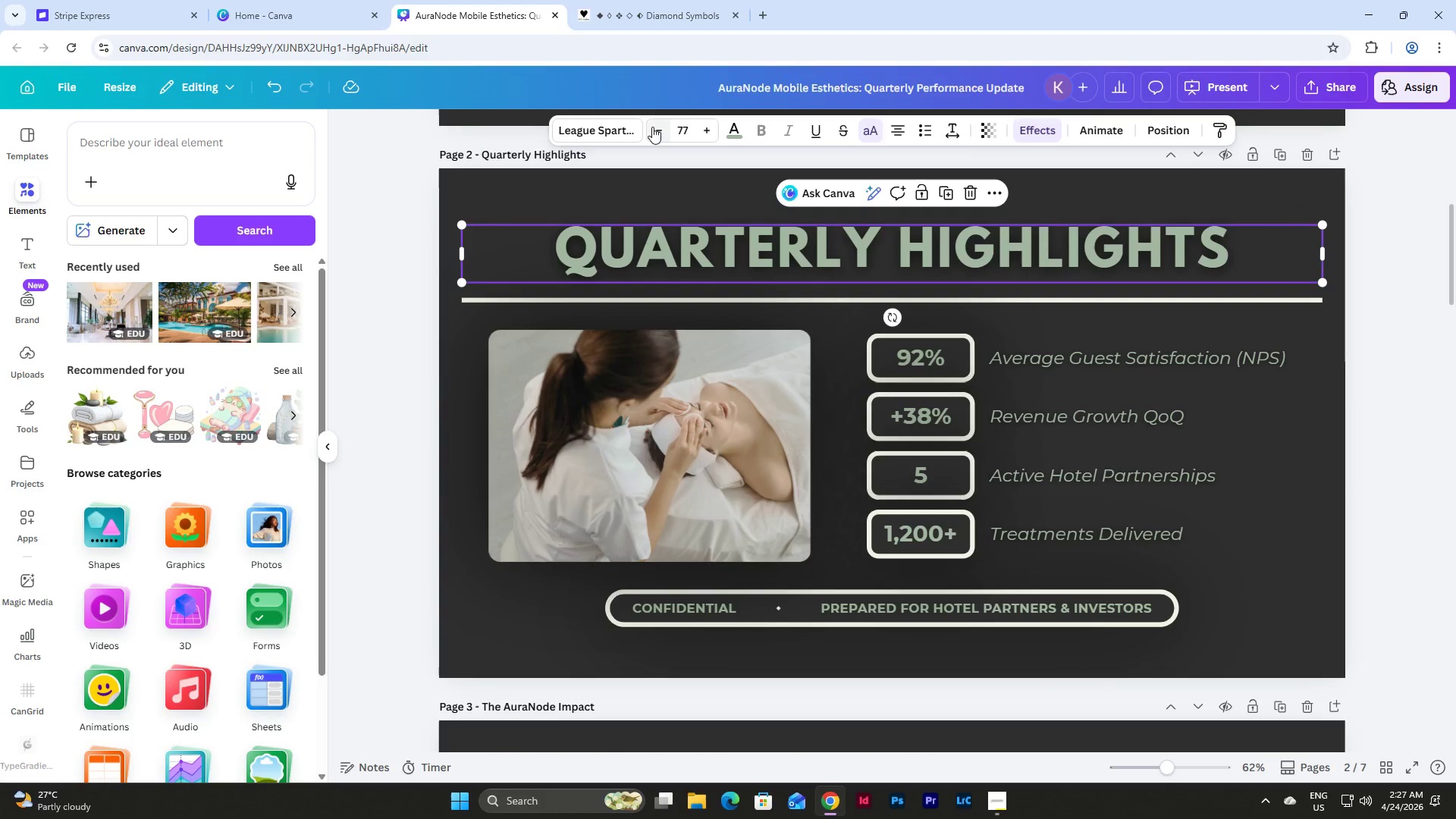 
left_click([652, 127])
 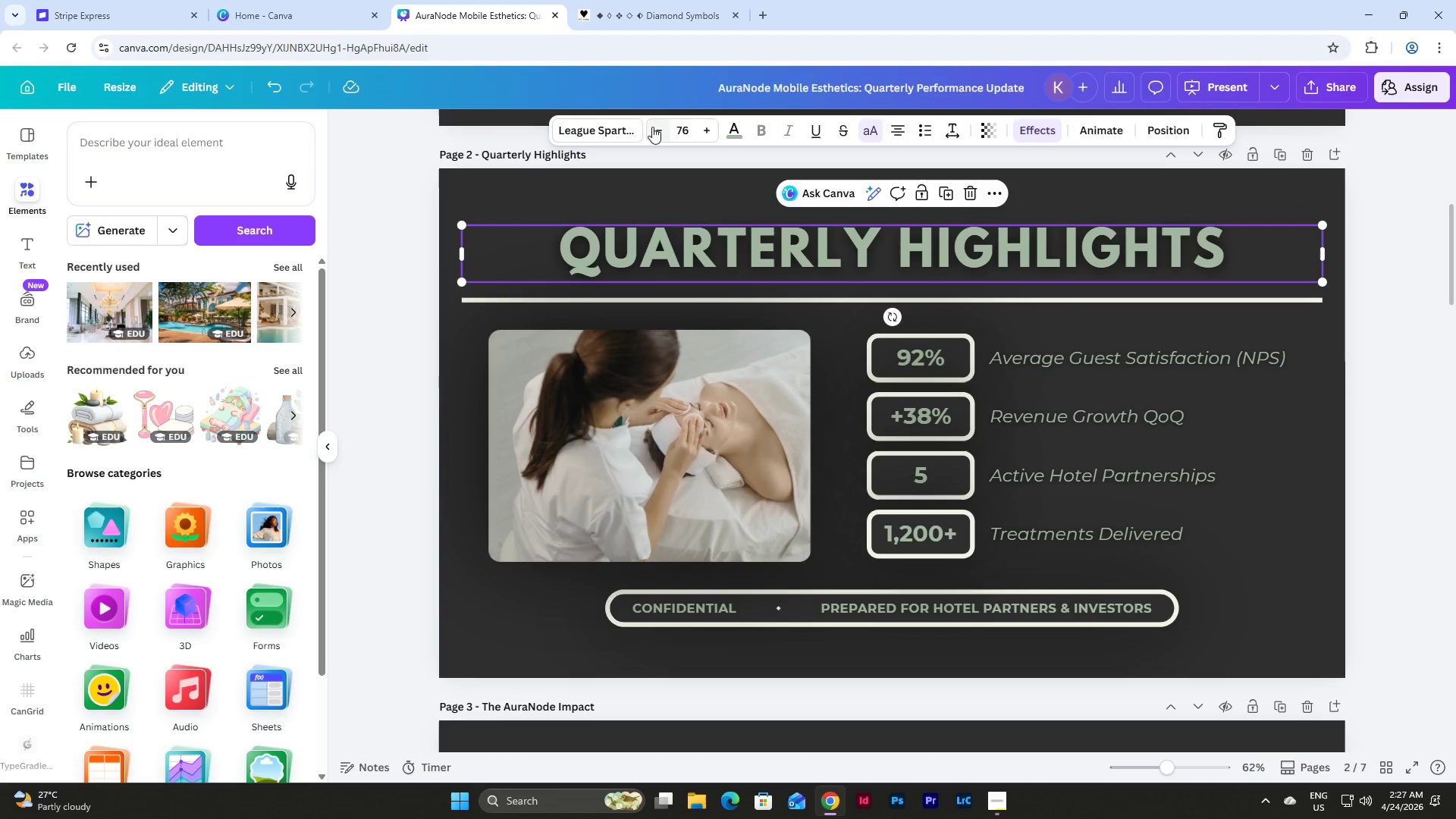 
left_click([652, 127])
 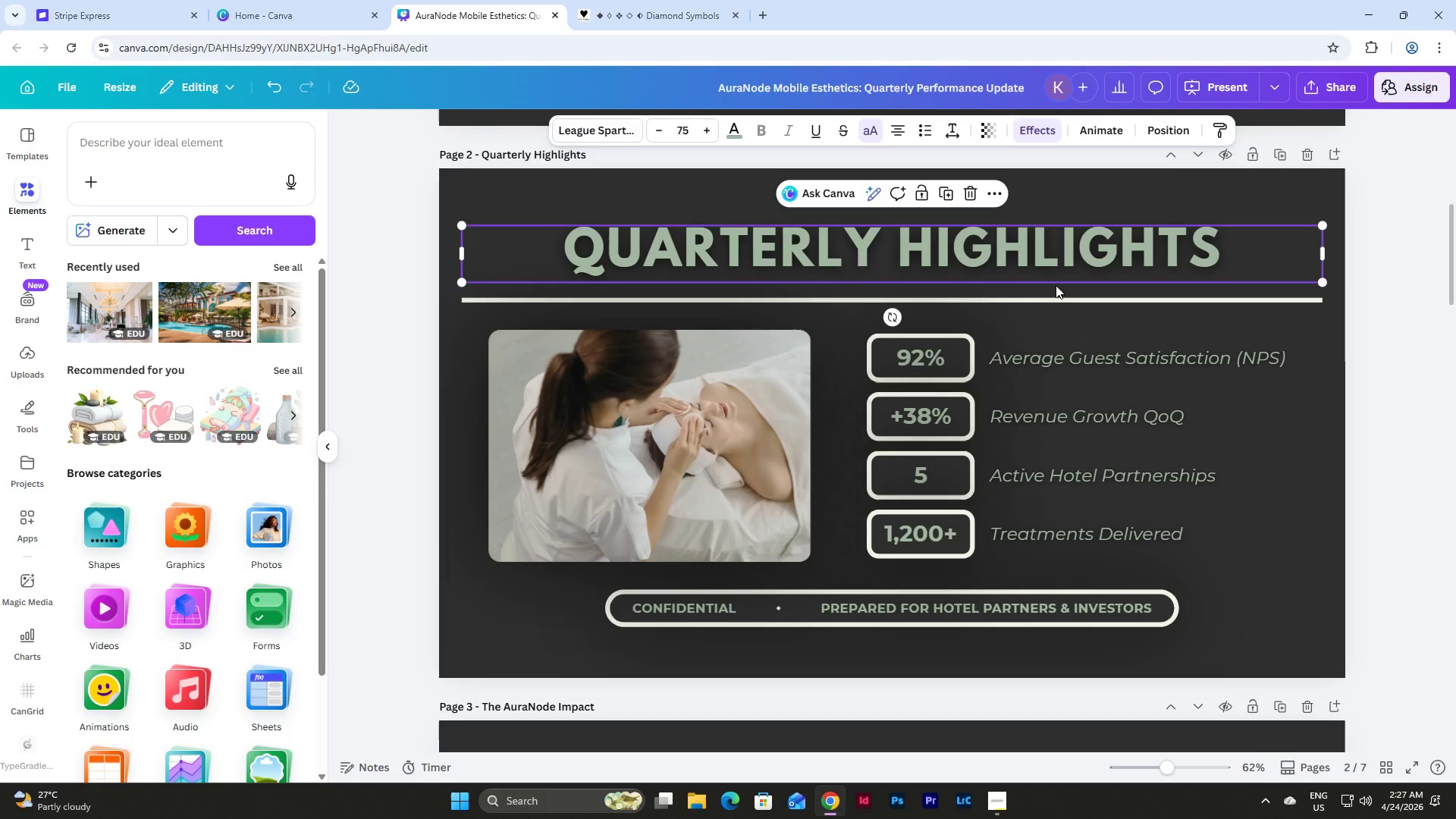 
scroll: coordinate [1090, 317], scroll_direction: down, amount: 6.0
 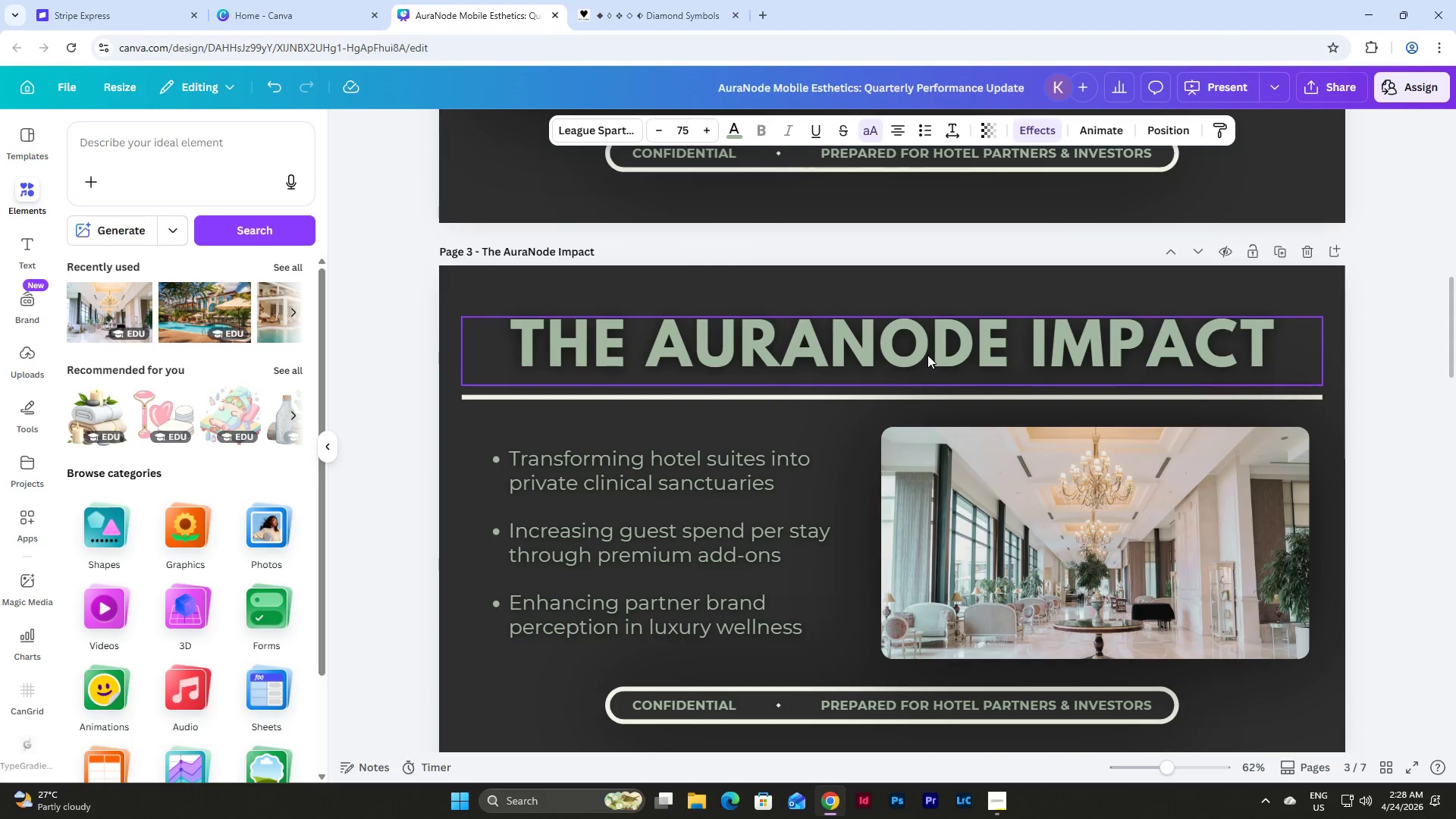 
left_click([927, 355])
 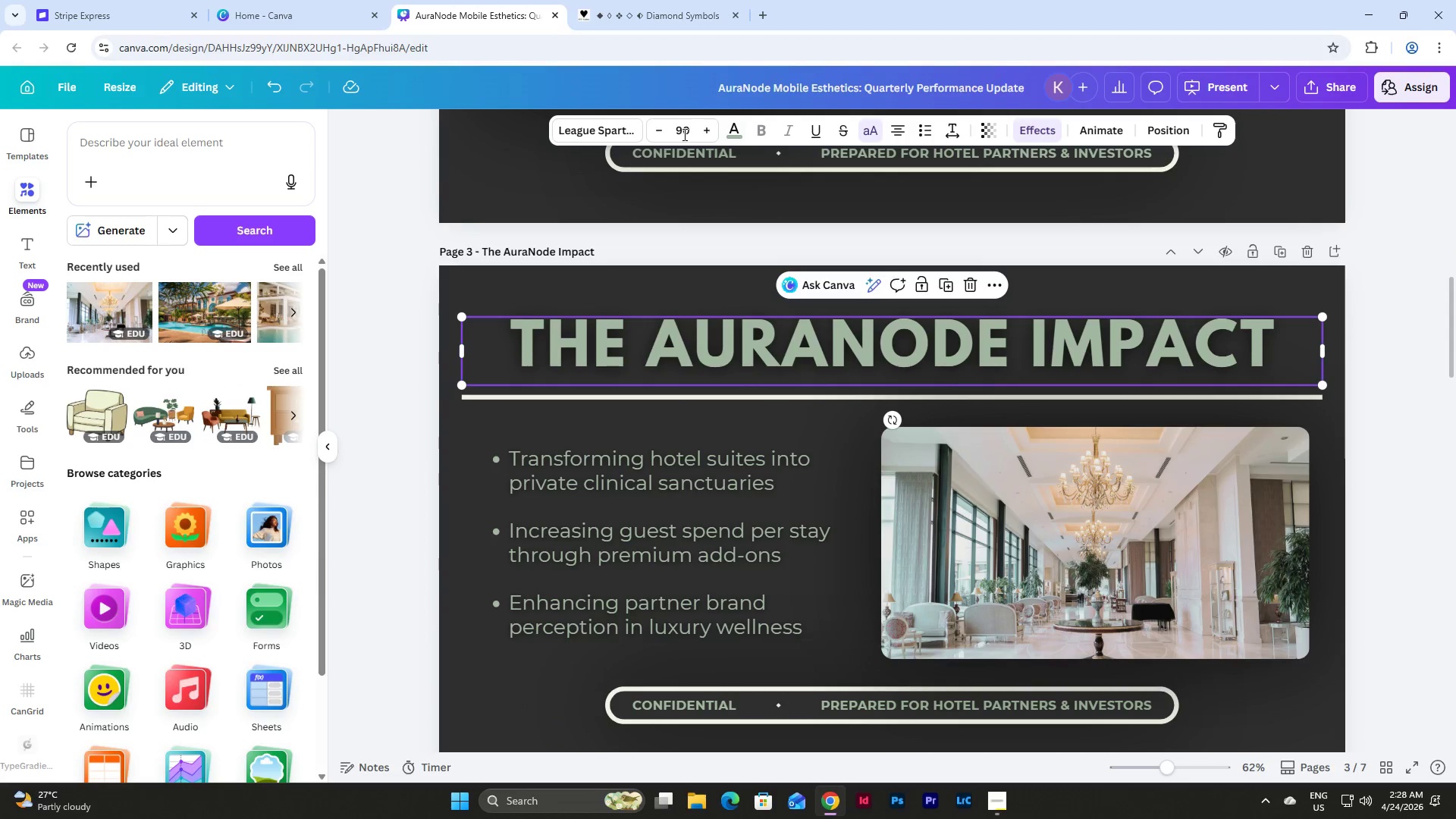 
left_click([682, 134])
 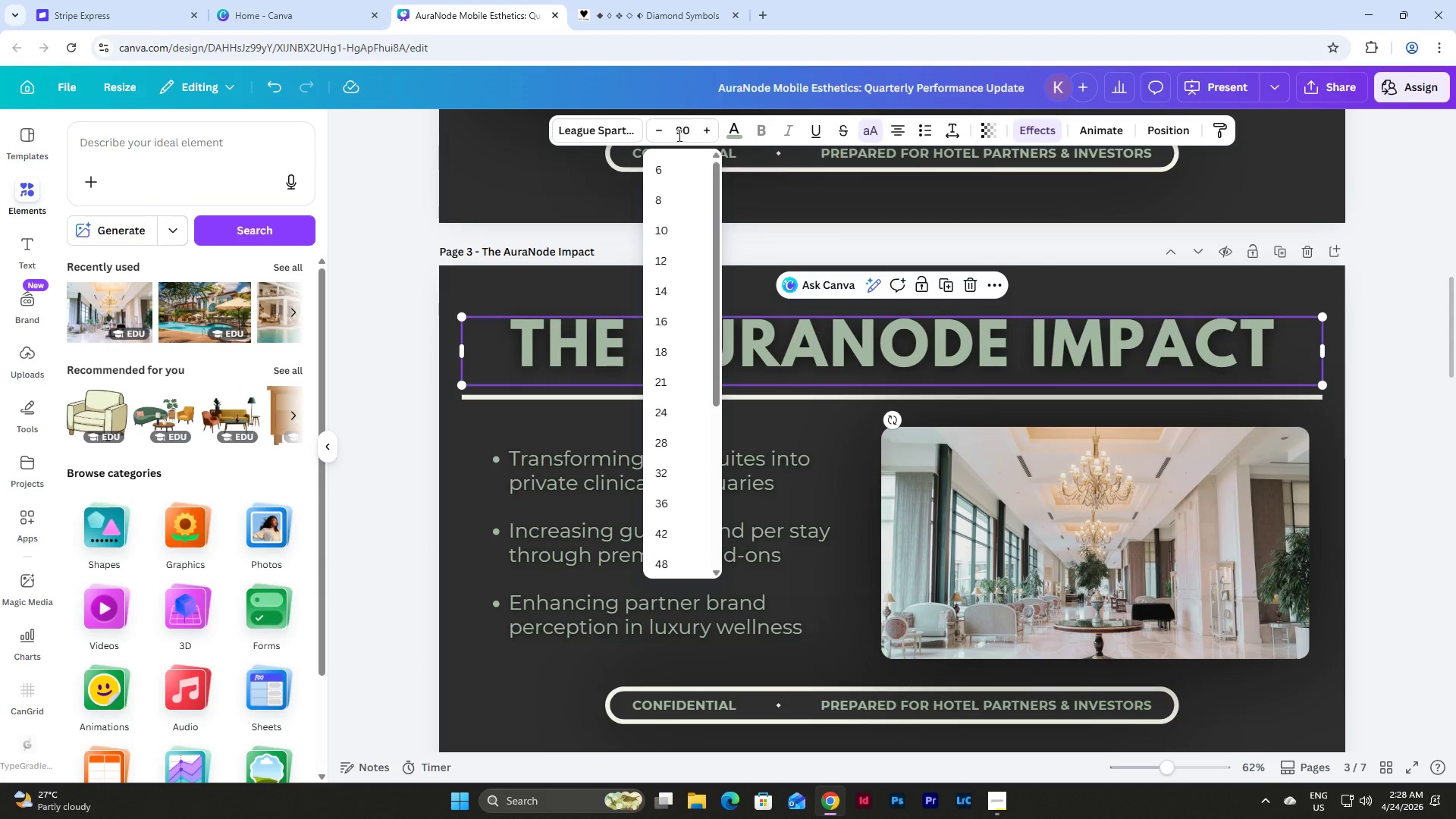 
key(Numpad7)
 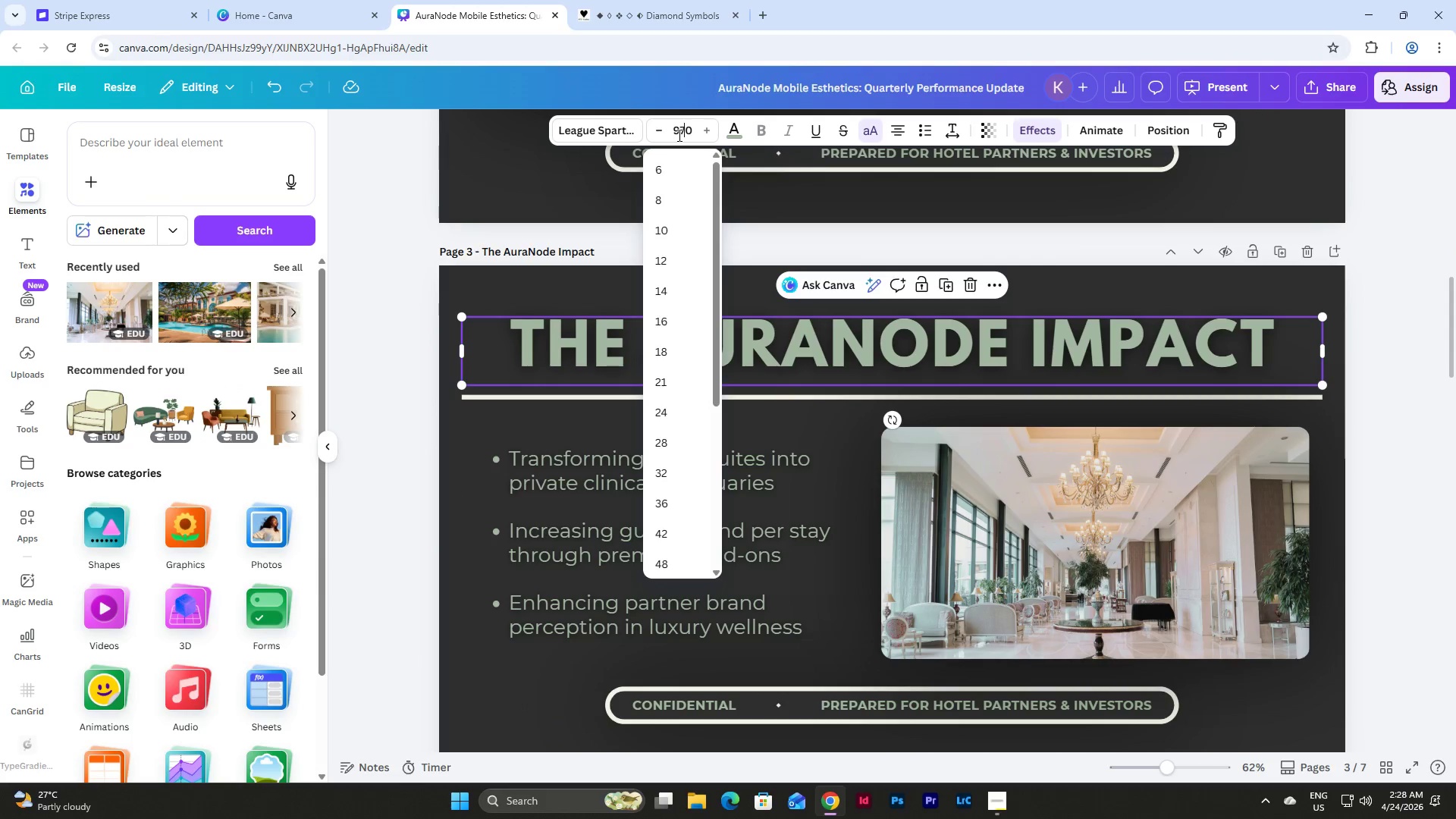 
key(Numpad5)
 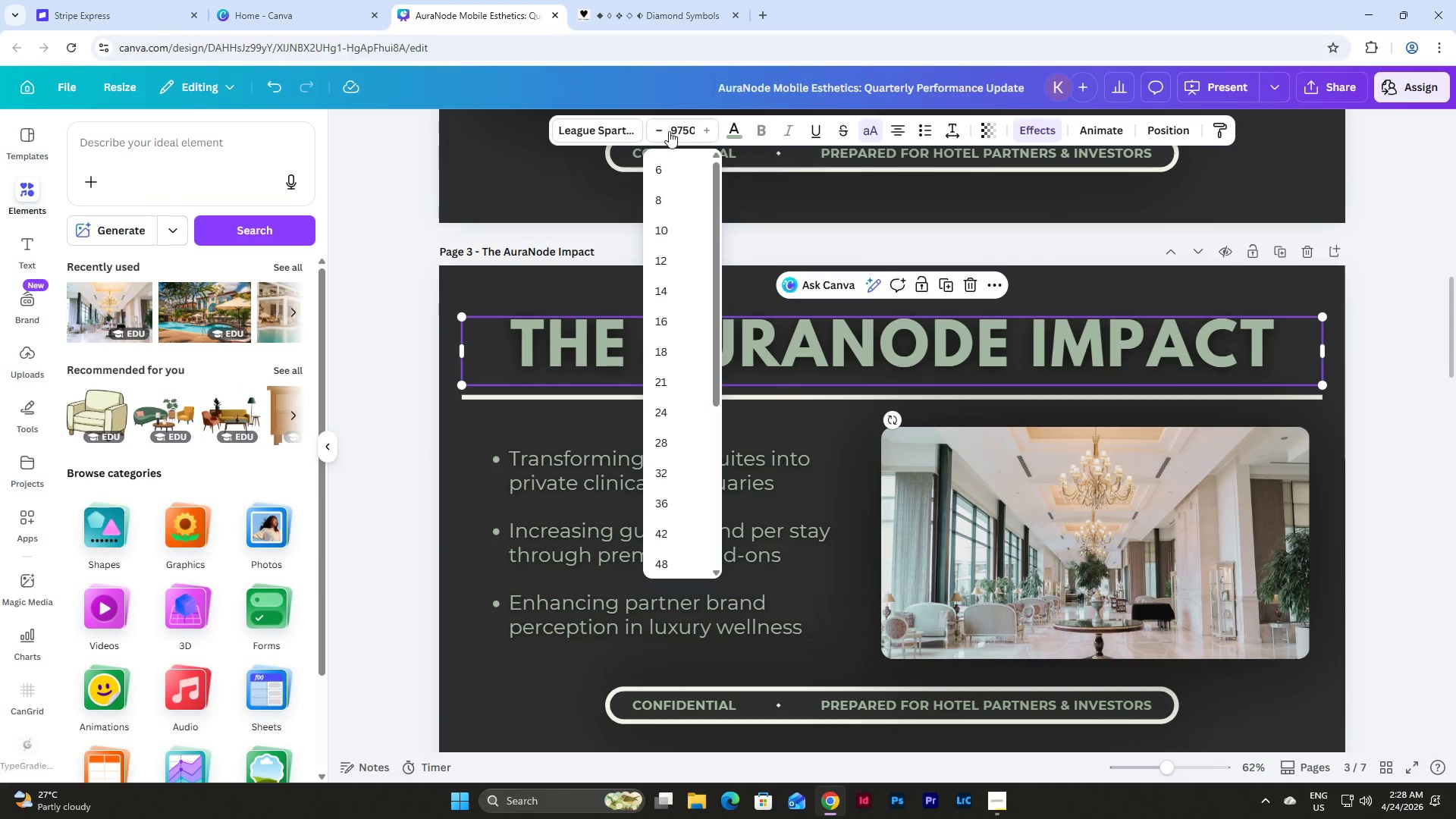 
left_click_drag(start_coordinate=[669, 131], to_coordinate=[679, 133])
 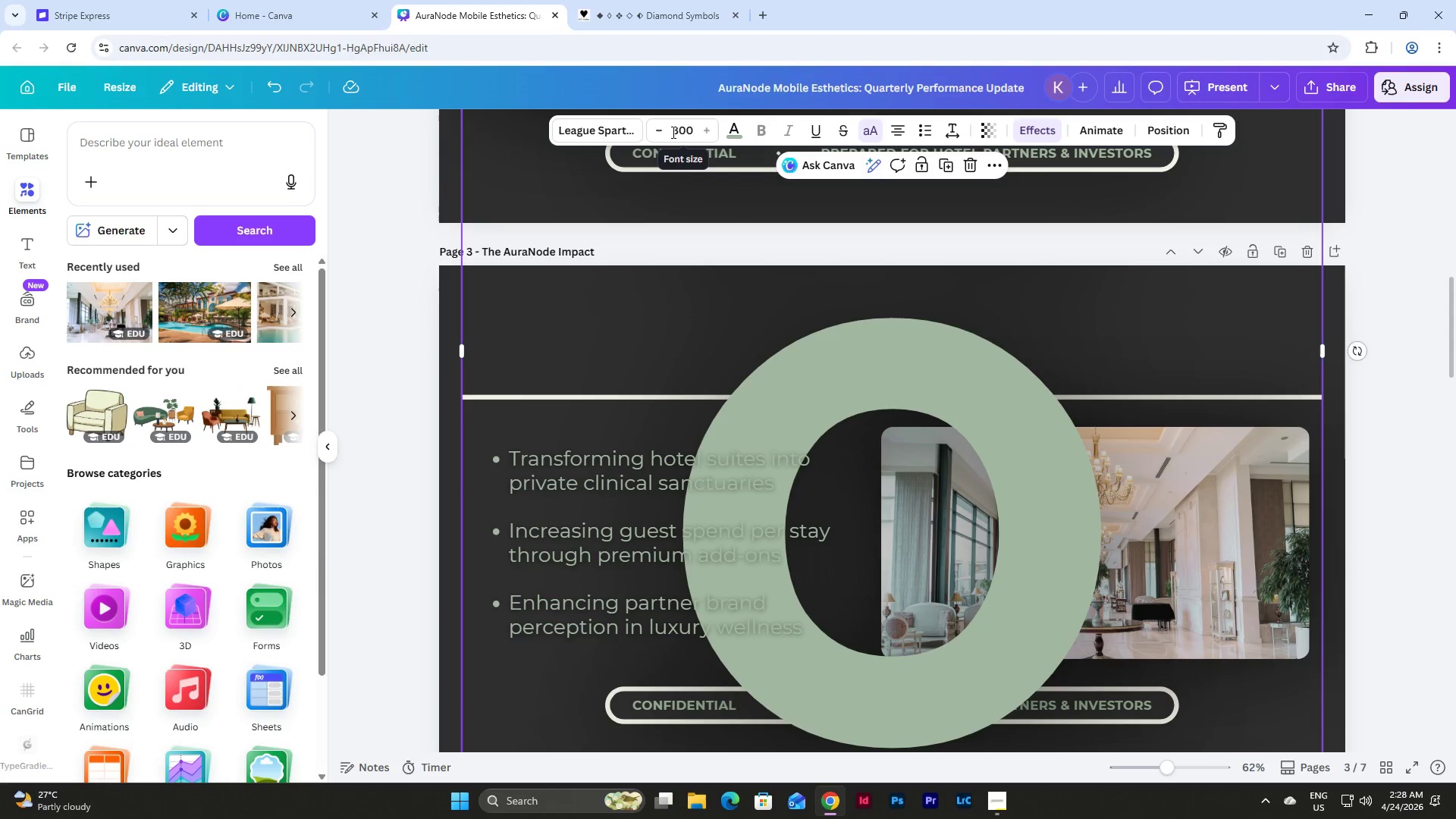 
left_click_drag(start_coordinate=[672, 132], to_coordinate=[717, 133])
 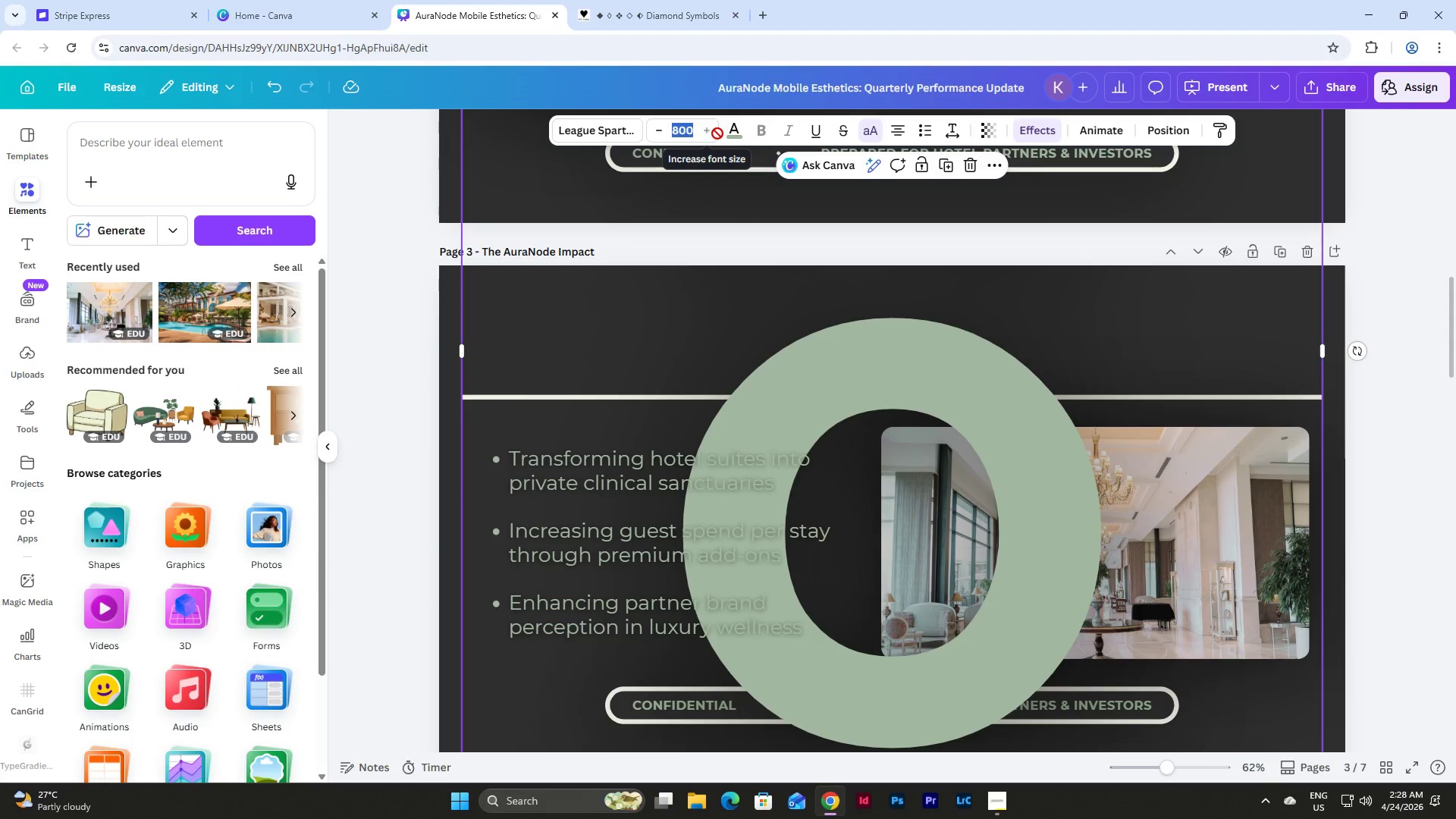 
key(Numpad7)
 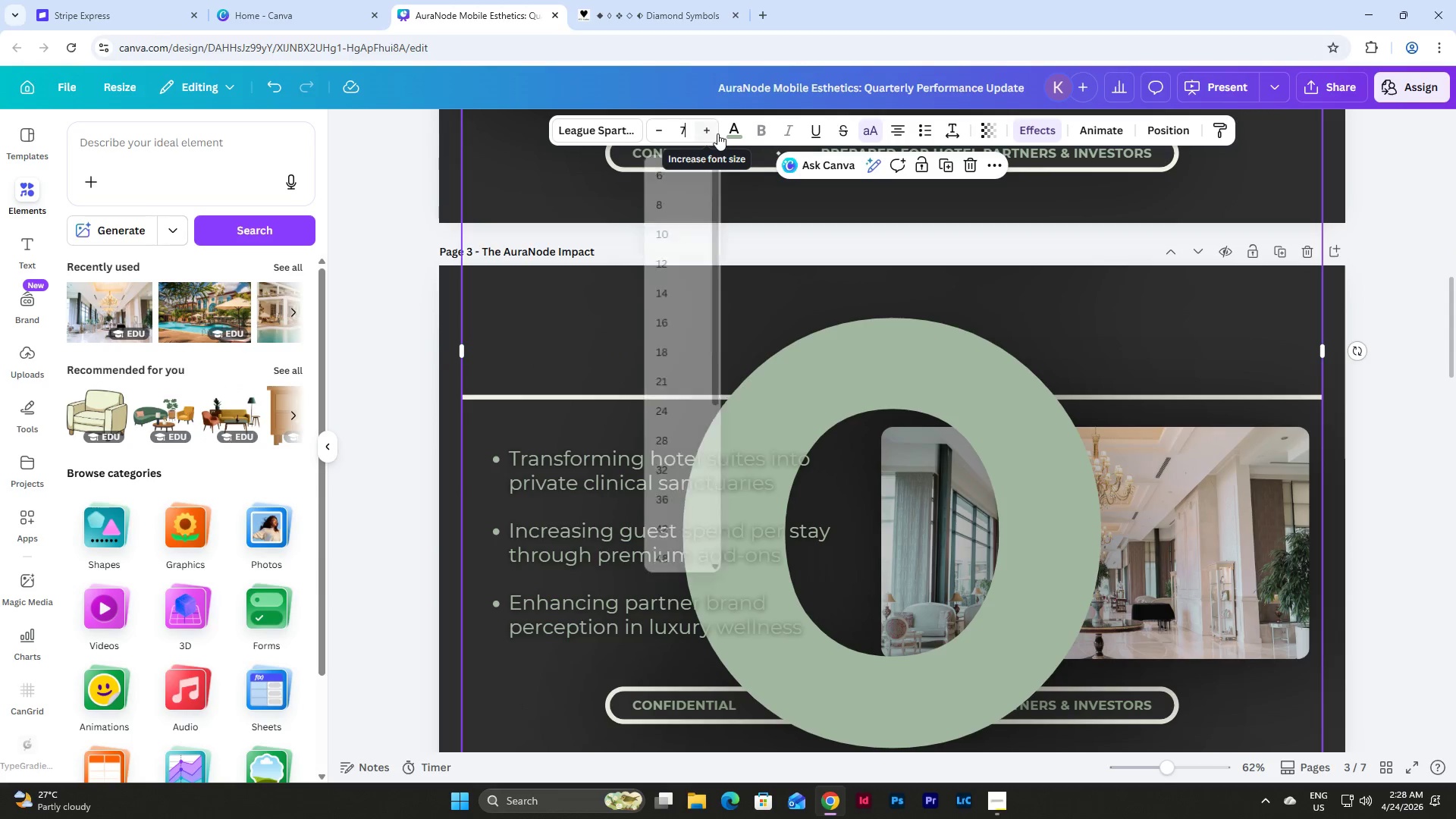 
key(Numpad5)
 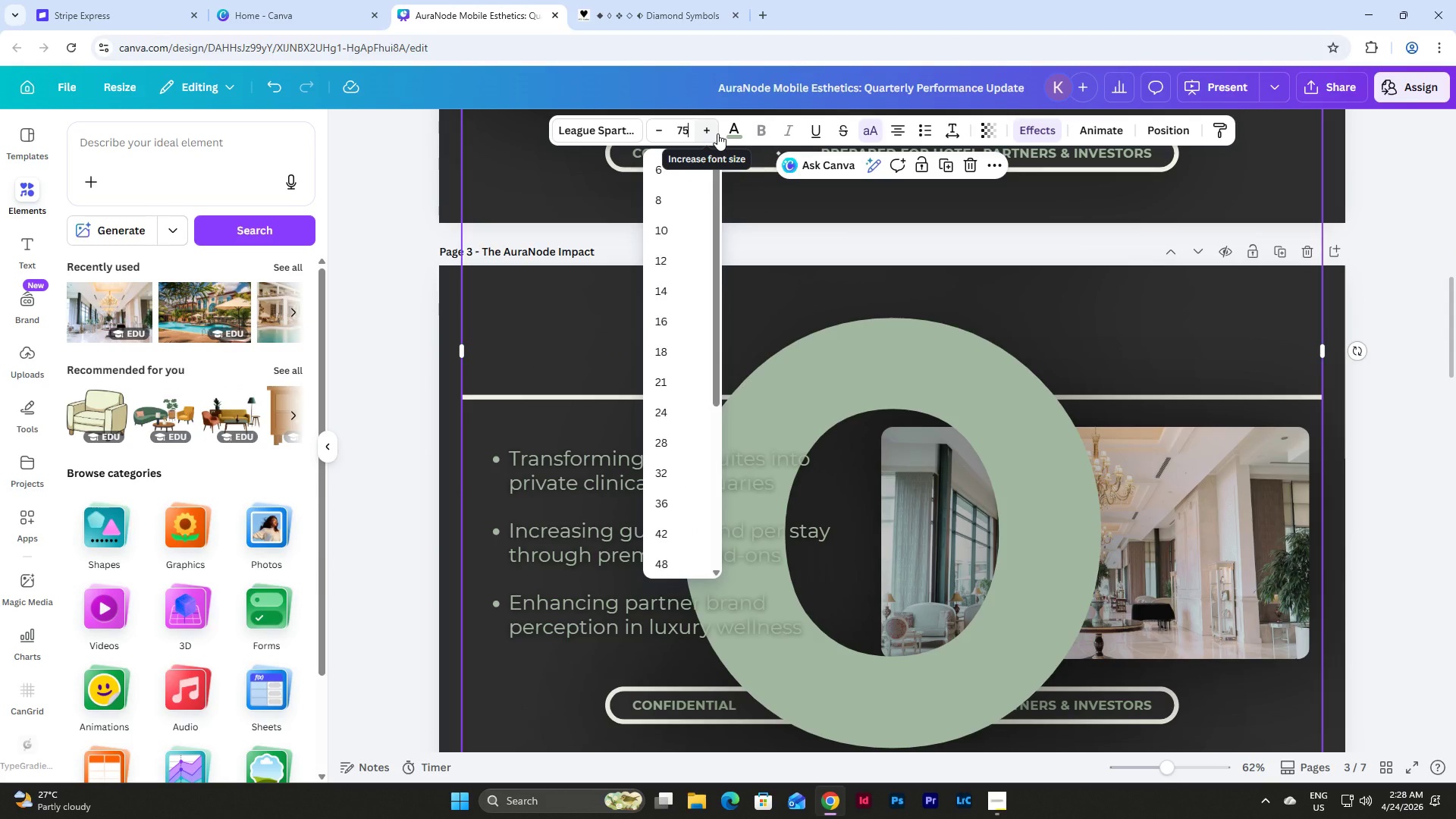 
key(NumpadEnter)
 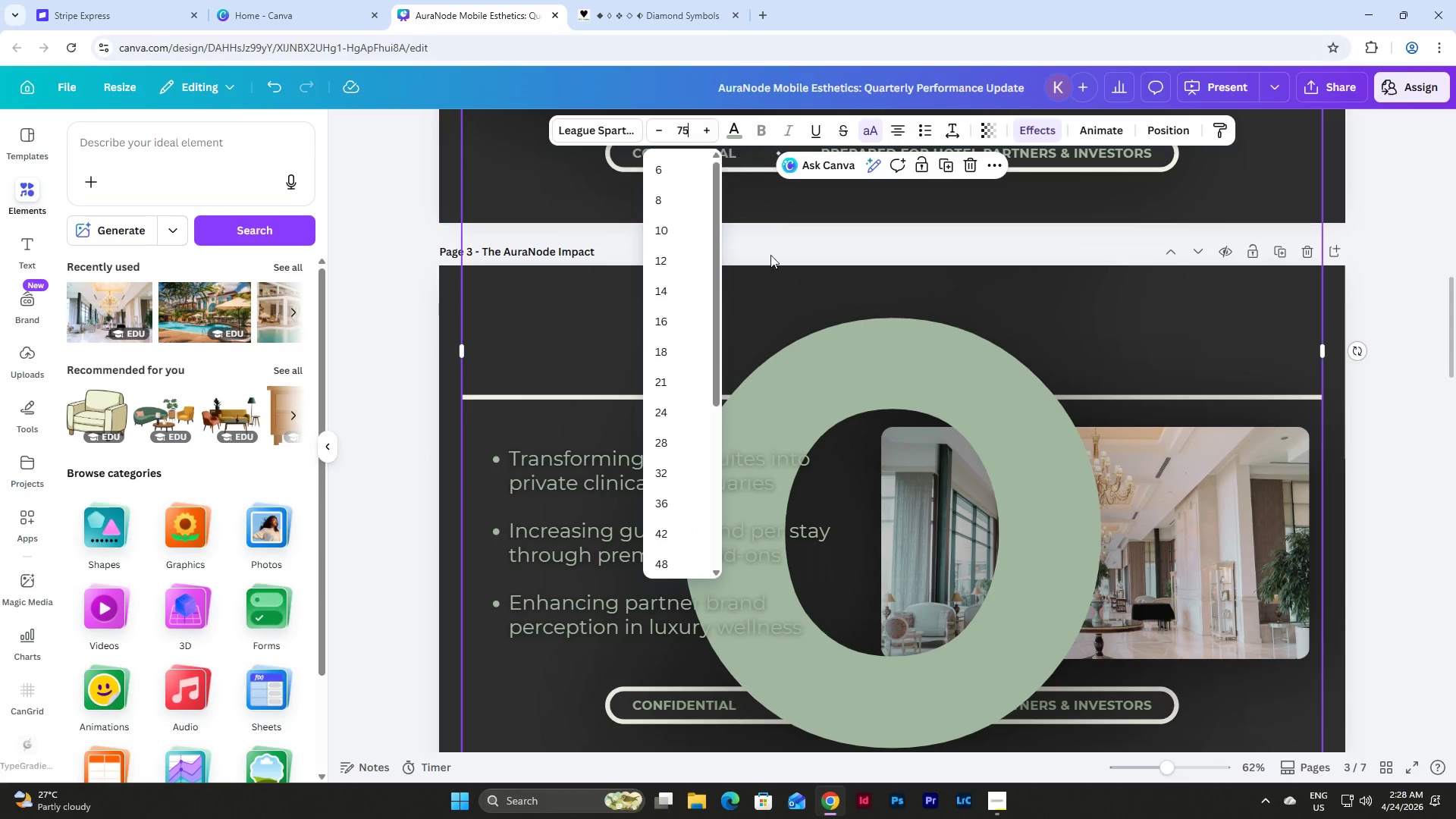 
left_click([764, 287])
 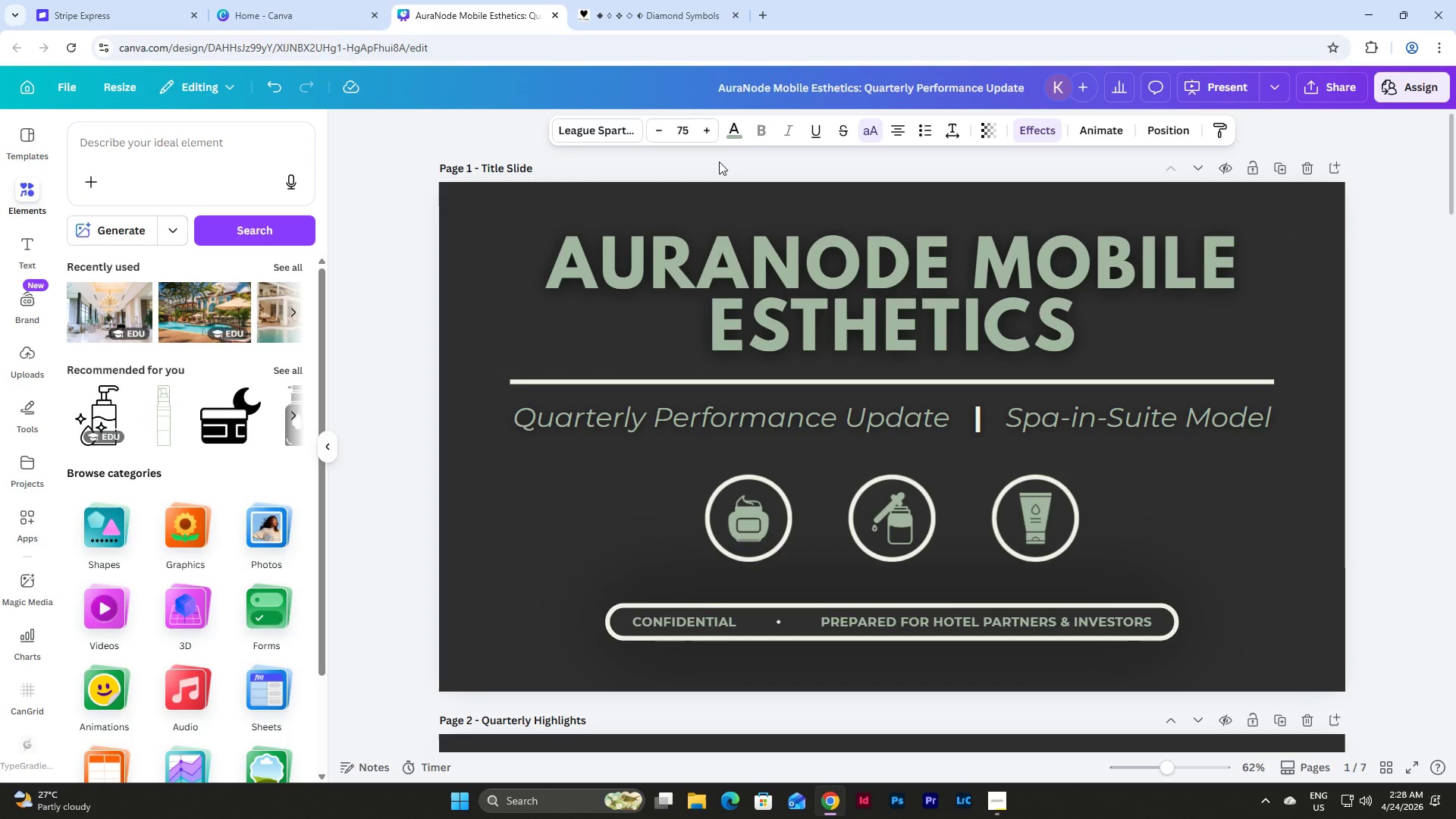 
scroll: coordinate [921, 319], scroll_direction: down, amount: 15.0
 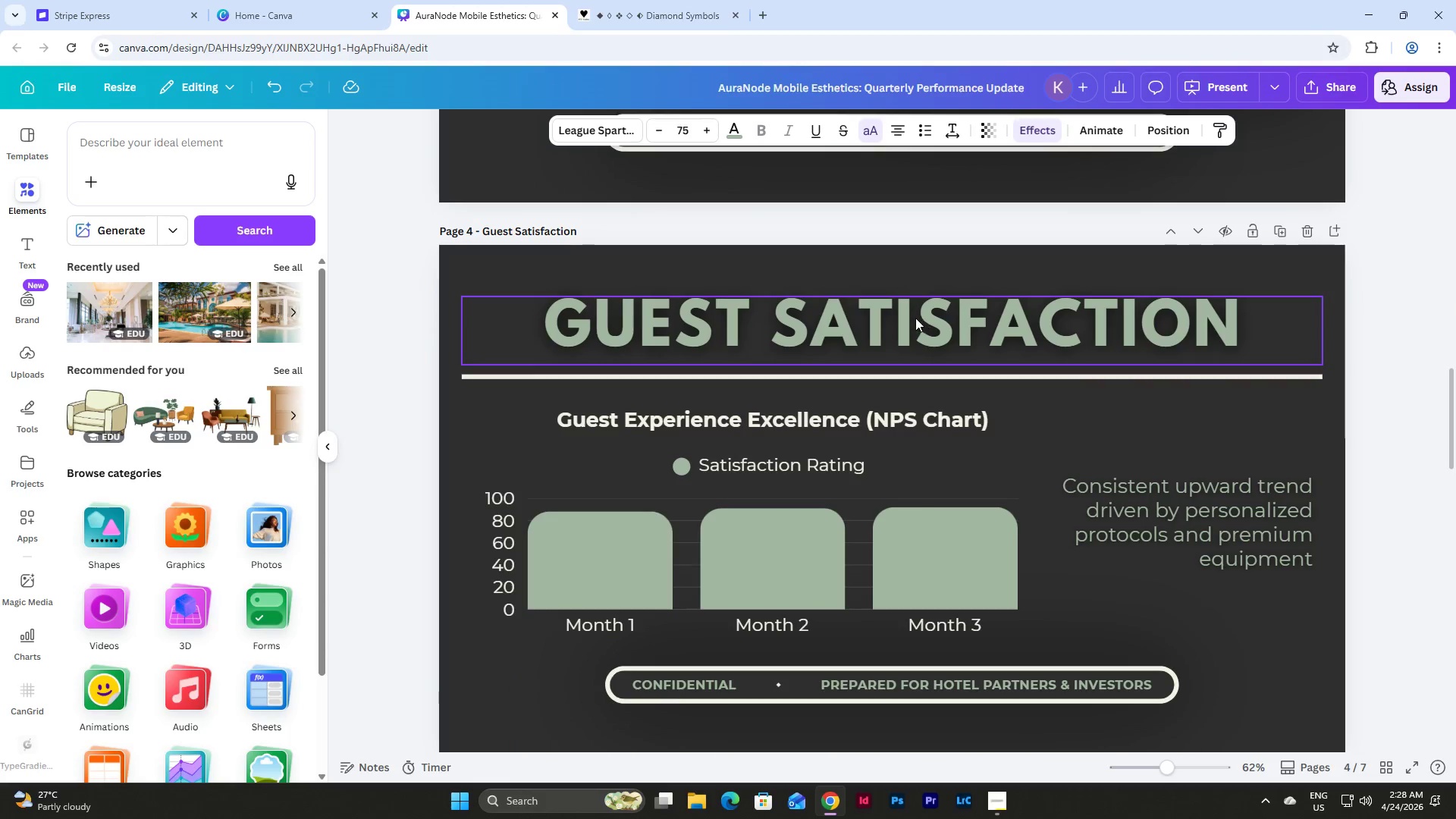 
left_click([883, 306])
 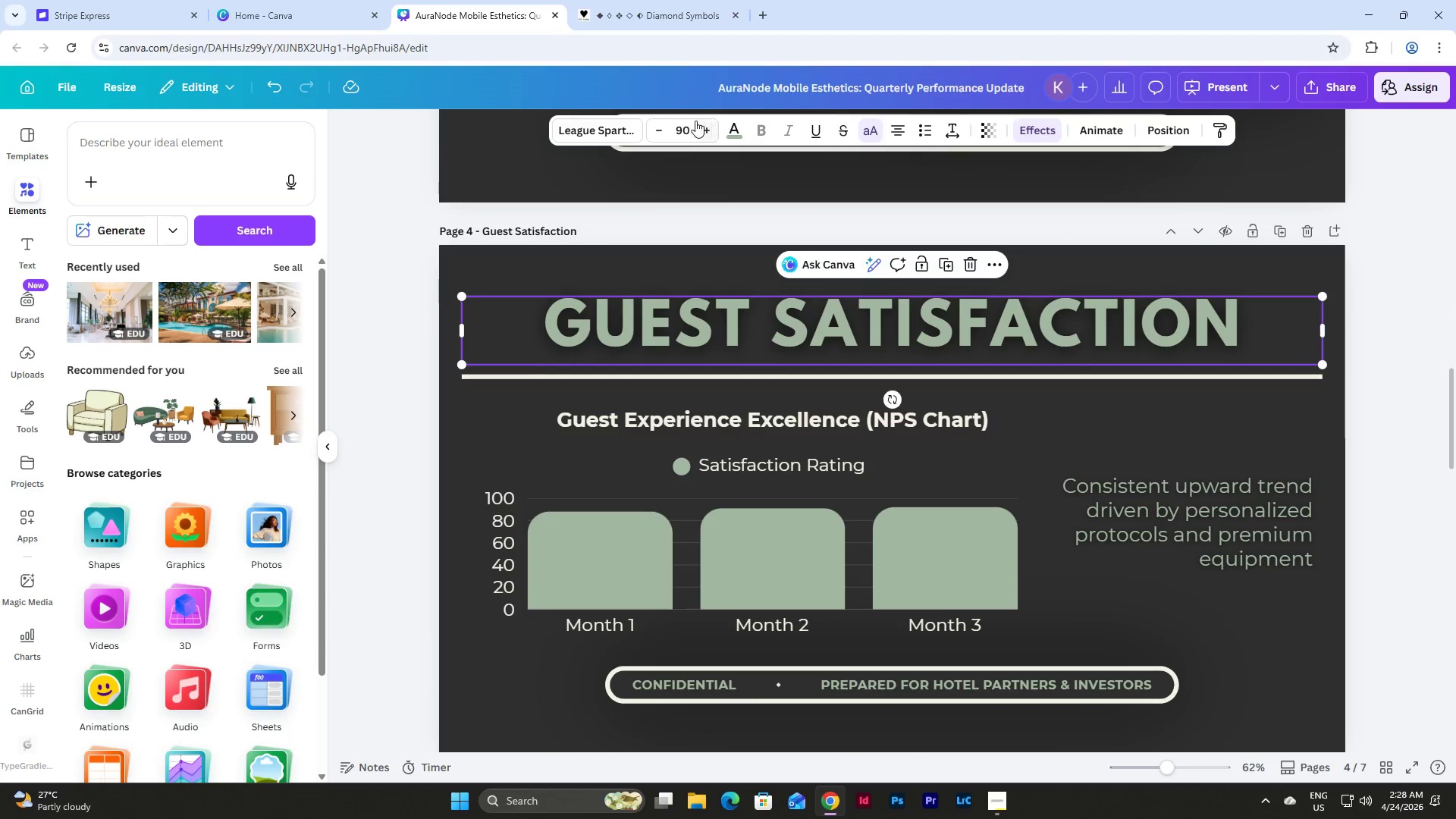 
left_click([685, 121])
 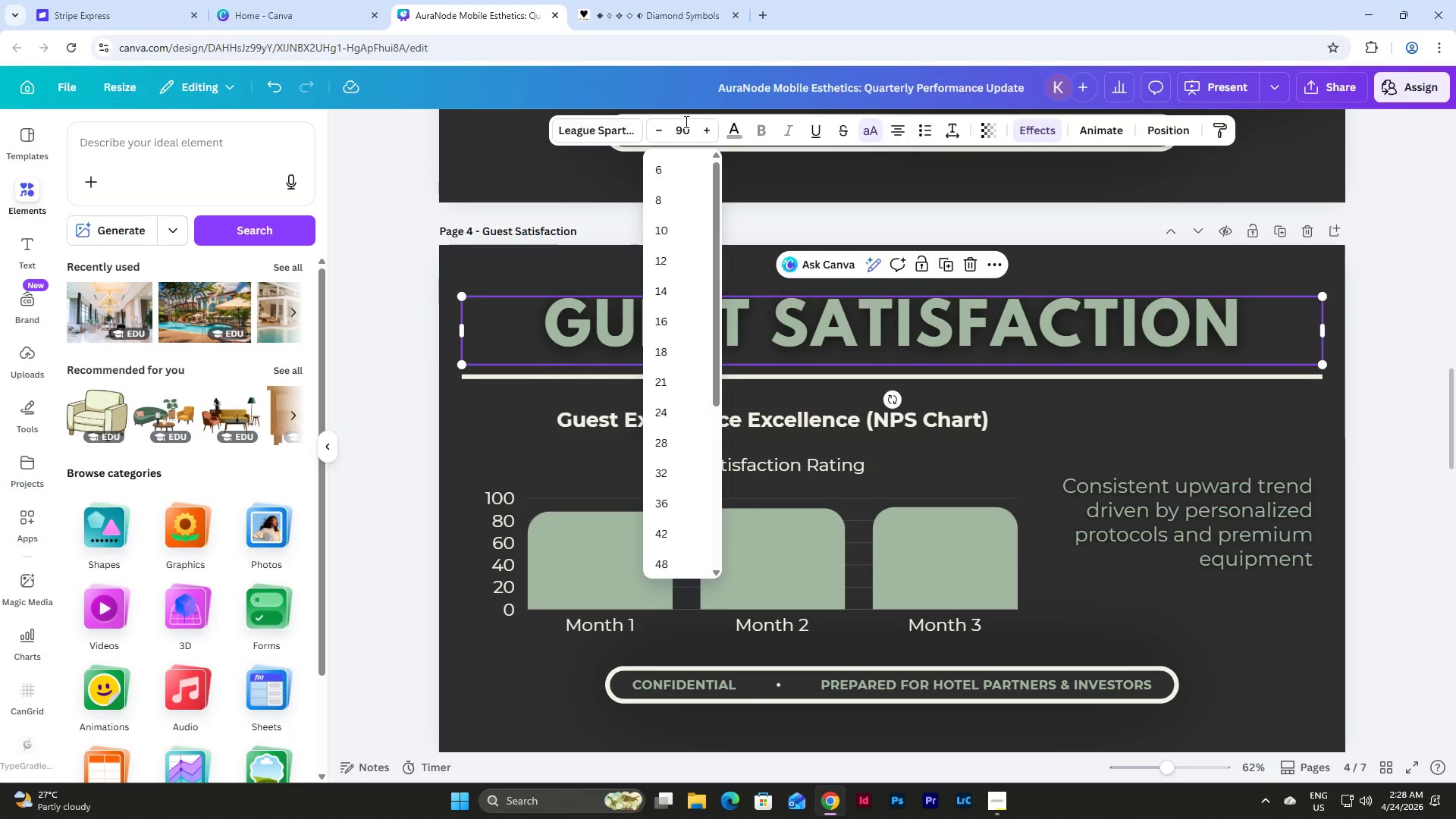 
key(Numpad7)
 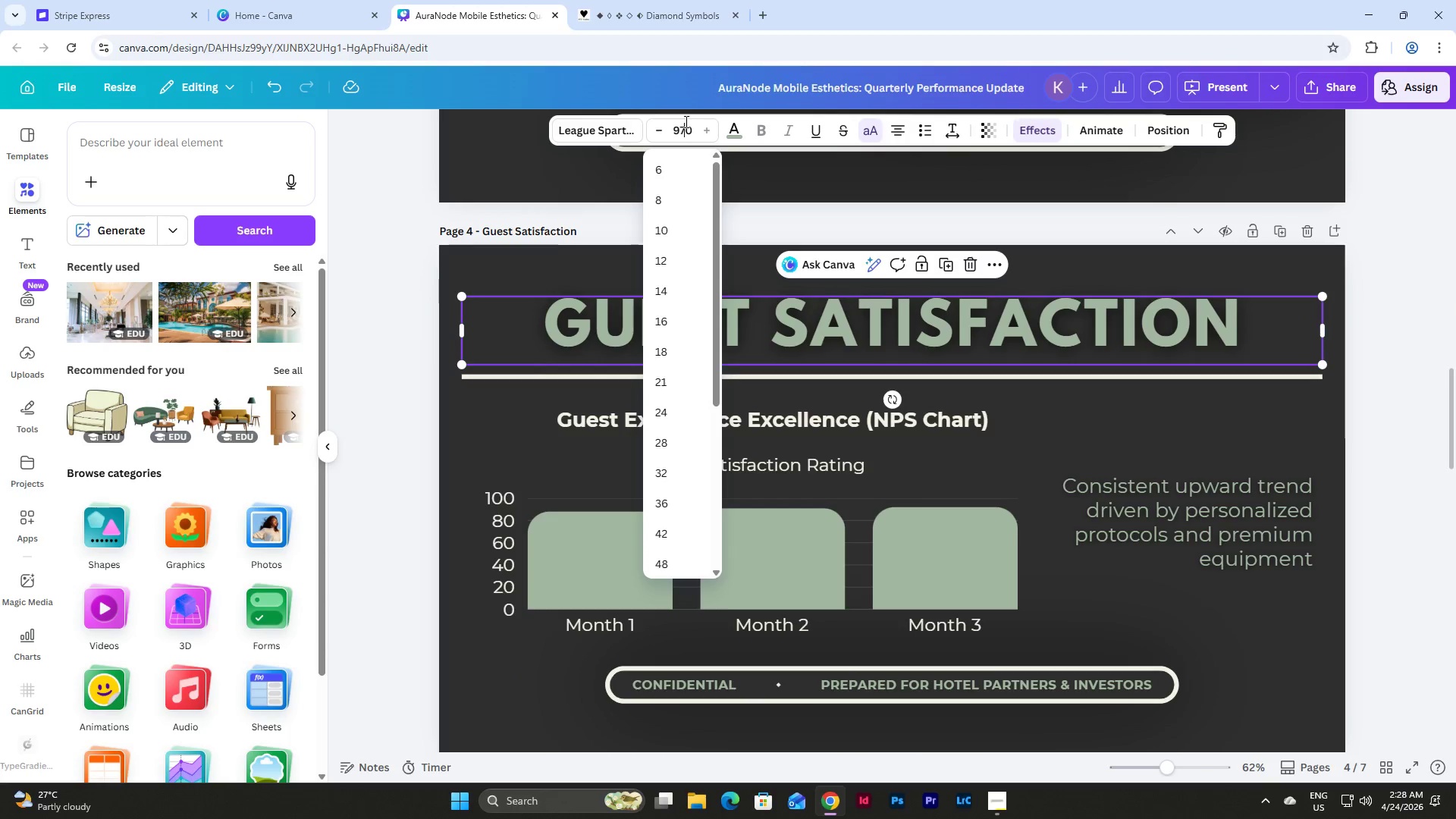 
key(Numpad5)
 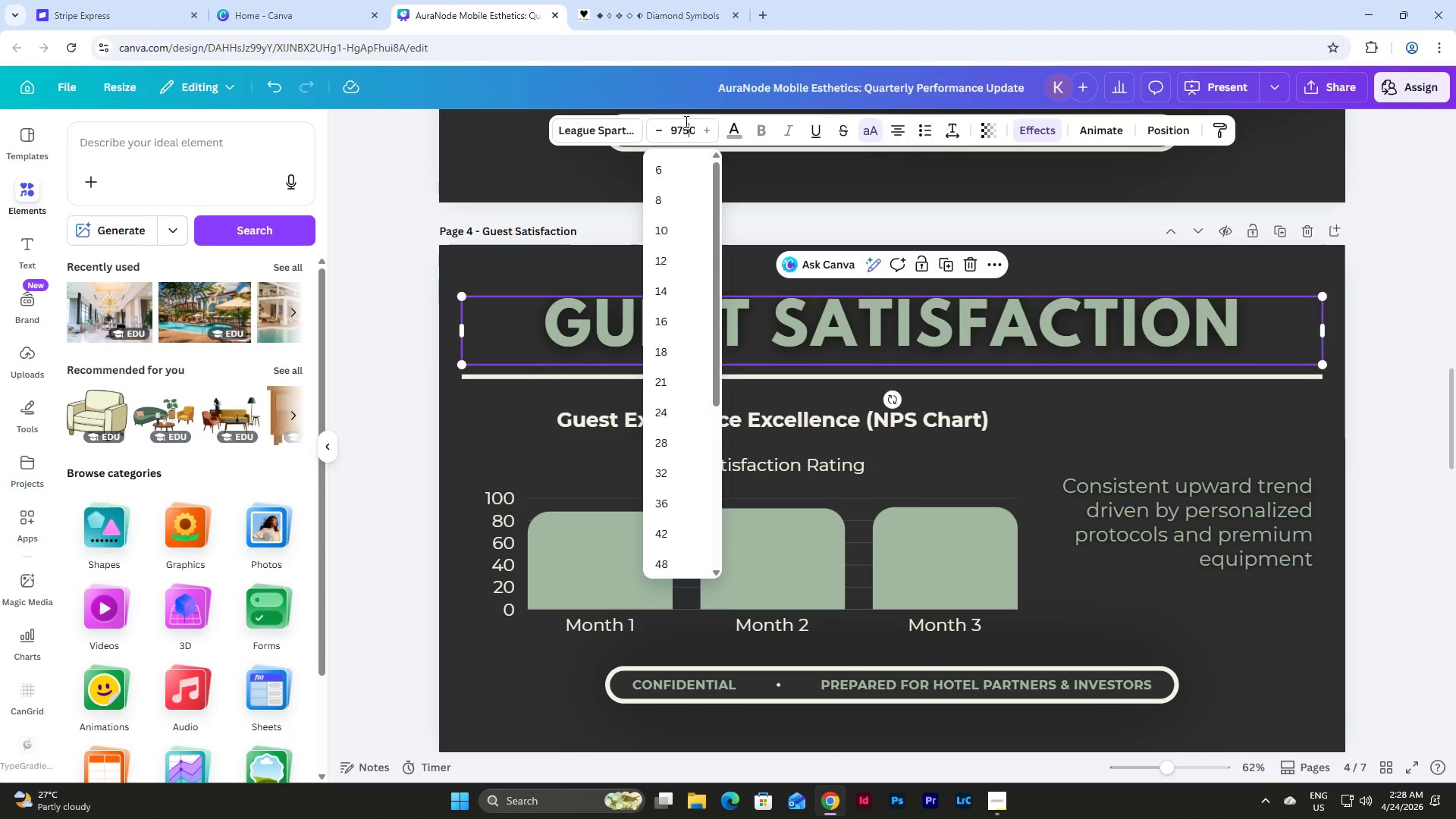 
key(NumpadEnter)
 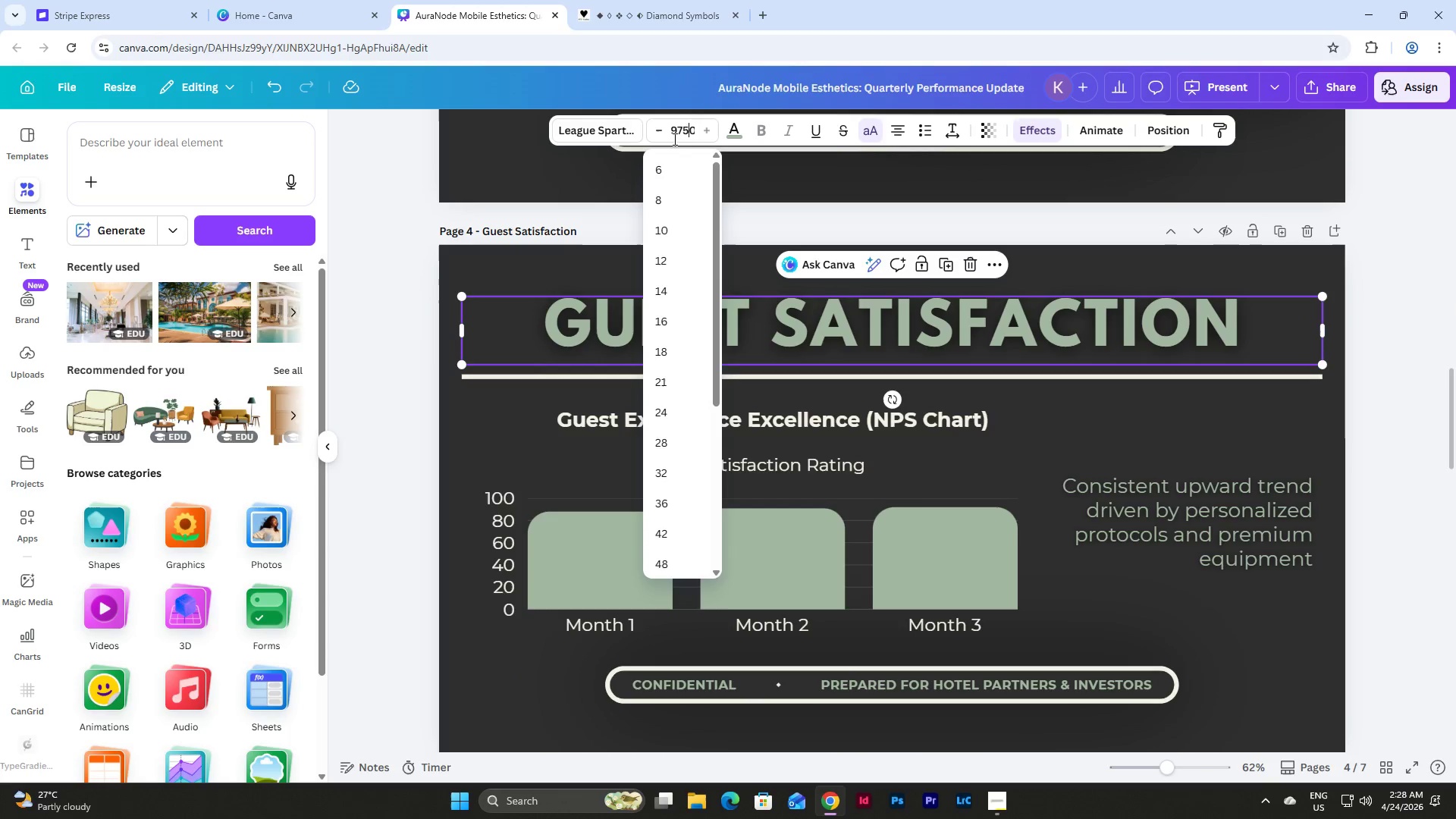 
left_click_drag(start_coordinate=[673, 135], to_coordinate=[711, 136])
 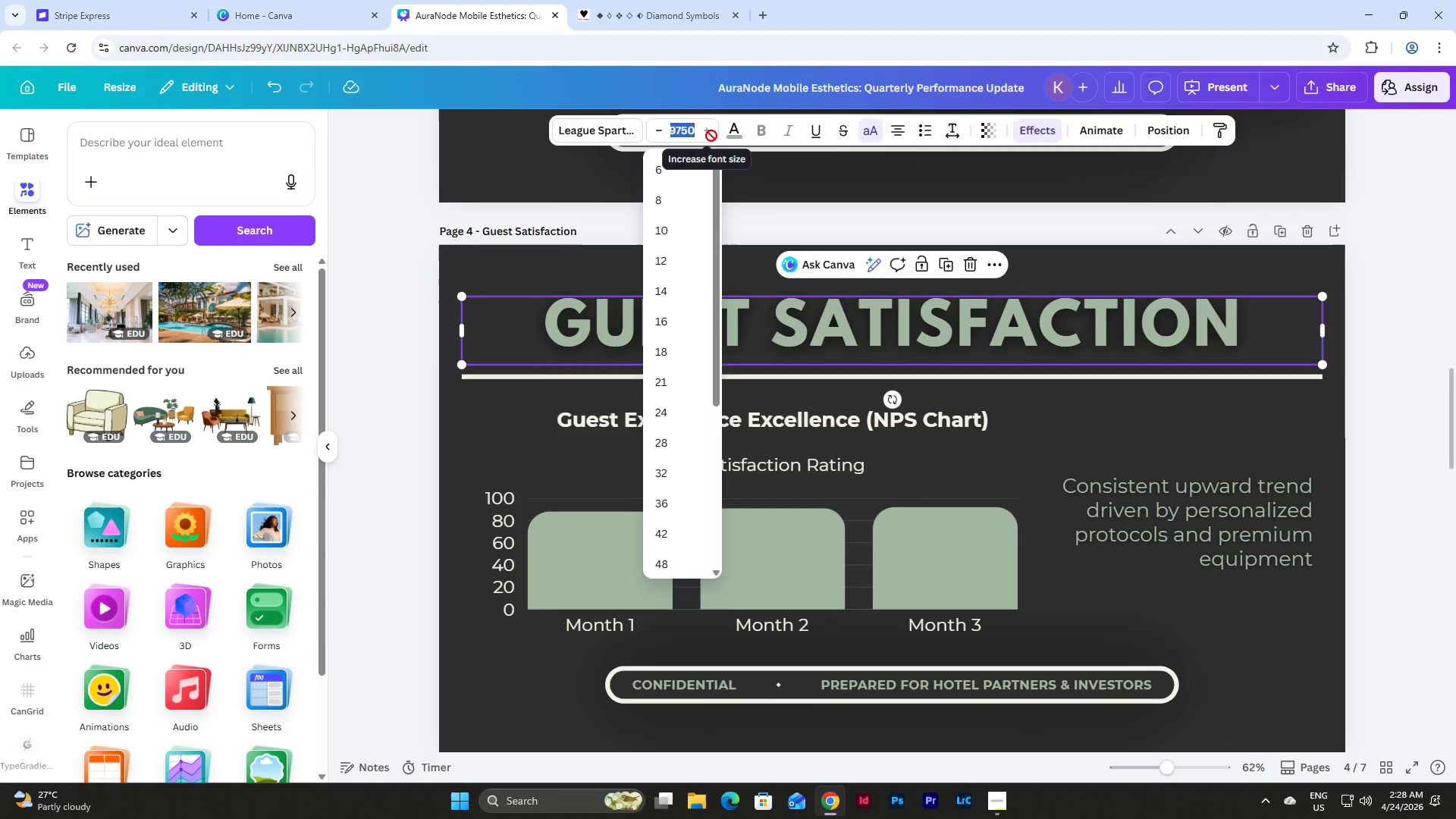 
key(Numpad7)
 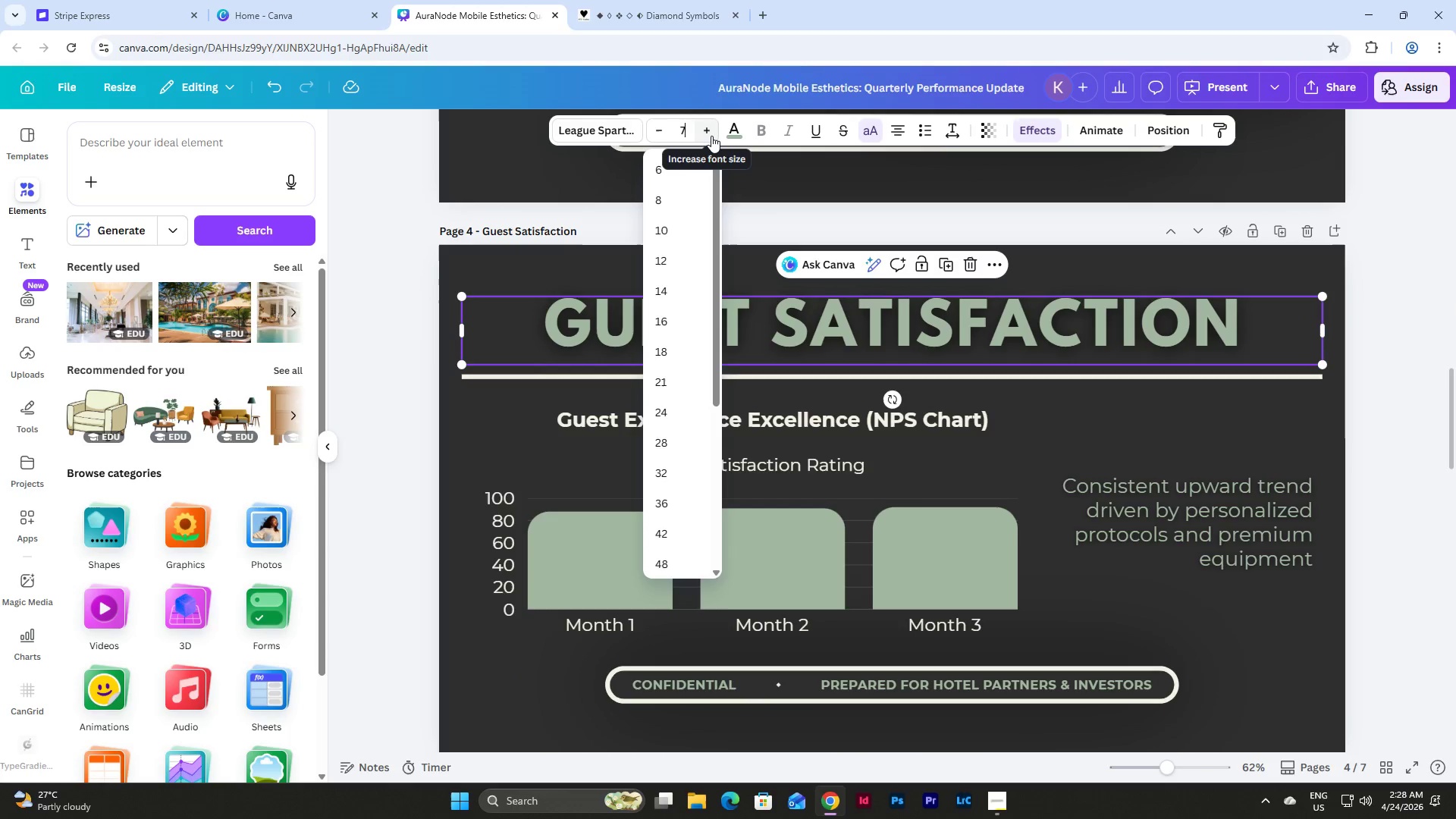 
key(Numpad5)
 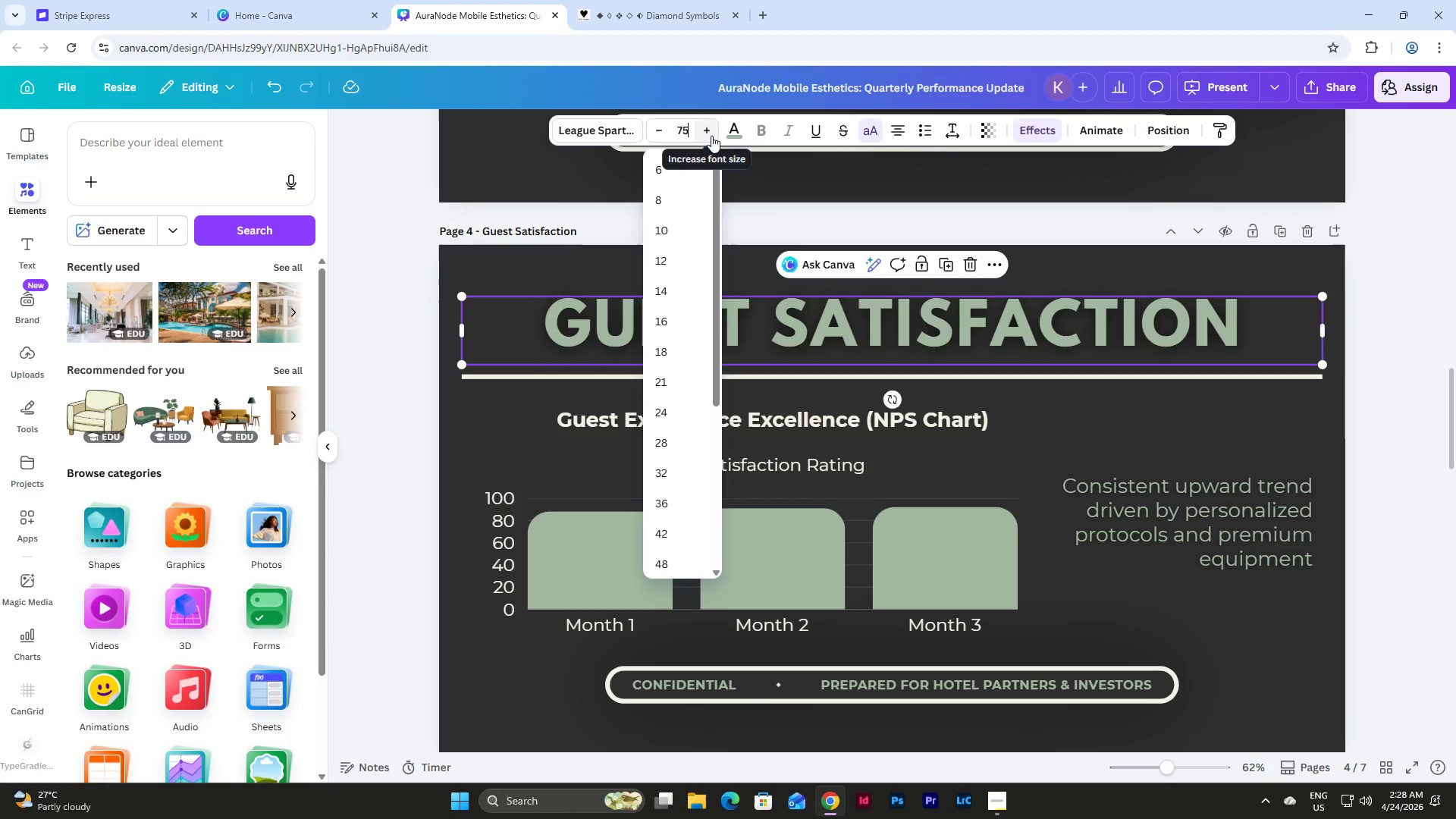 
key(NumpadEnter)
 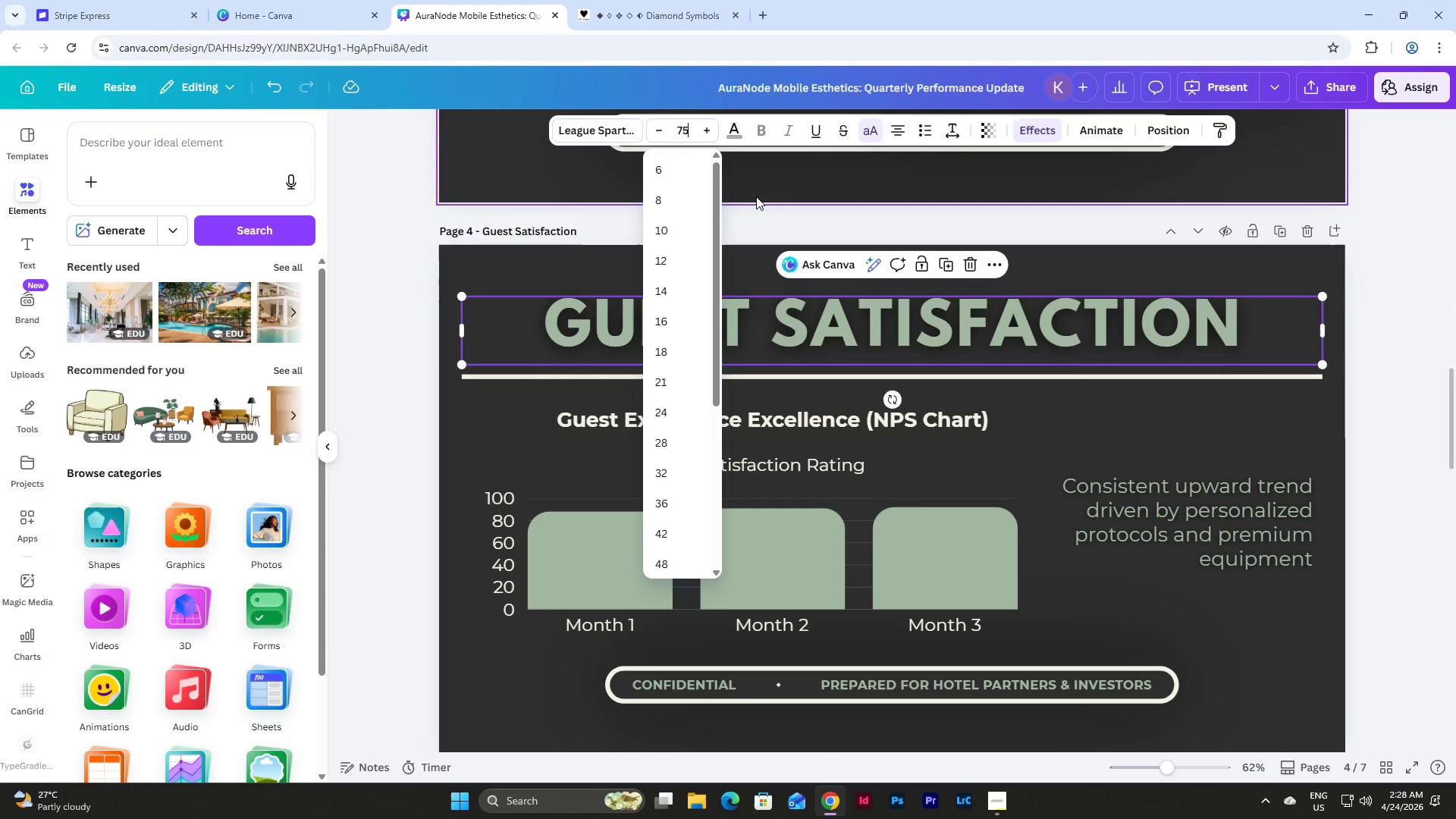 
left_click([767, 227])
 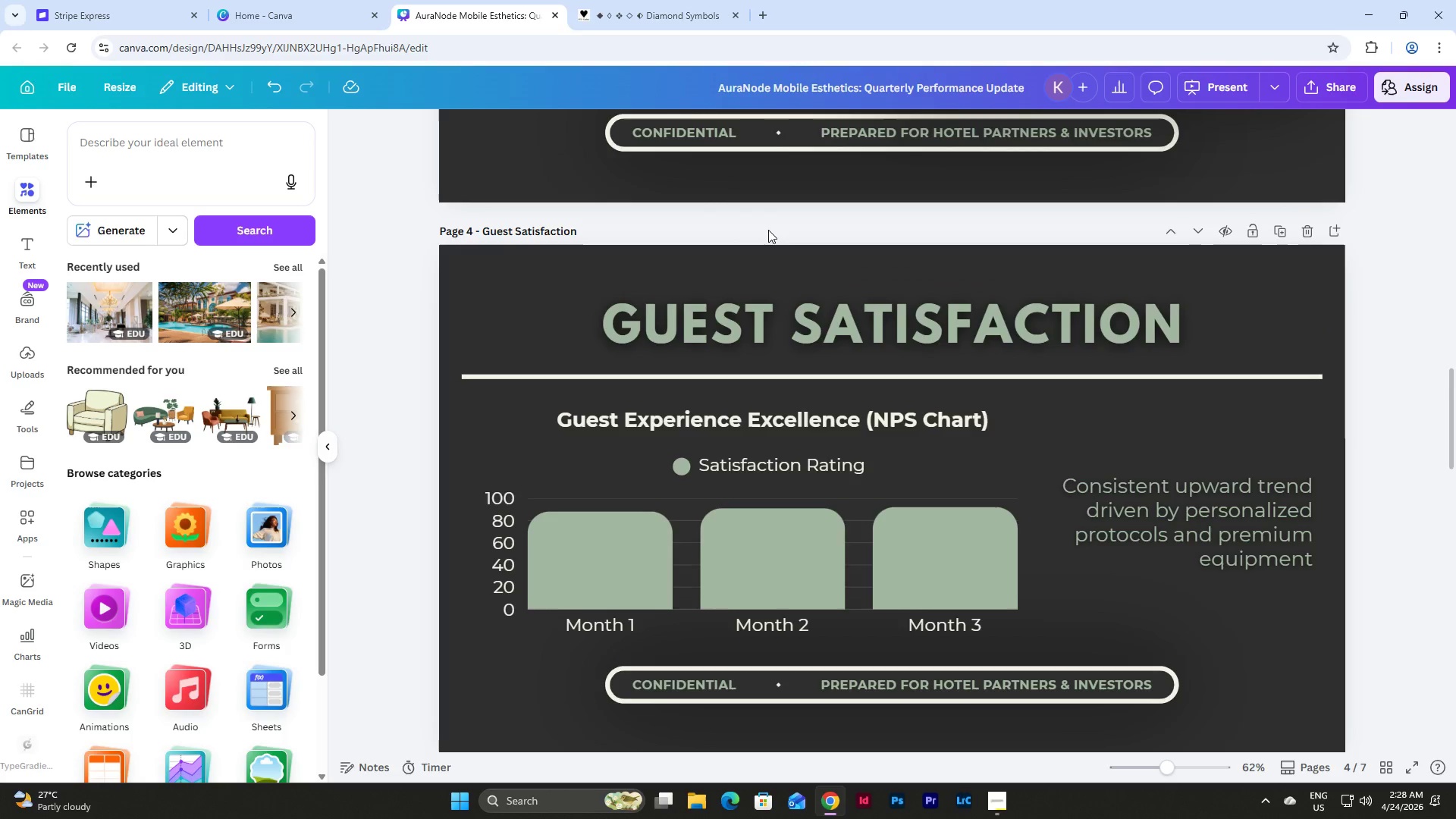 
scroll: coordinate [768, 230], scroll_direction: down, amount: 5.0
 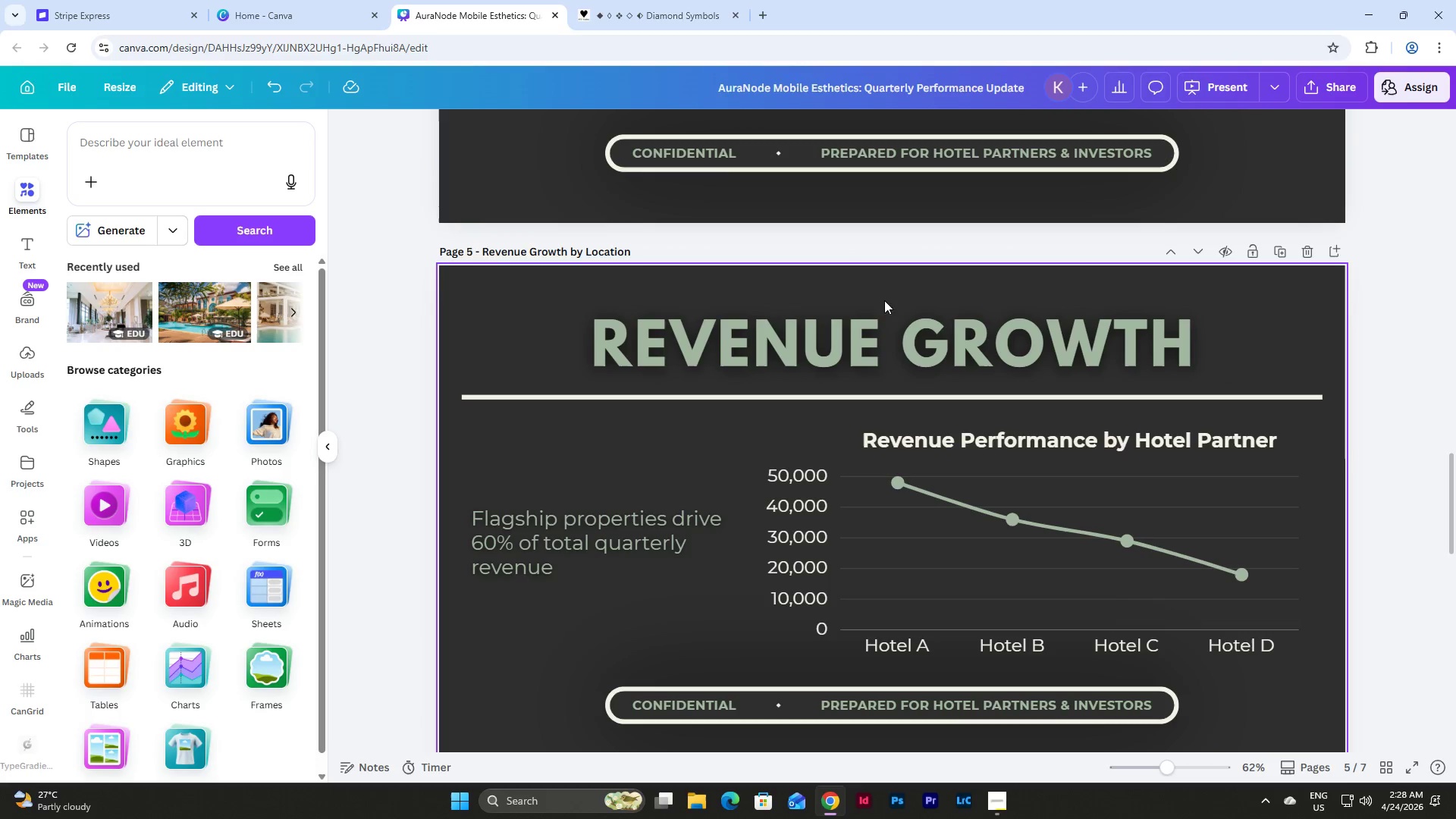 
left_click([882, 320])
 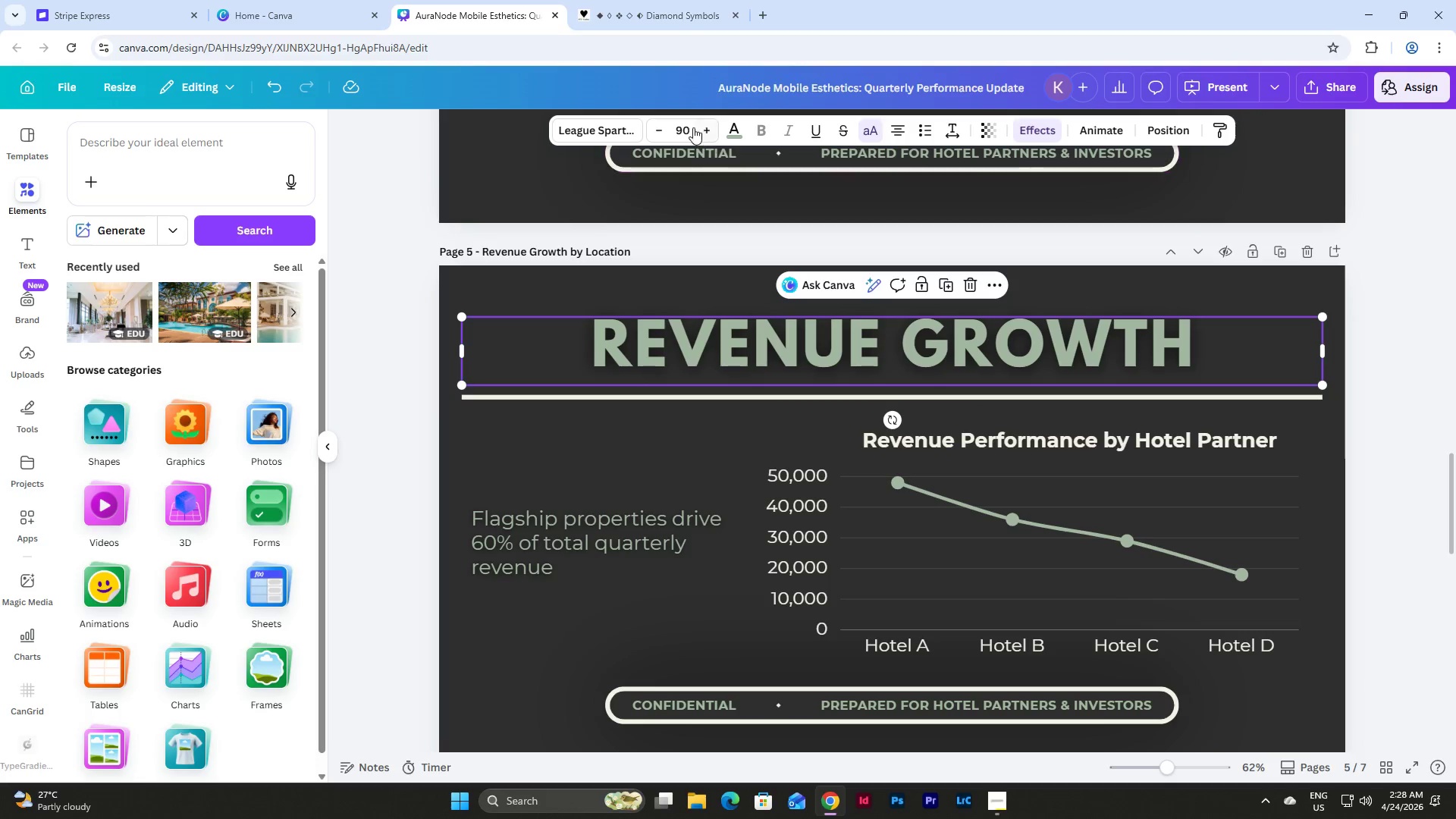 
left_click([684, 124])
 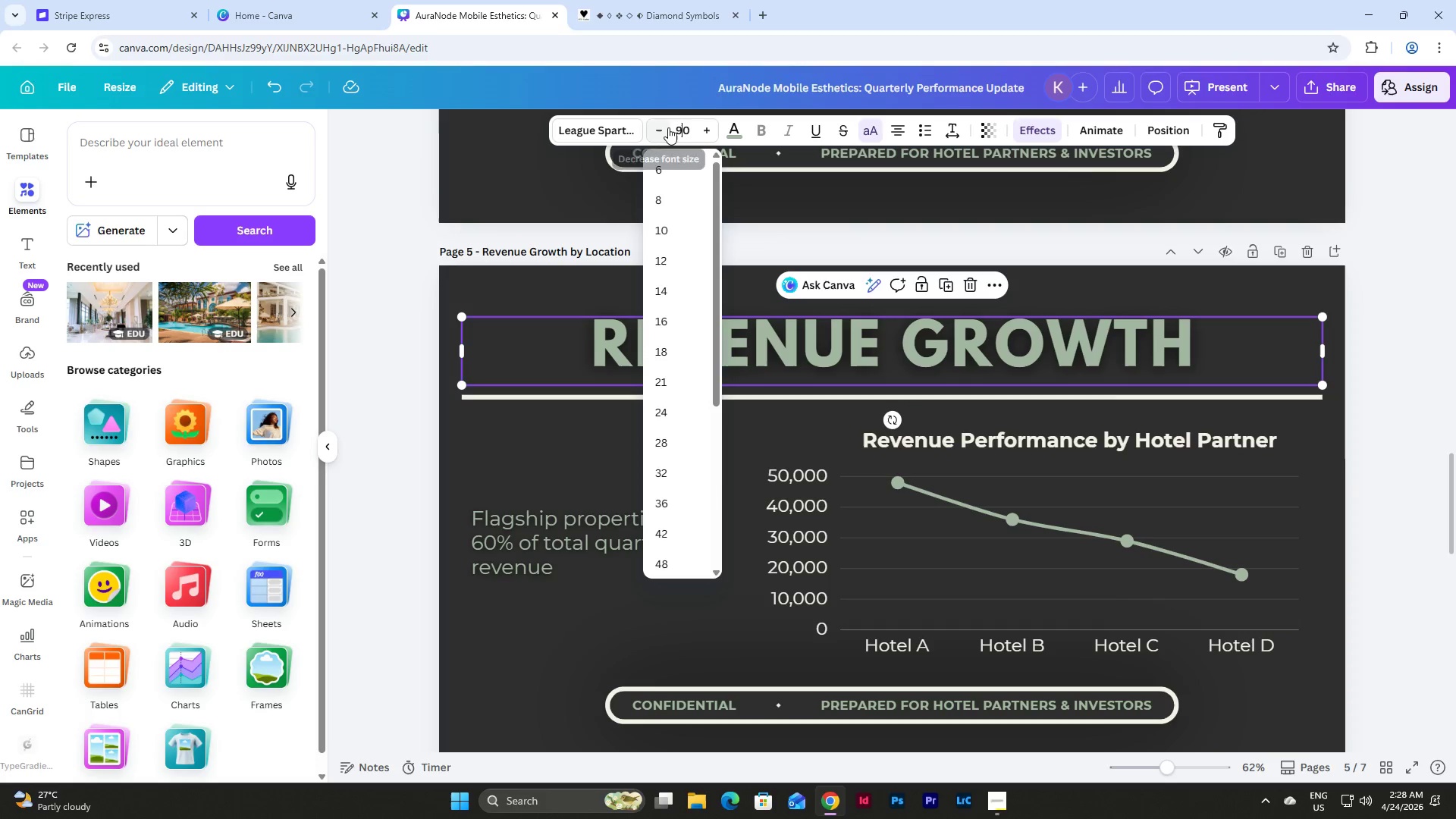 
left_click_drag(start_coordinate=[674, 130], to_coordinate=[704, 133])
 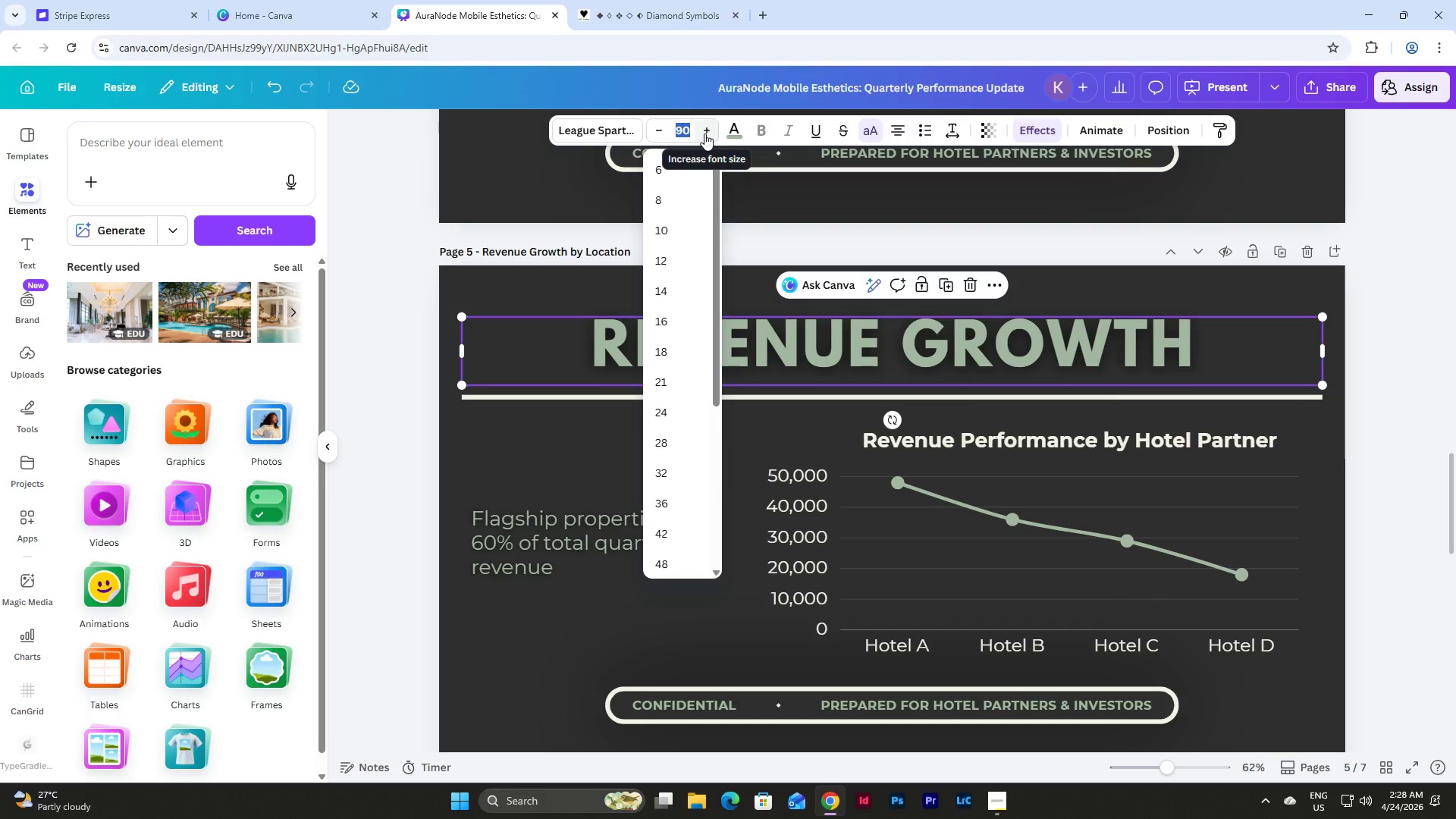 
key(Numpad7)
 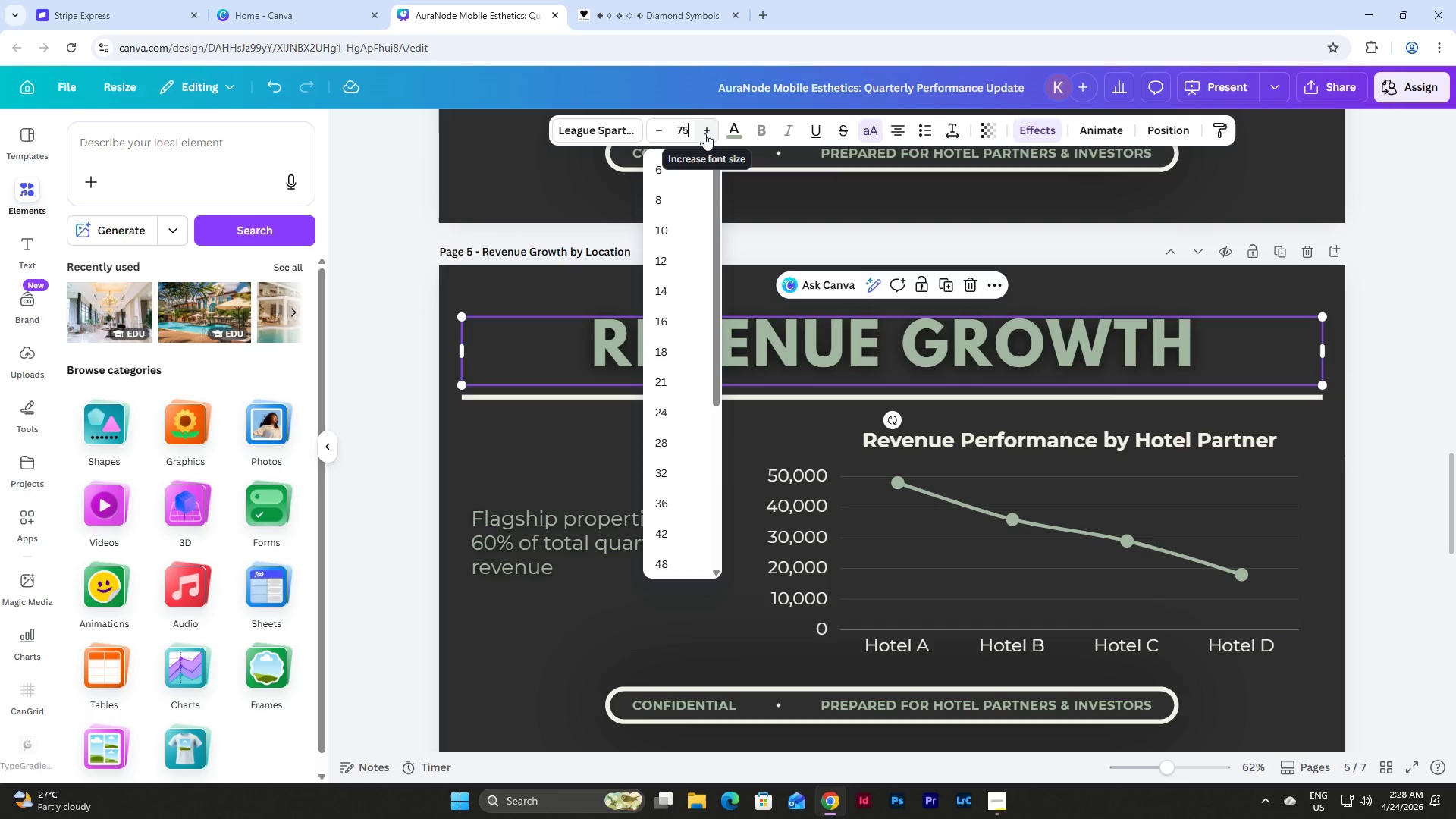 
key(Numpad5)
 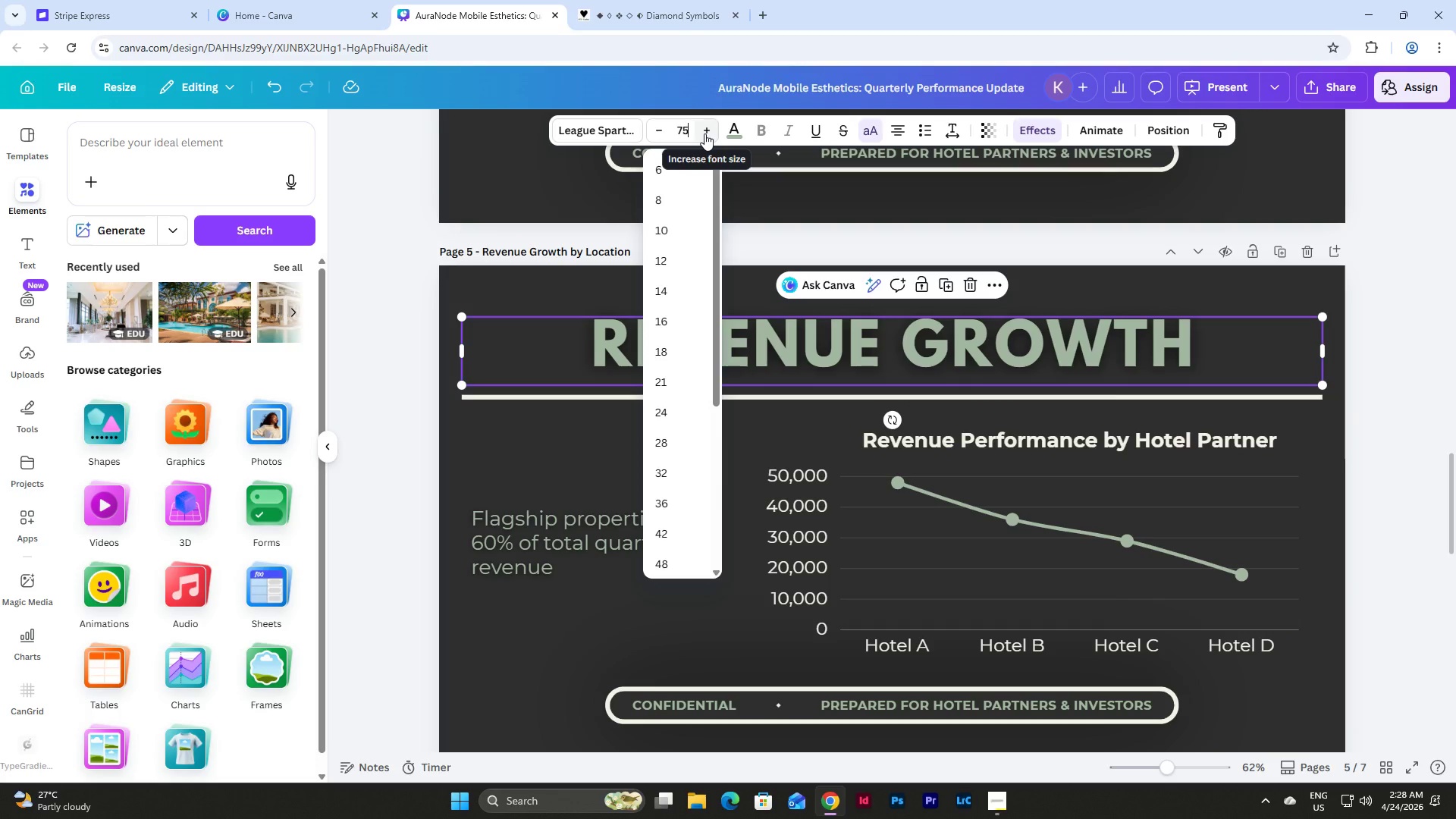 
key(NumpadEnter)
 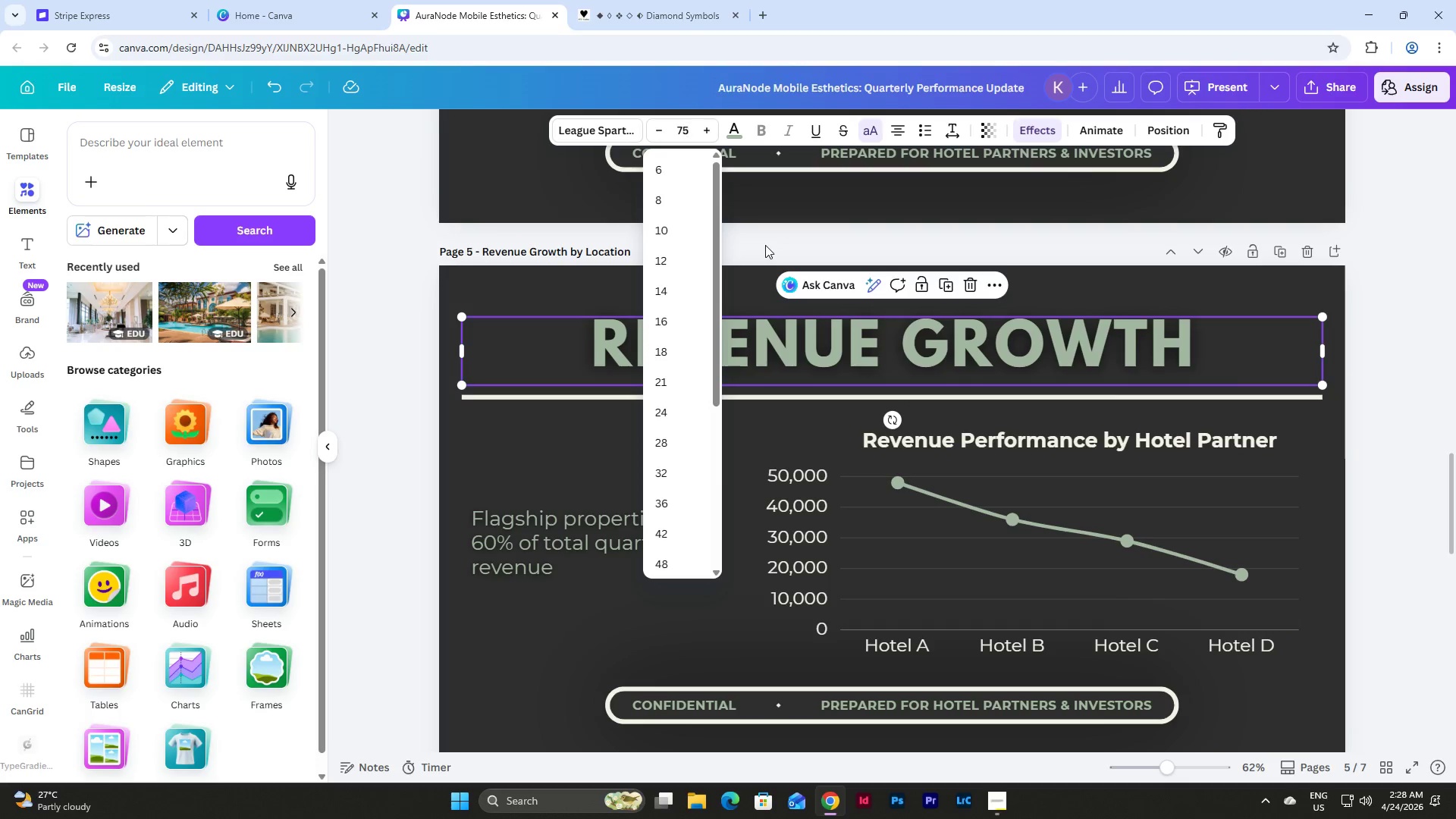 
left_click([770, 240])
 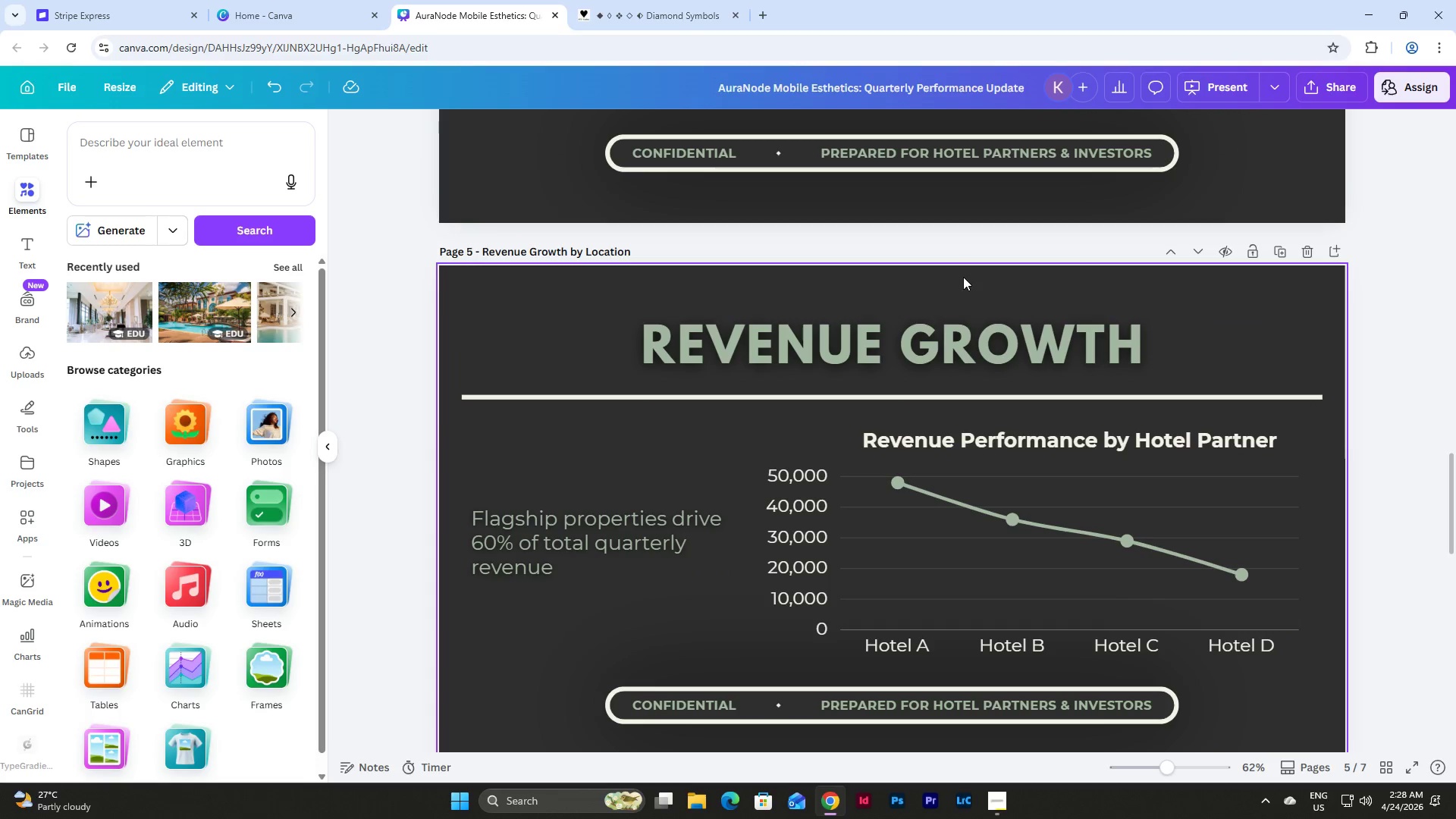 
scroll: coordinate [964, 275], scroll_direction: down, amount: 8.0
 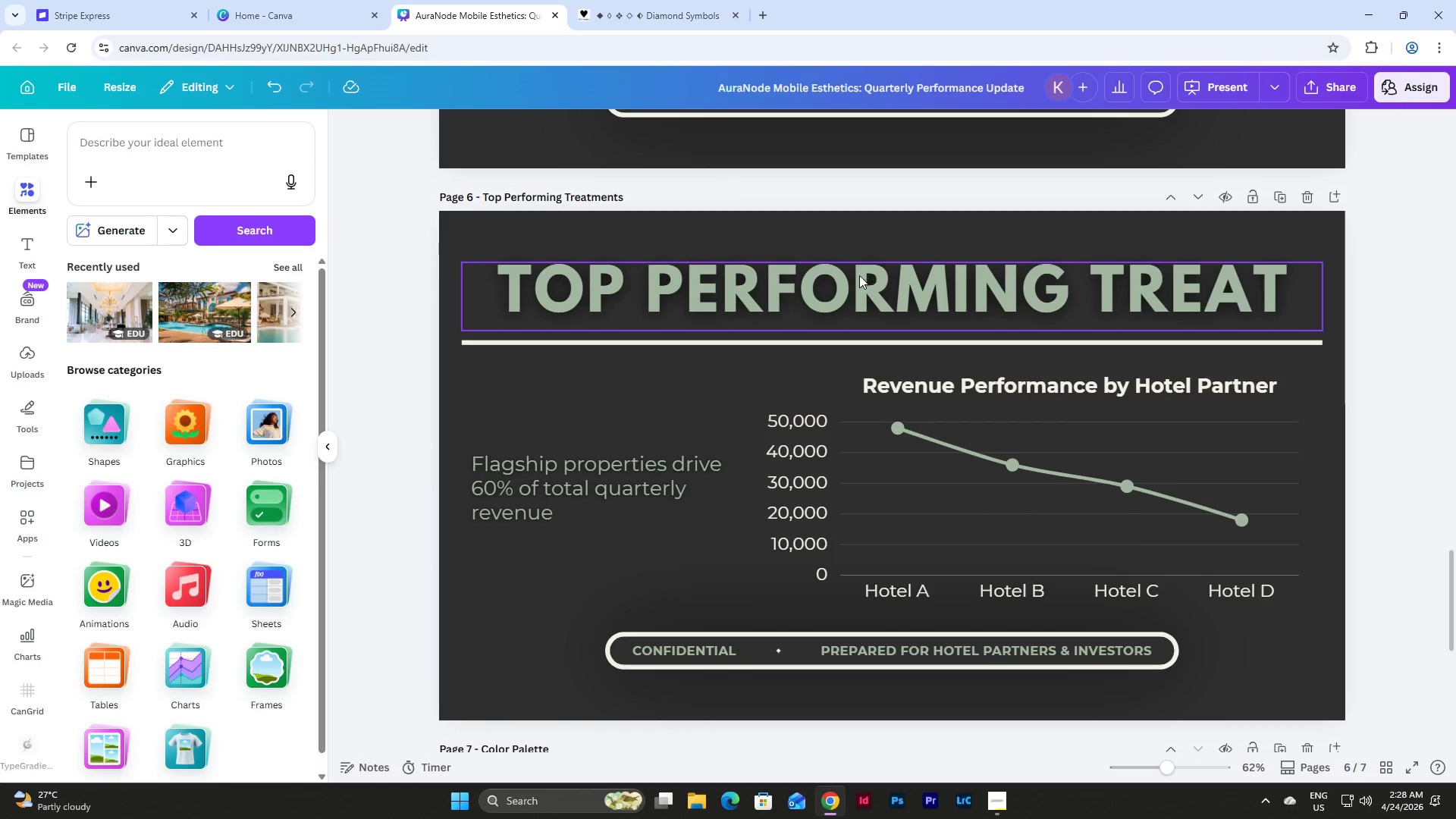 
left_click([853, 278])
 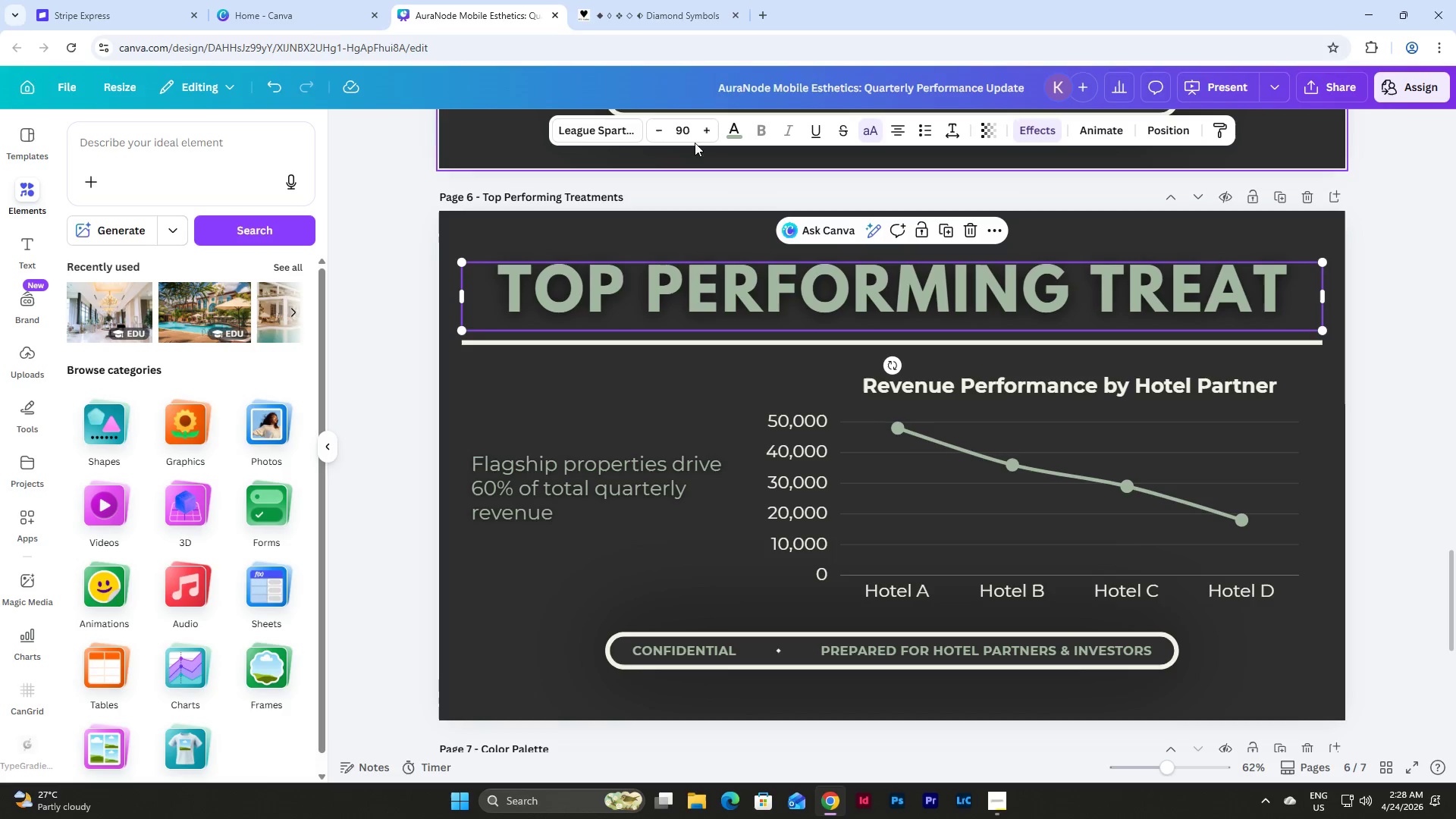 
left_click([682, 135])
 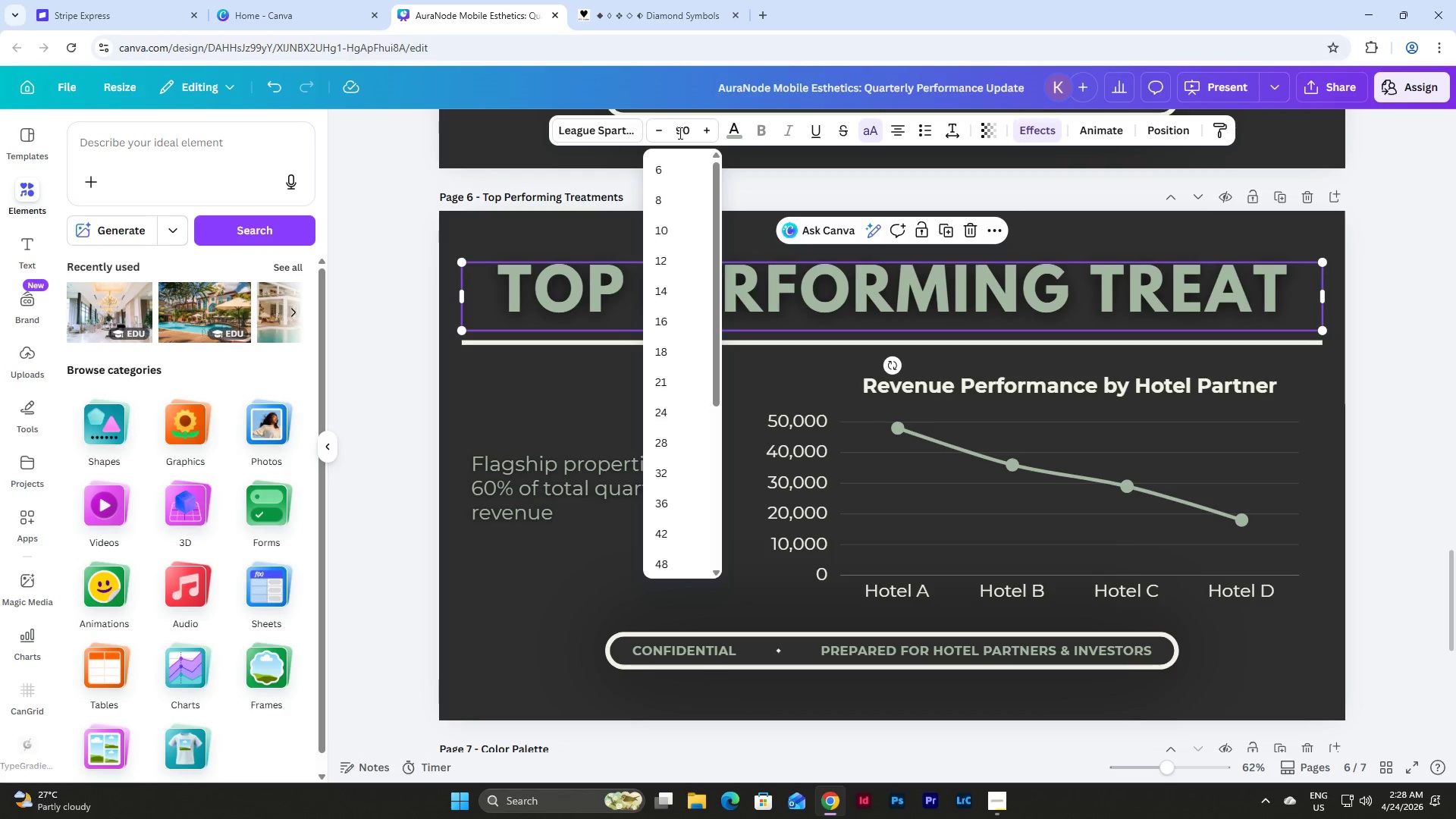 
left_click_drag(start_coordinate=[679, 133], to_coordinate=[688, 133])
 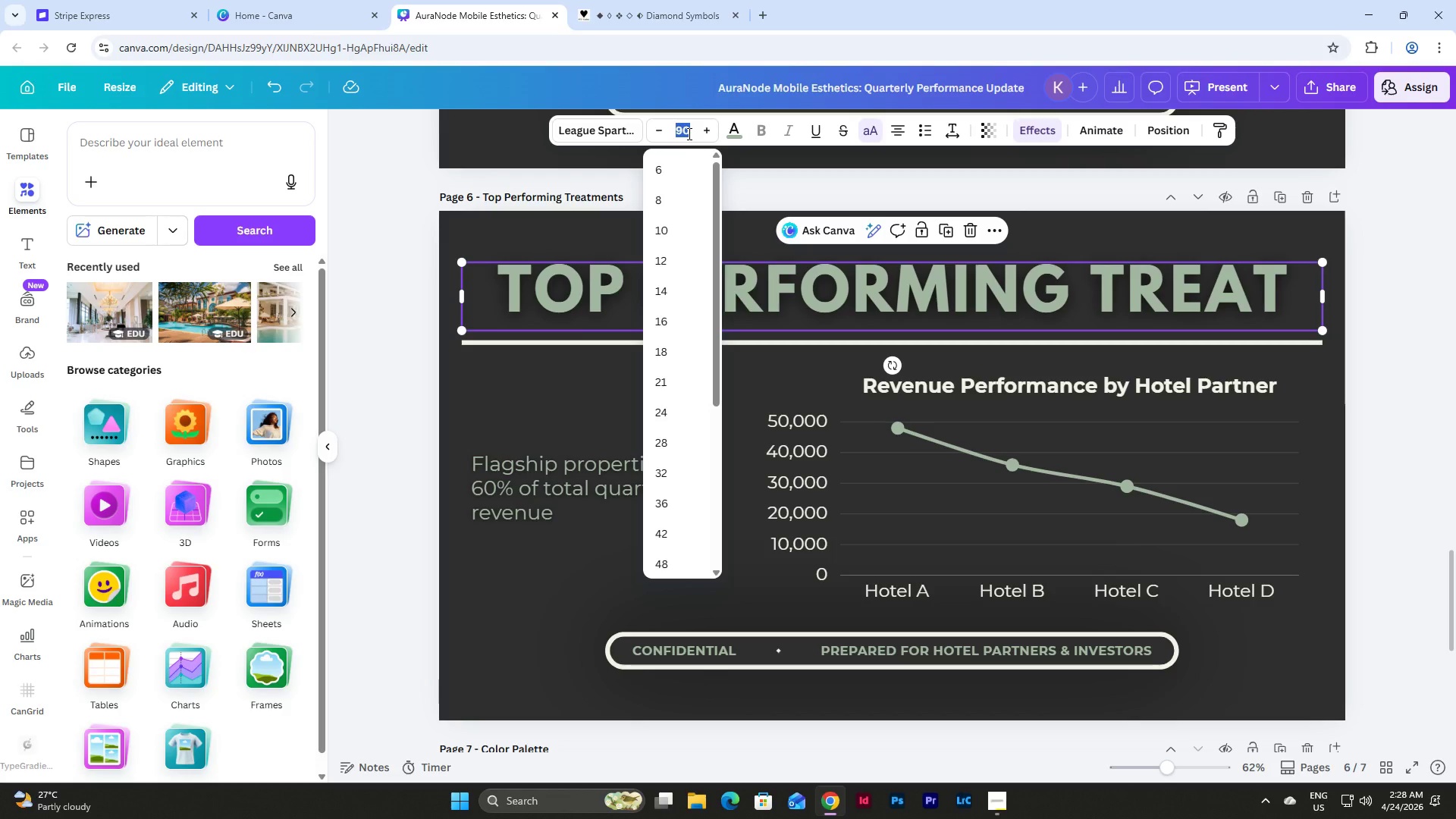 
key(Numpad7)
 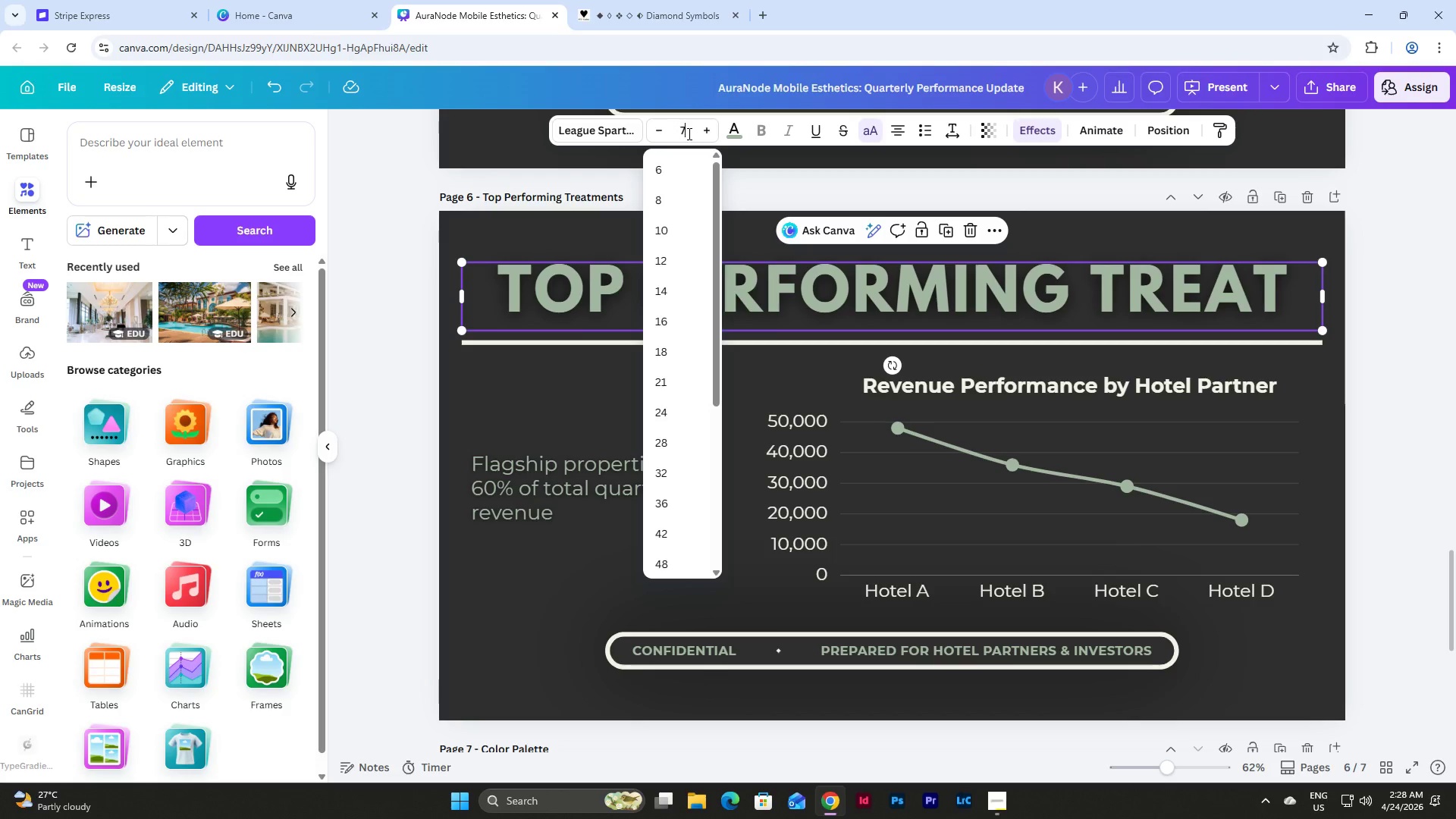 
key(Numpad5)
 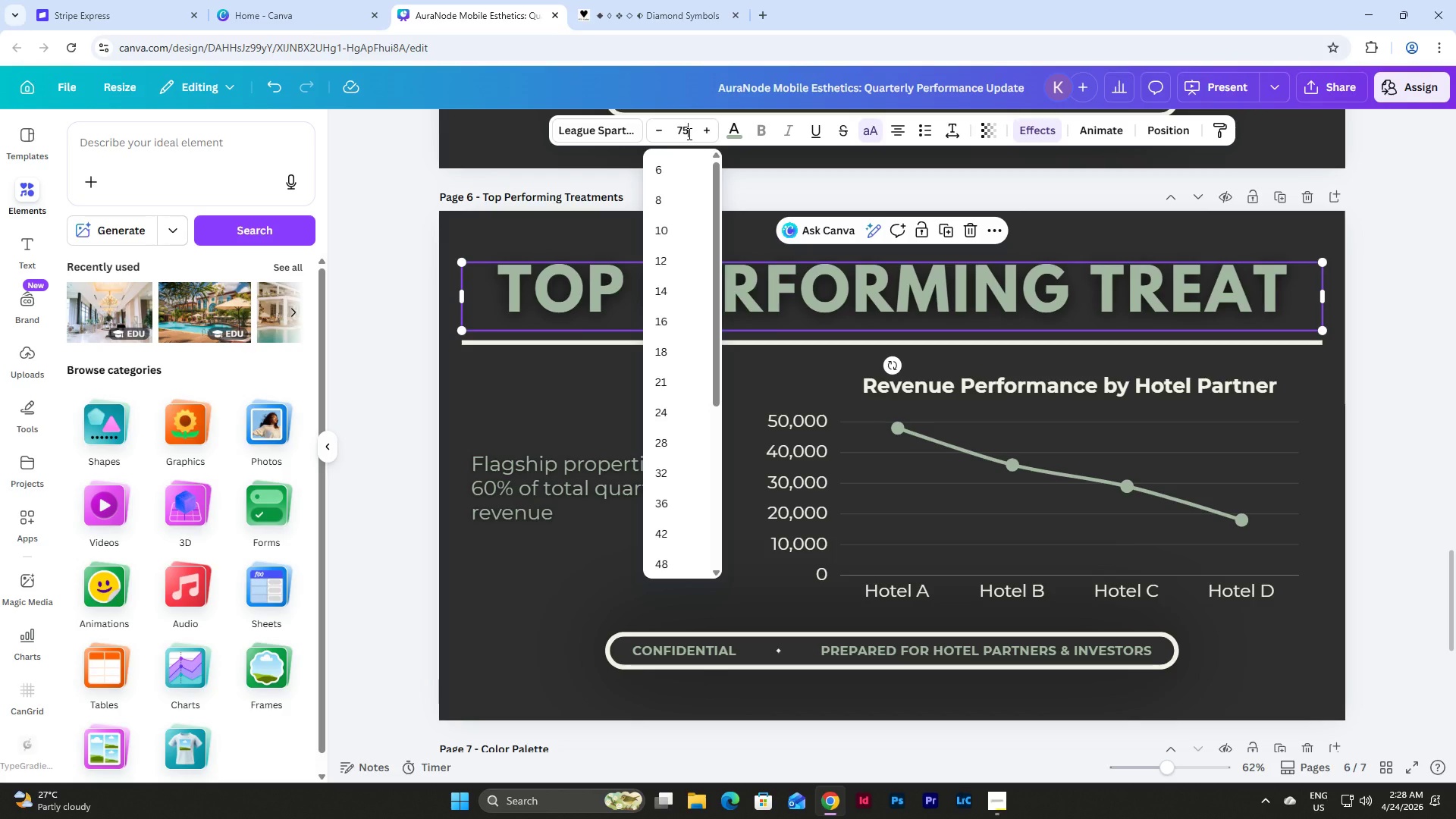 
key(NumpadEnter)
 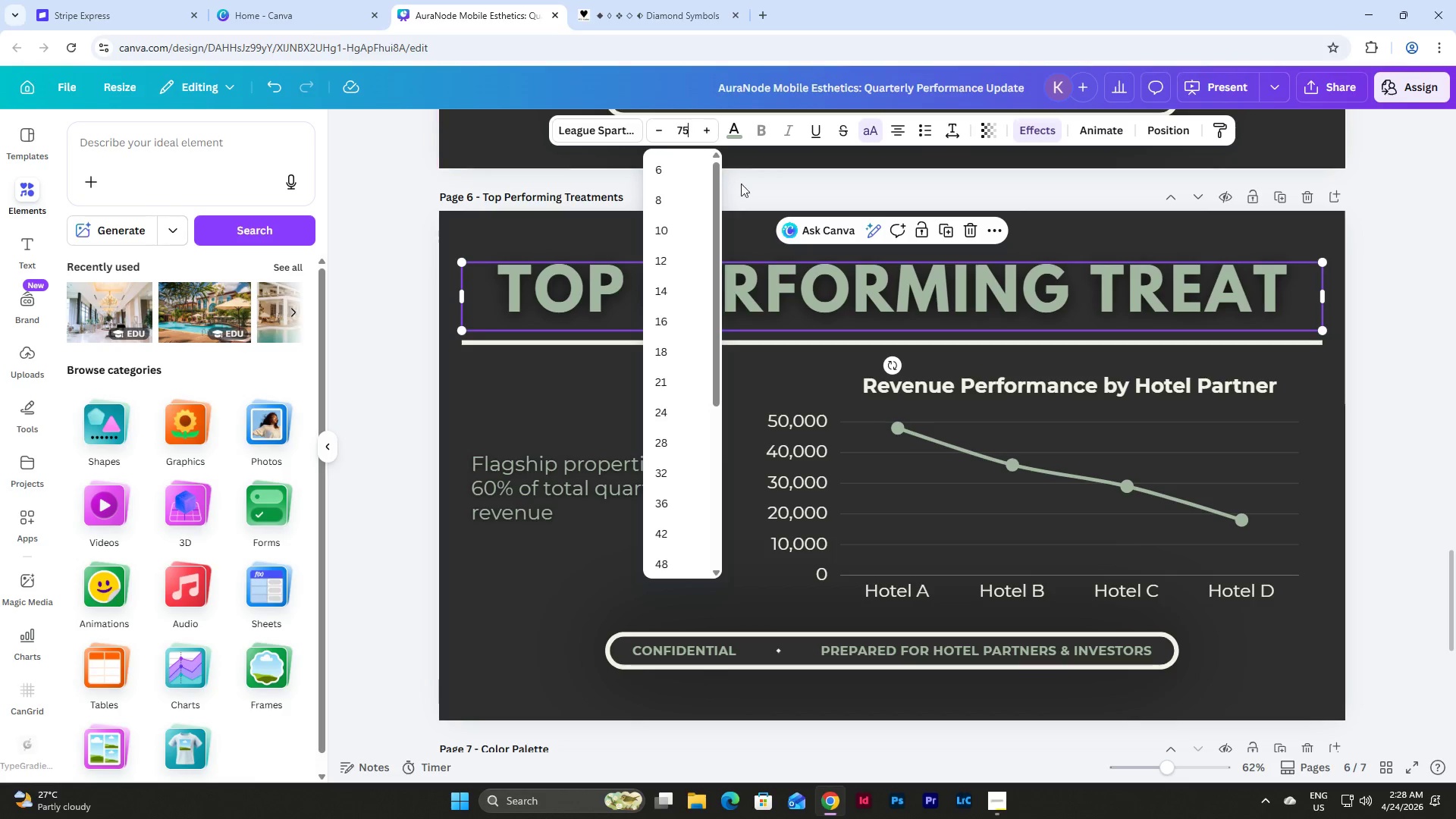 
left_click([768, 206])
 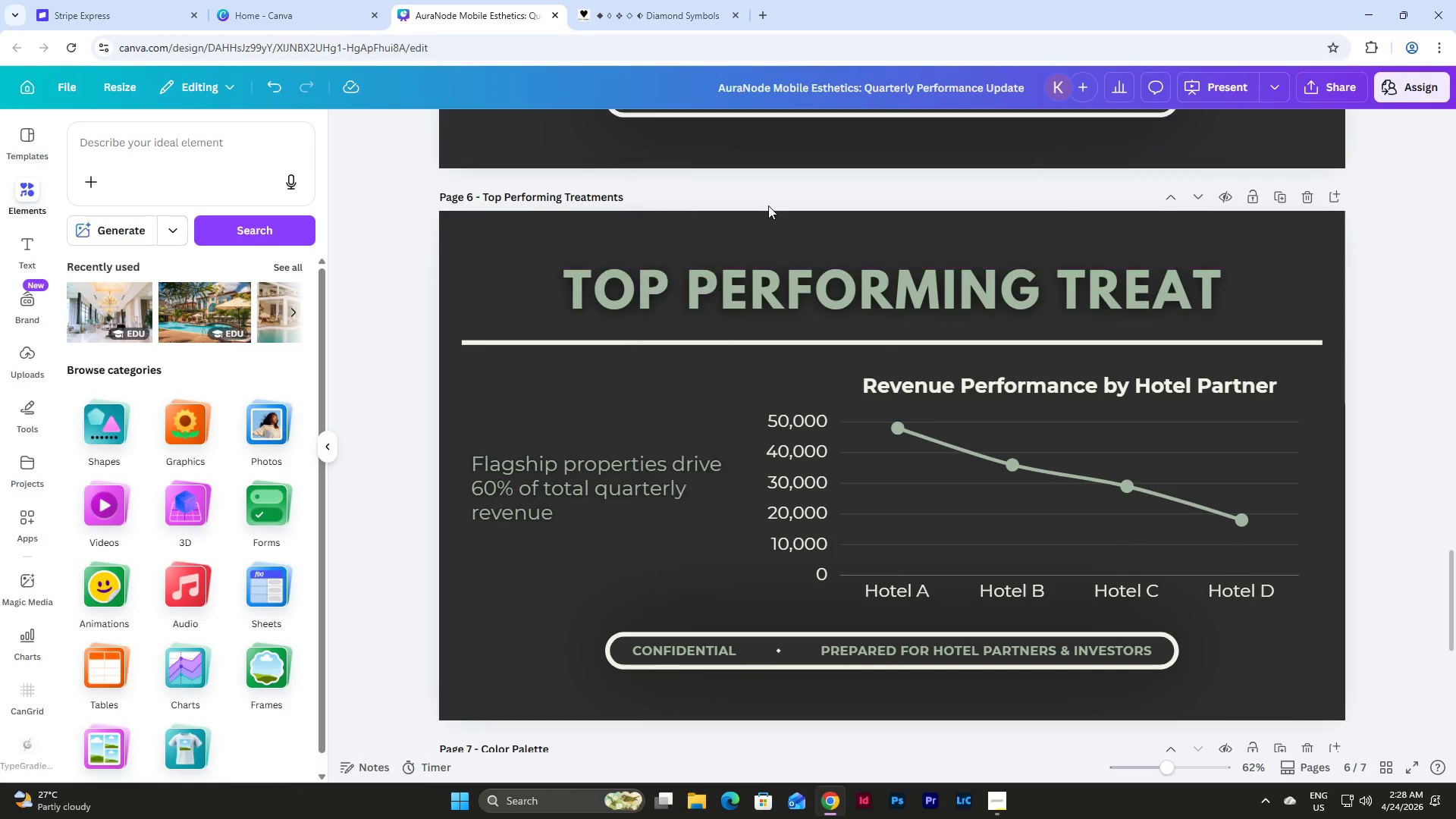 
scroll: coordinate [768, 206], scroll_direction: up, amount: 22.0
 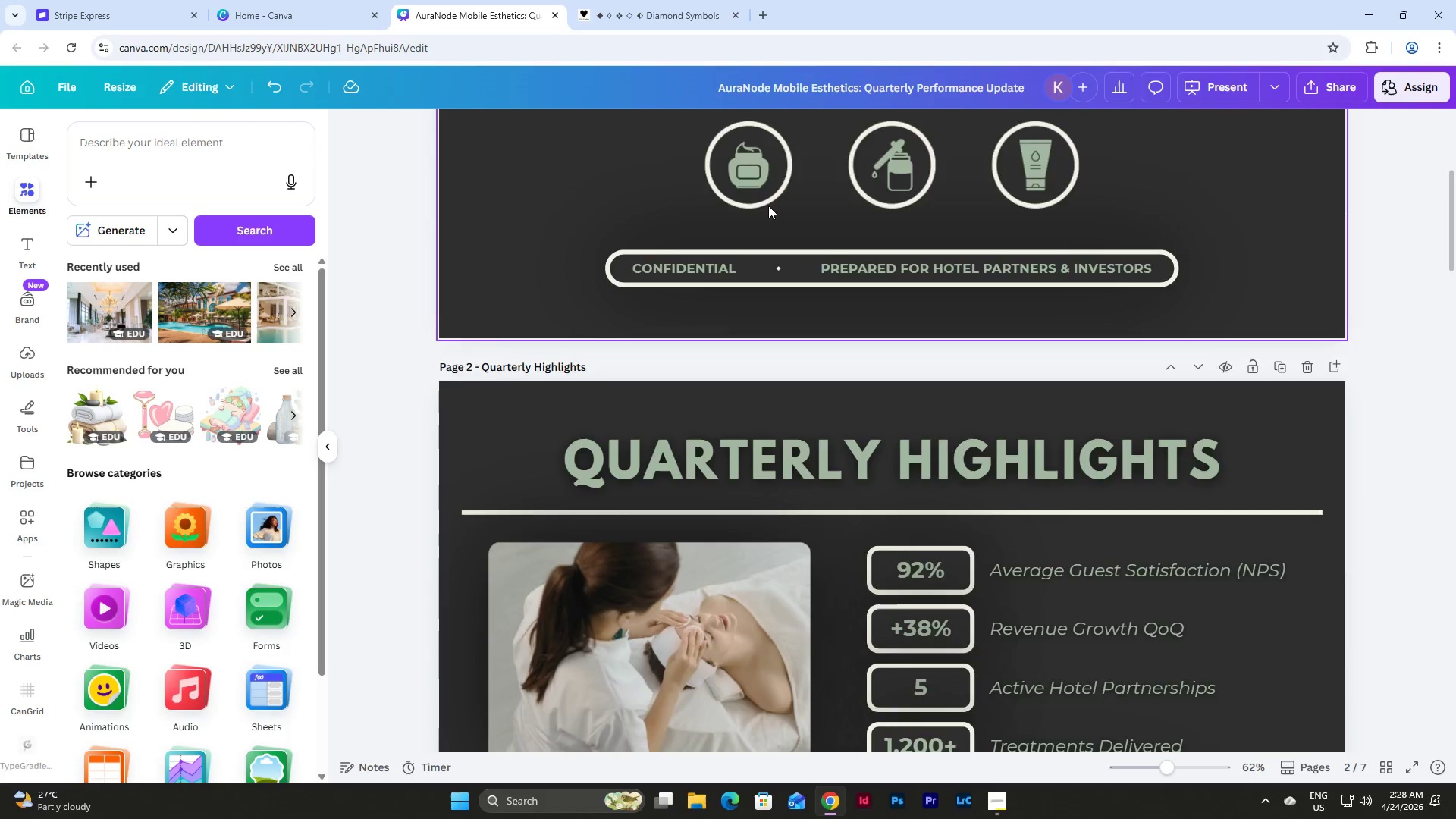 
scroll: coordinate [768, 206], scroll_direction: down, amount: 7.0
 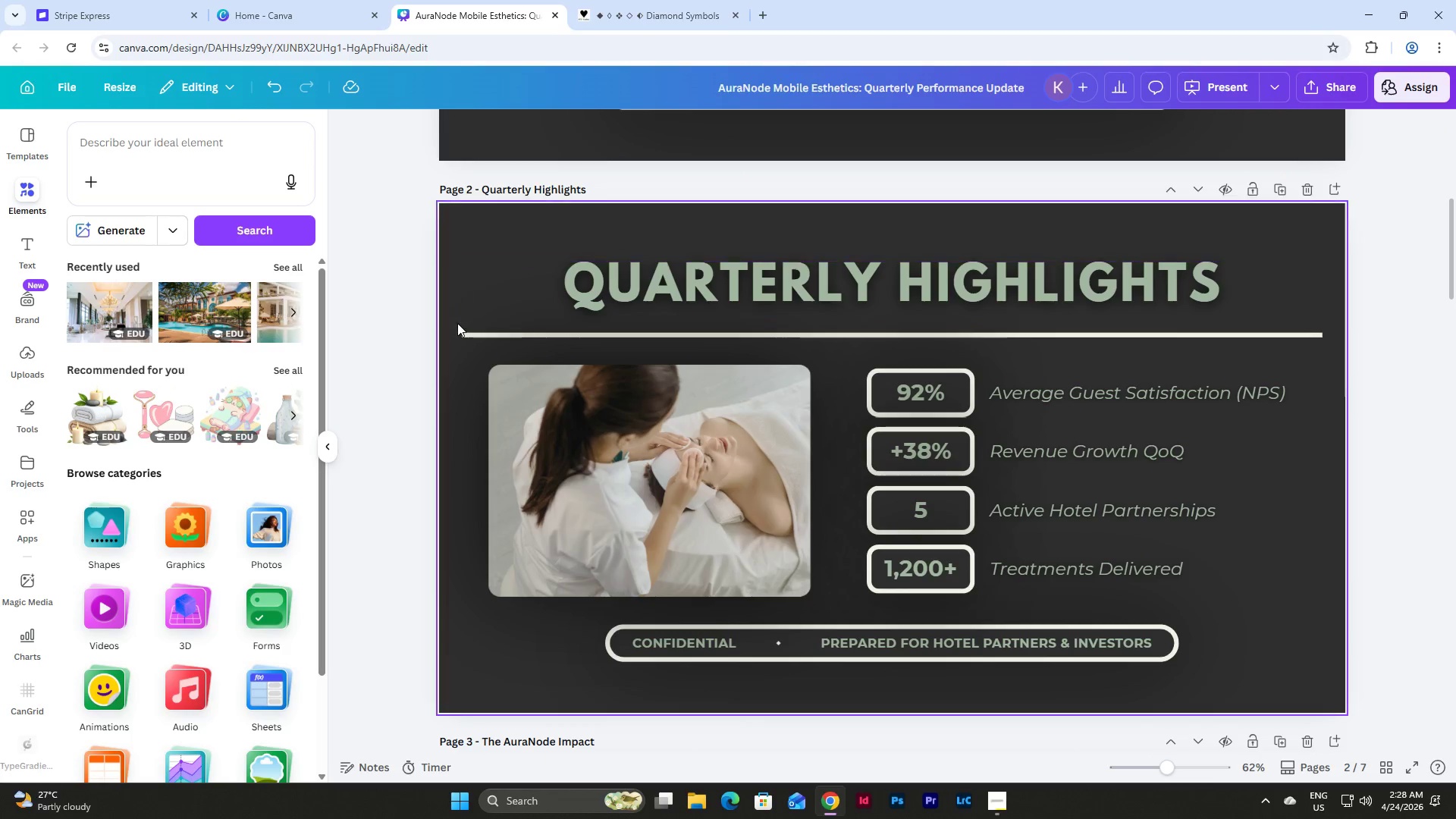 
left_click_drag(start_coordinate=[457, 323], to_coordinate=[477, 345])
 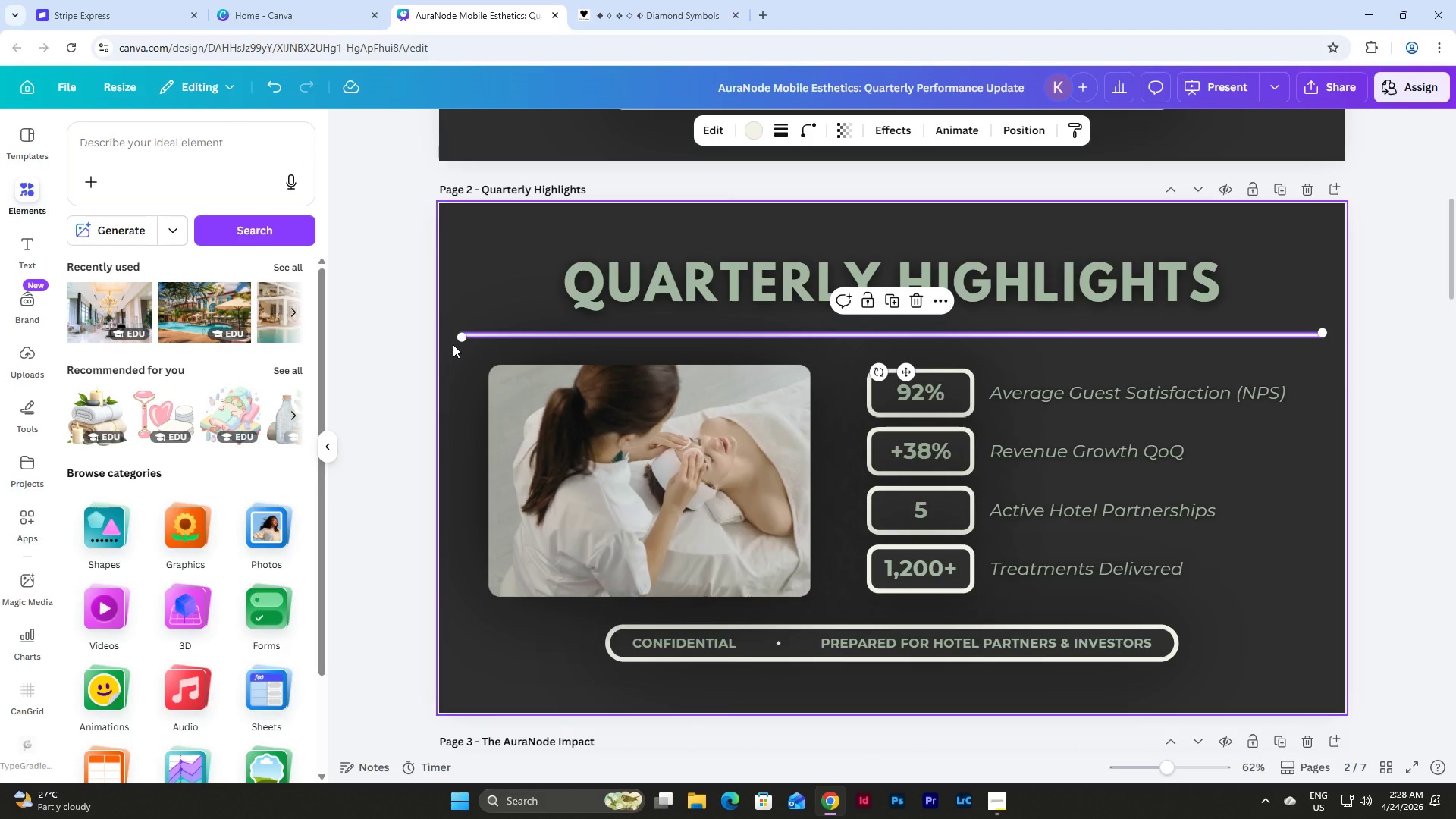 
key(Shift+ArrowUp)
 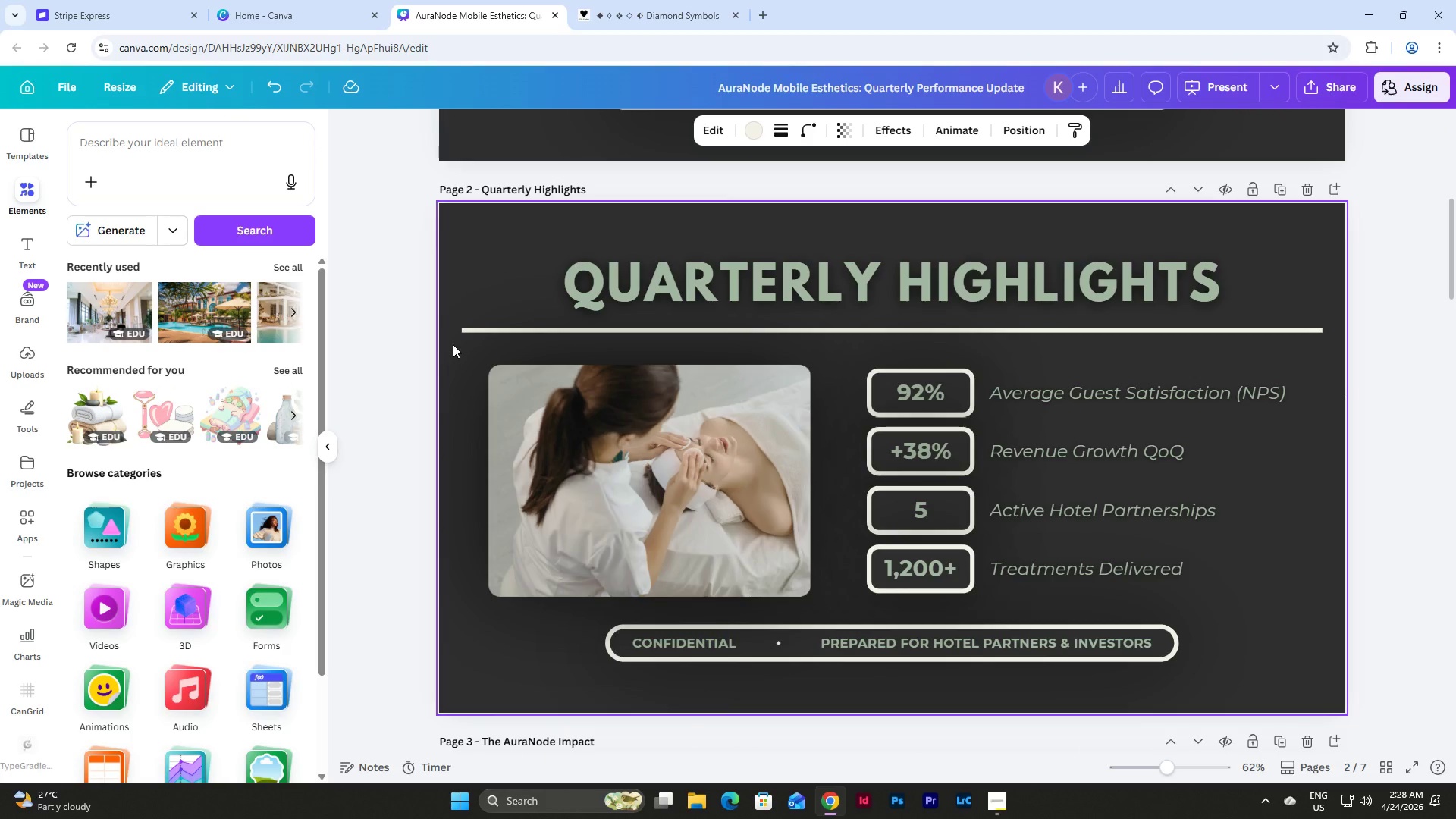 
key(Shift+ArrowUp)
 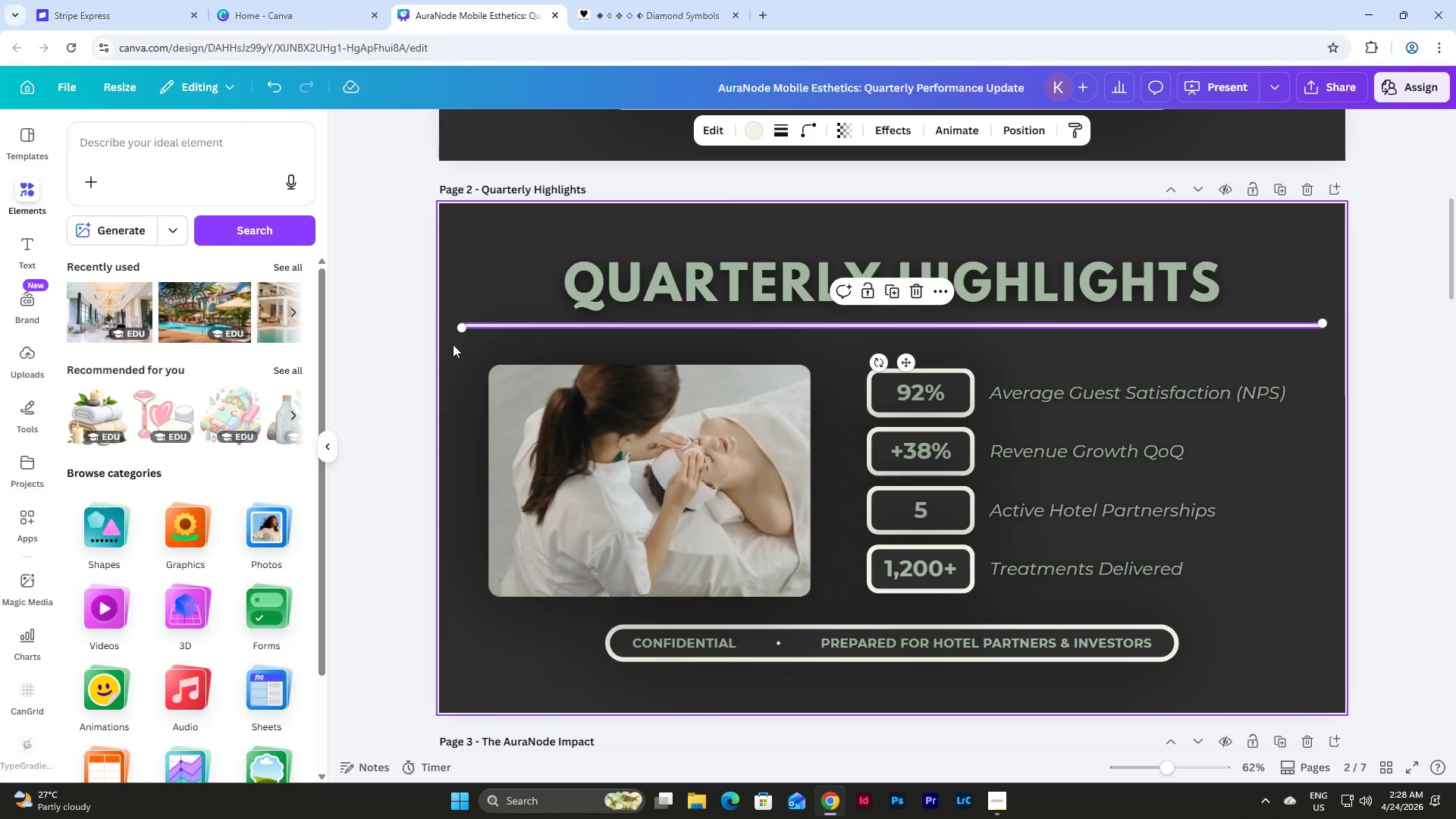 
scroll: coordinate [453, 344], scroll_direction: down, amount: 5.0
 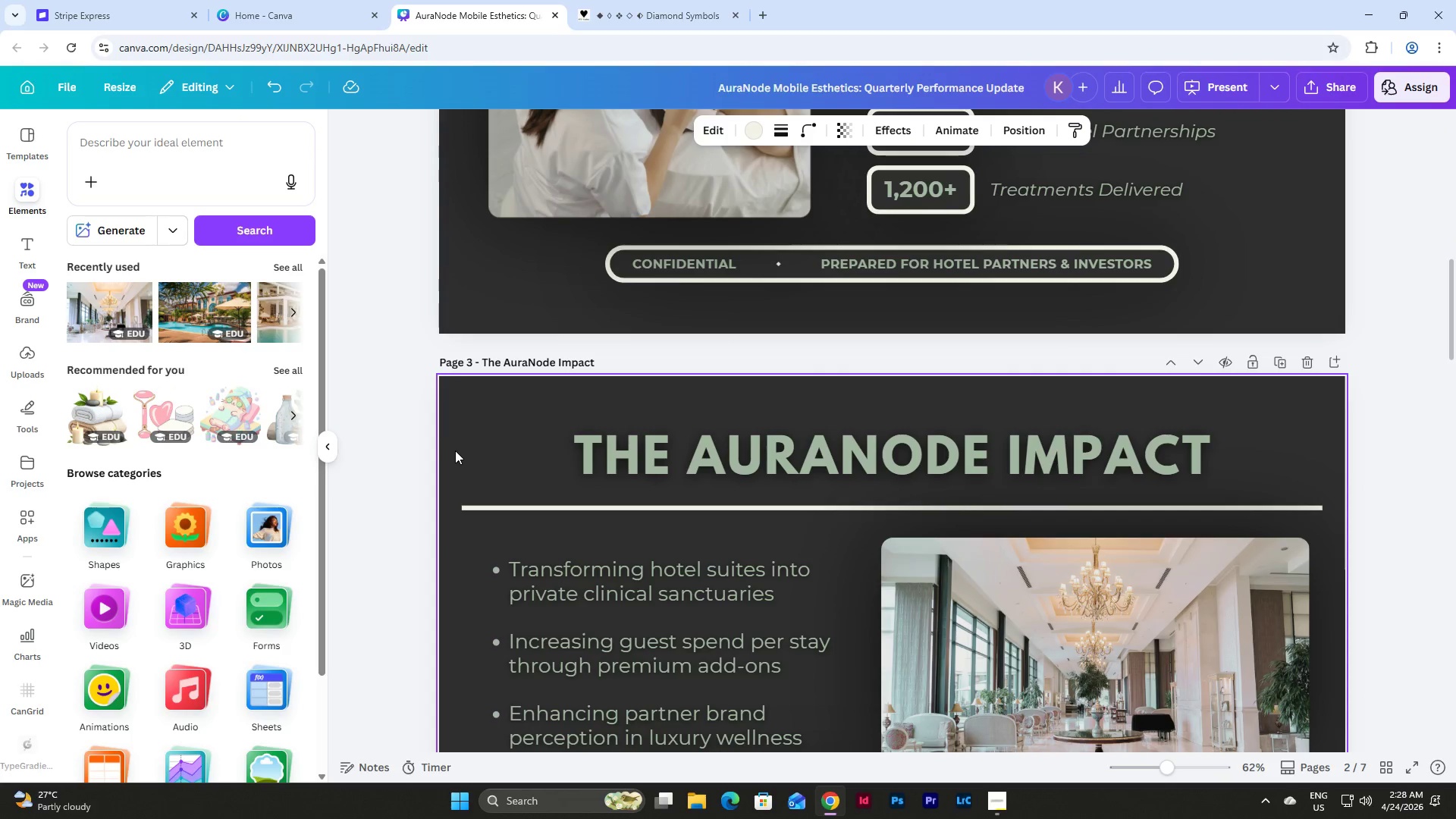 
left_click_drag(start_coordinate=[455, 451], to_coordinate=[482, 513])
 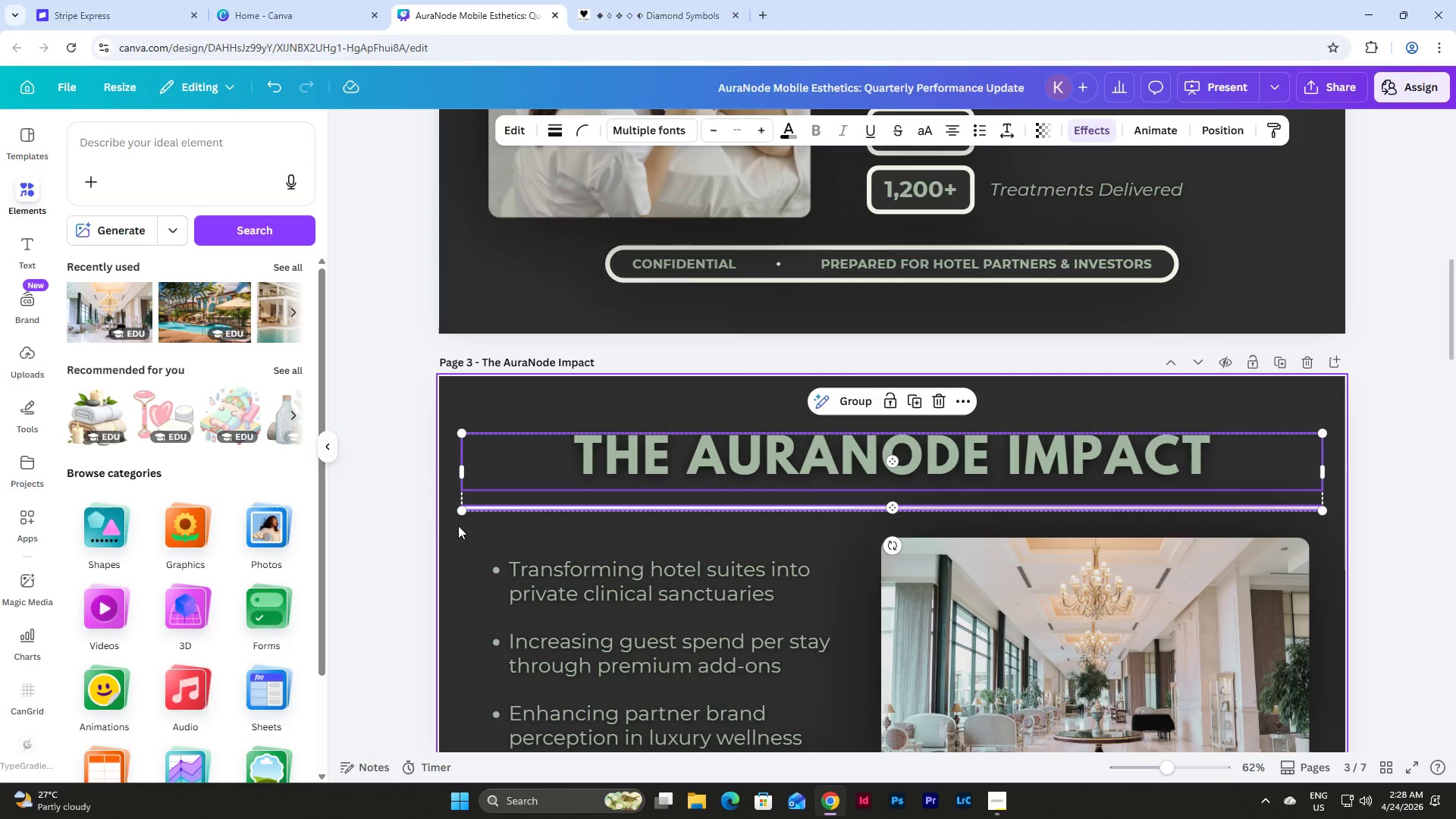 
left_click([458, 526])
 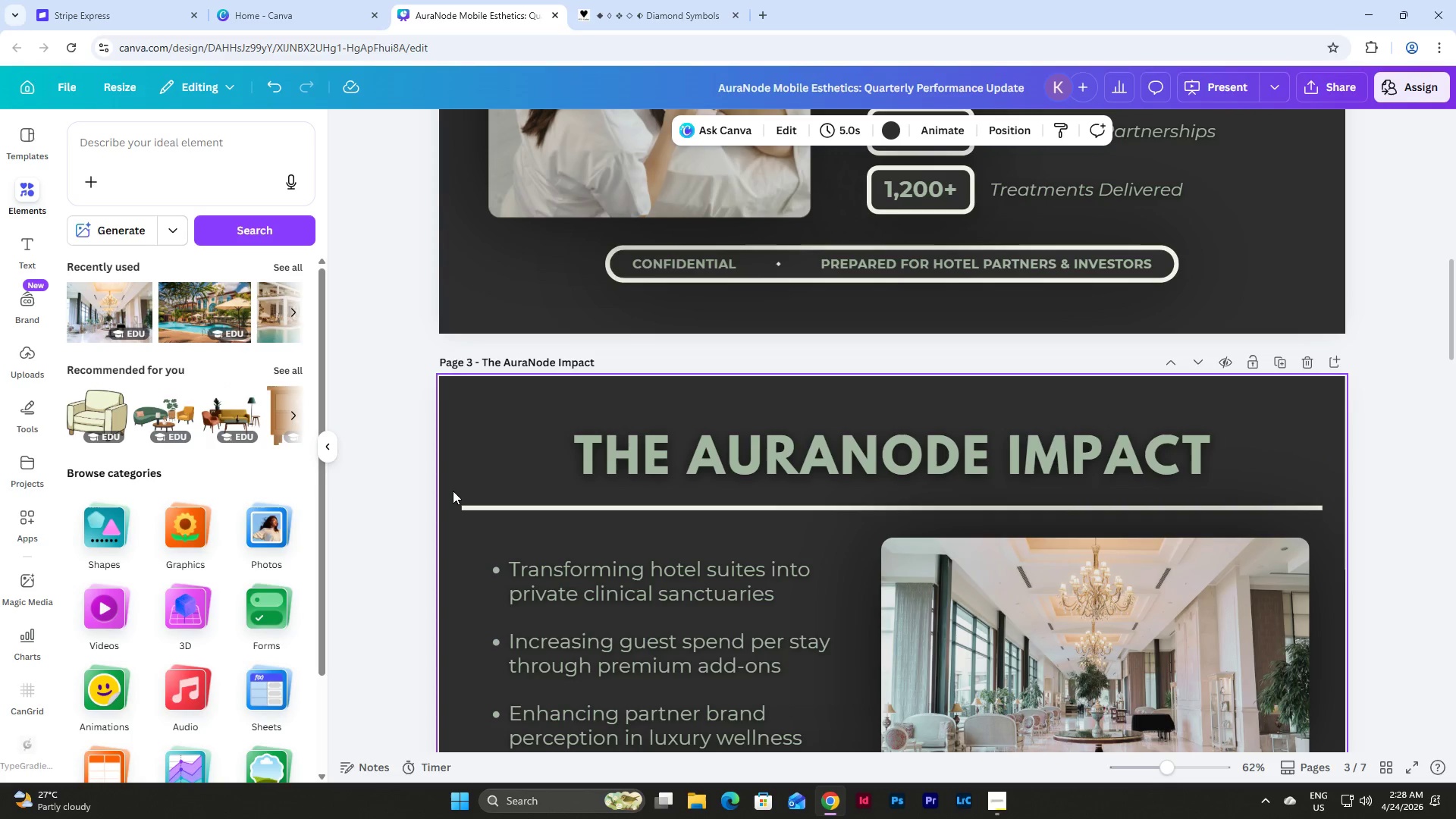 
left_click_drag(start_coordinate=[453, 490], to_coordinate=[472, 520])
 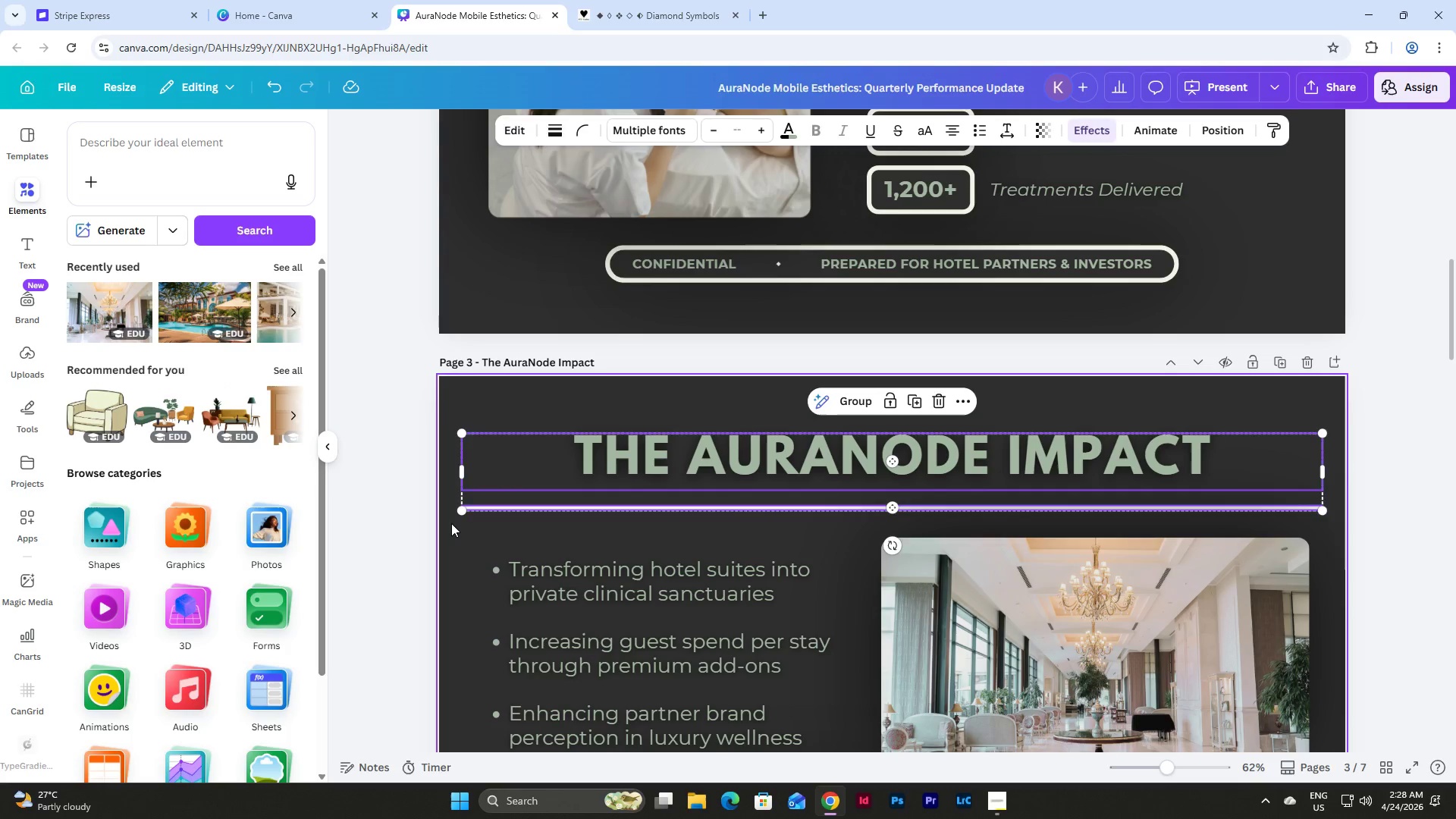 
left_click([451, 523])
 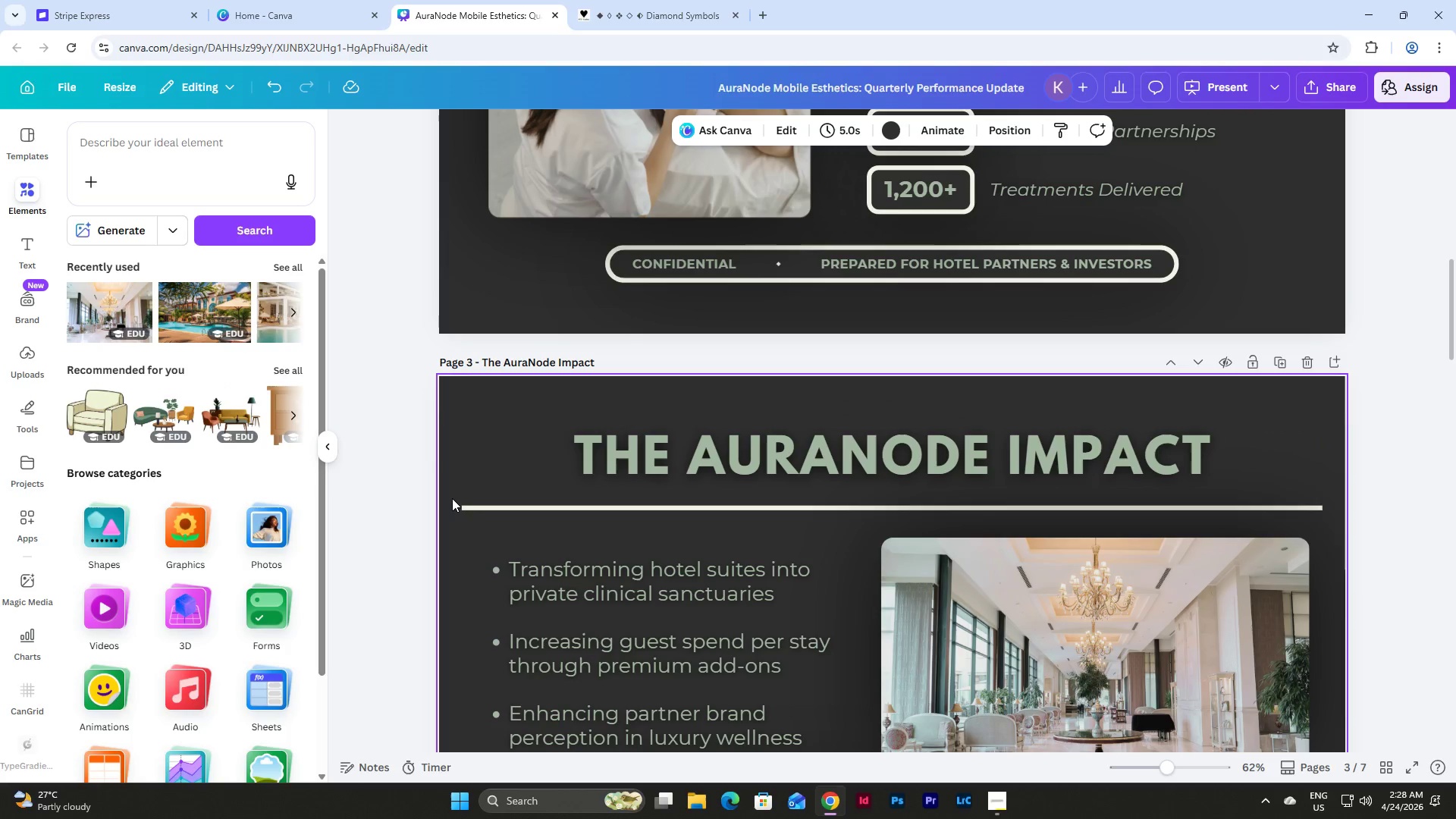 
left_click_drag(start_coordinate=[452, 498], to_coordinate=[477, 524])
 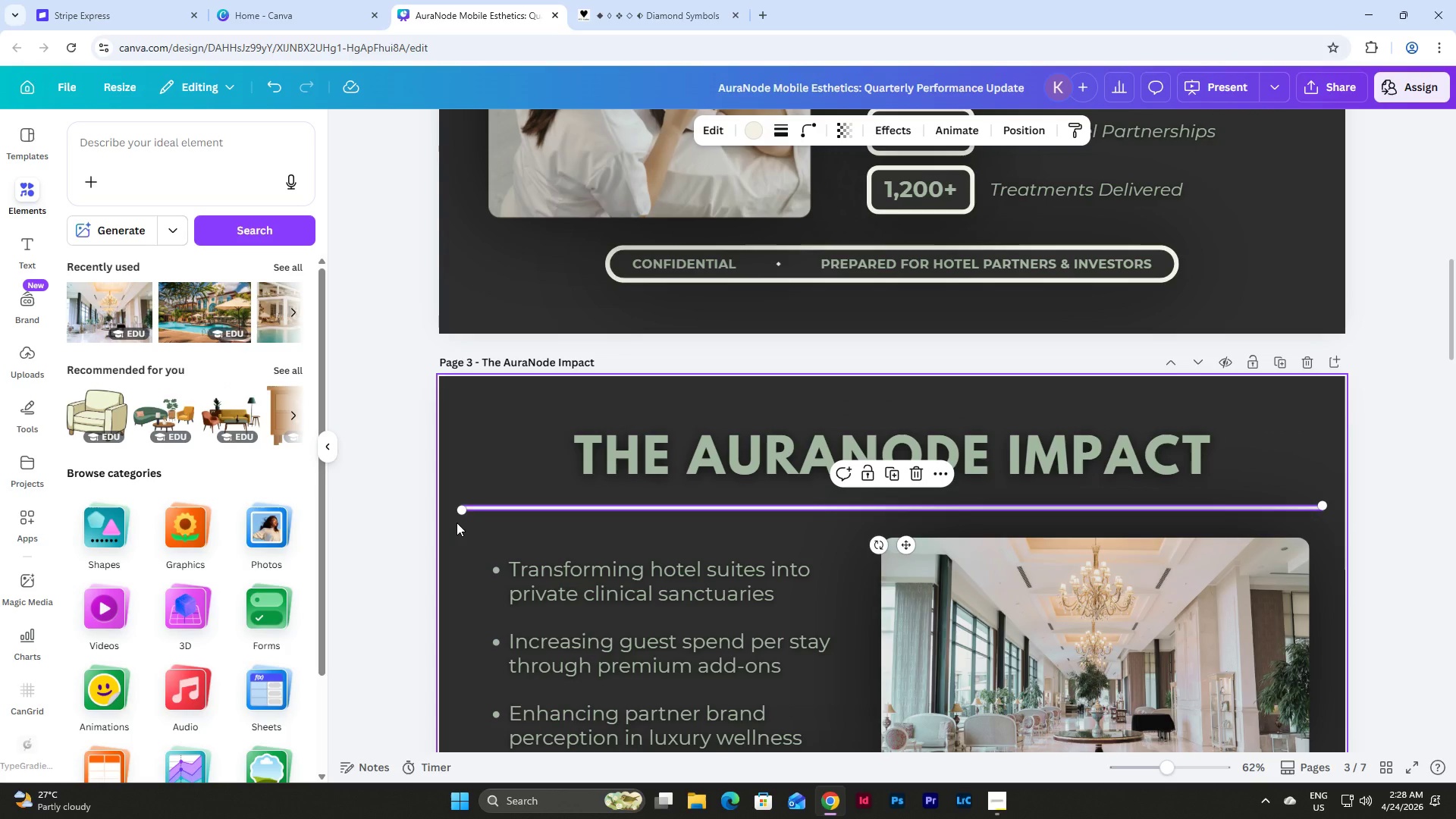 
key(Shift+ArrowUp)
 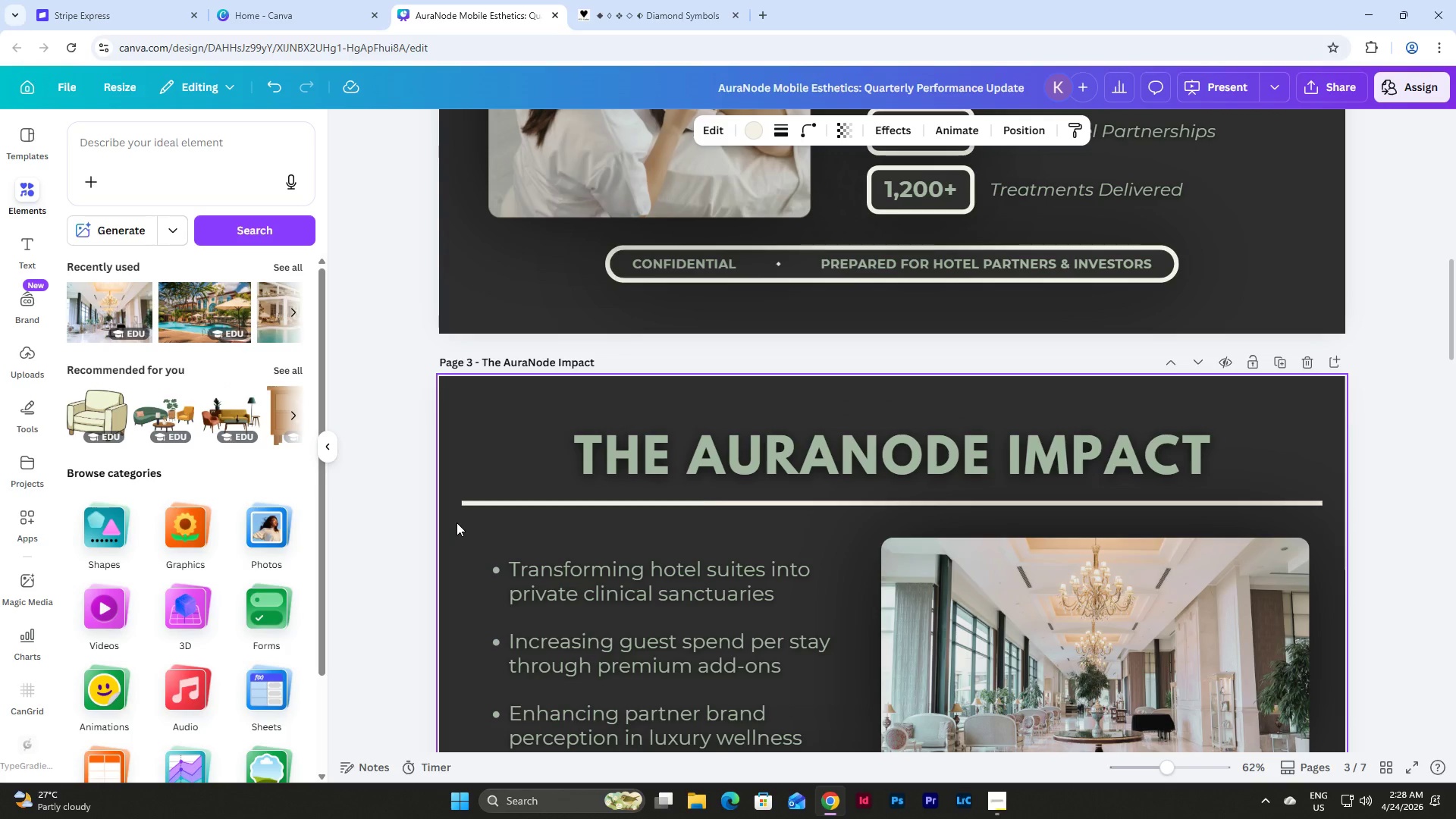 
key(Shift+ArrowUp)
 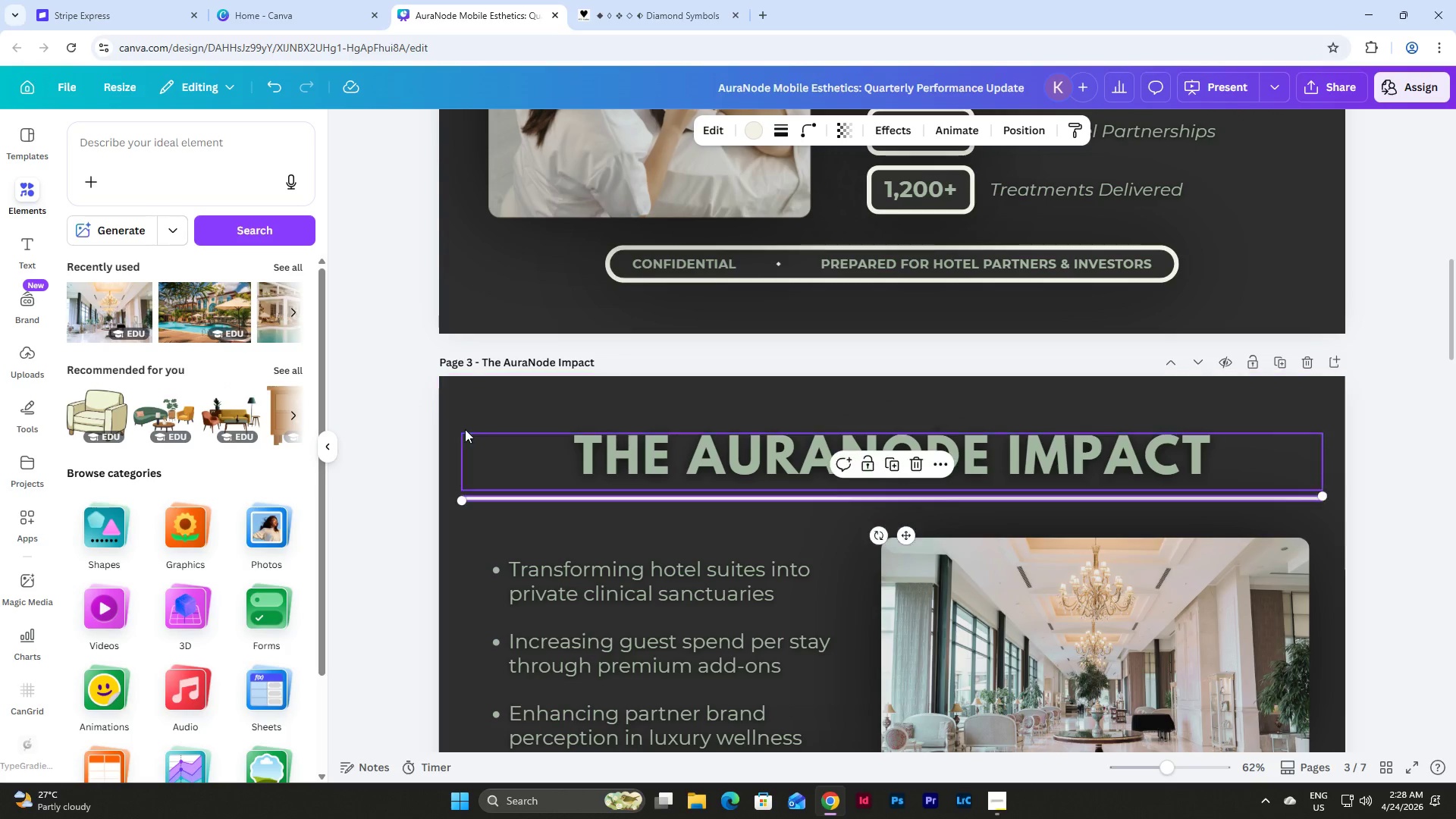 
scroll: coordinate [529, 446], scroll_direction: down, amount: 7.0
 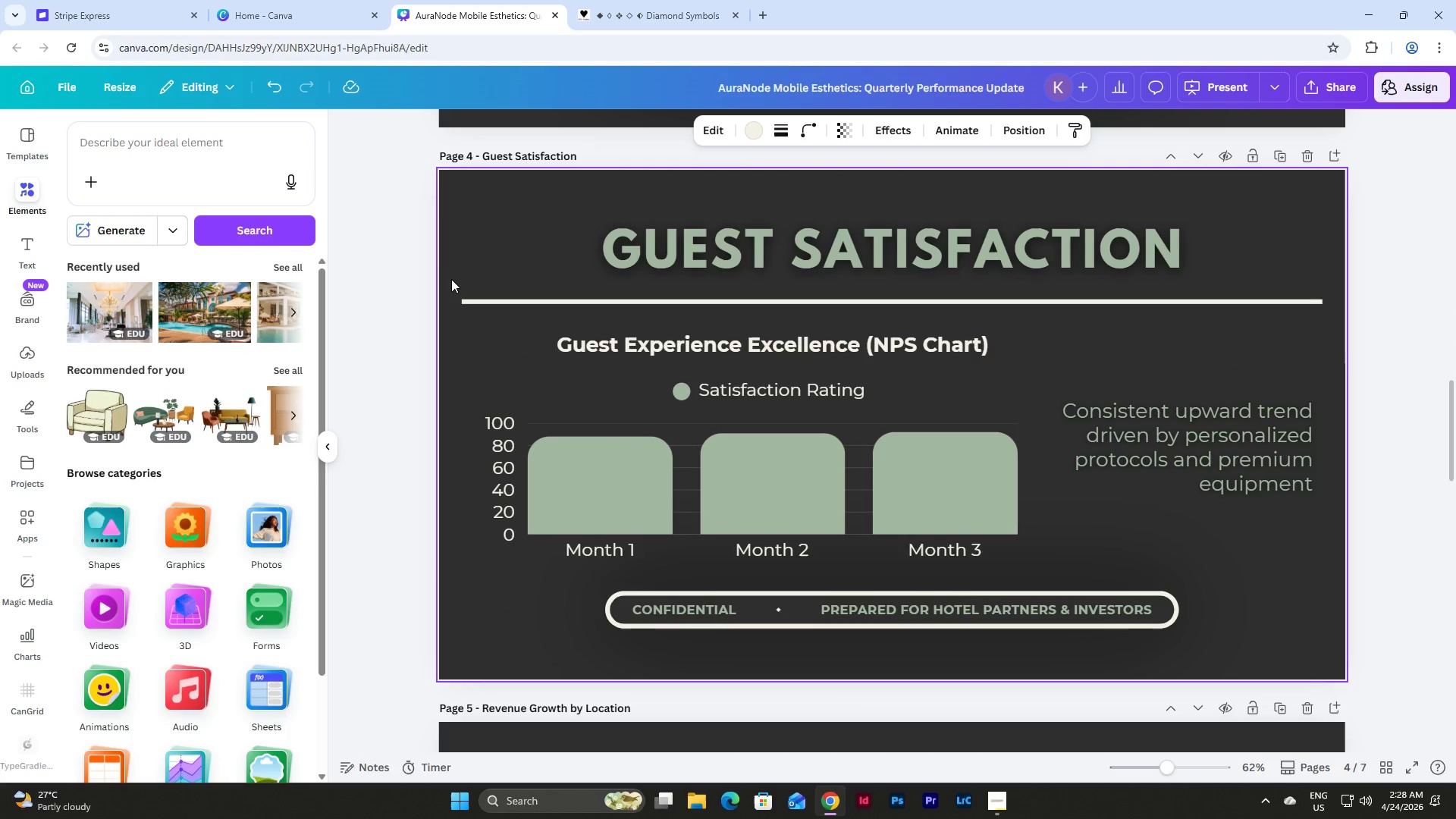 
left_click_drag(start_coordinate=[453, 288], to_coordinate=[475, 316])
 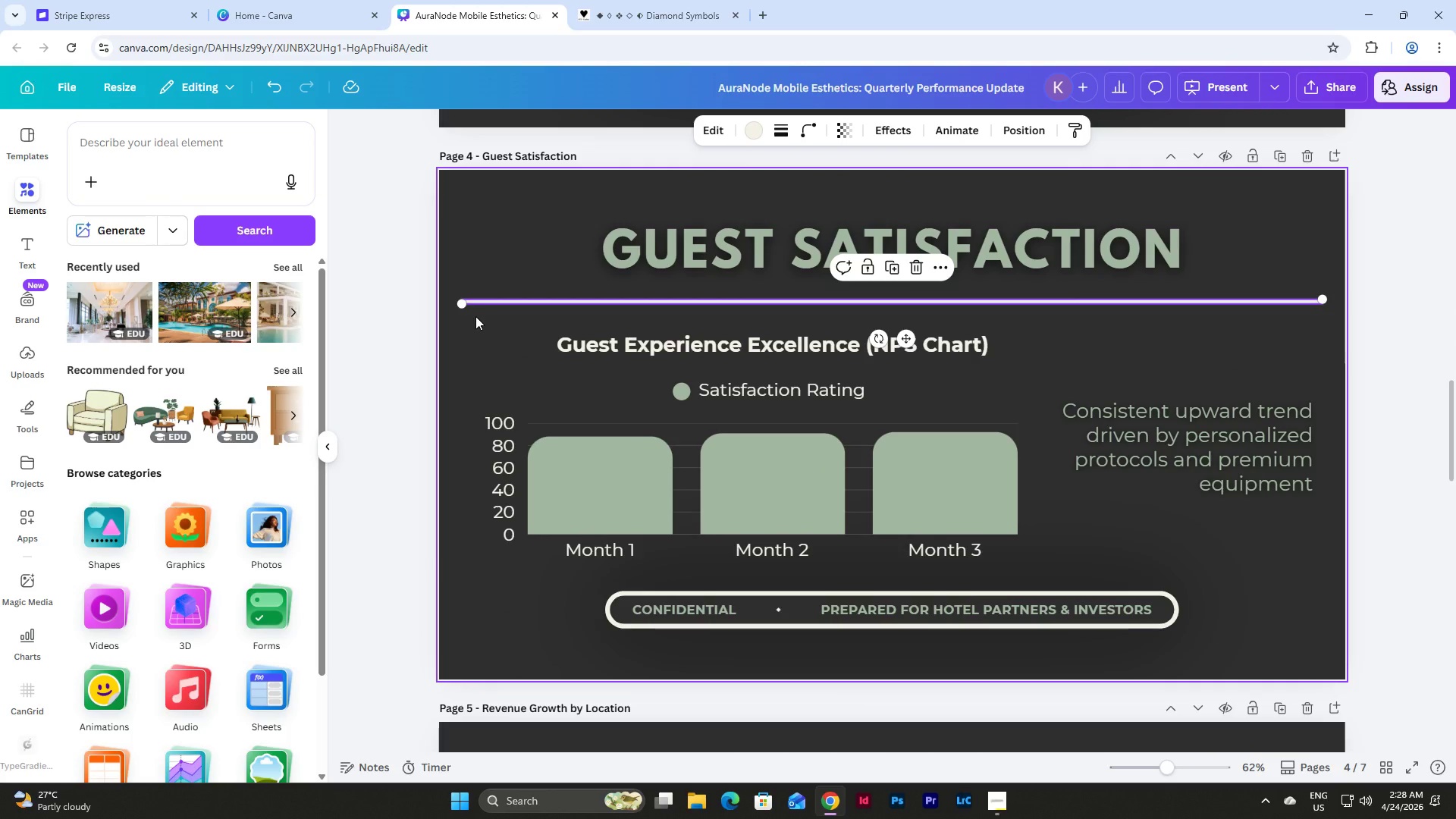 
key(Shift+ArrowUp)
 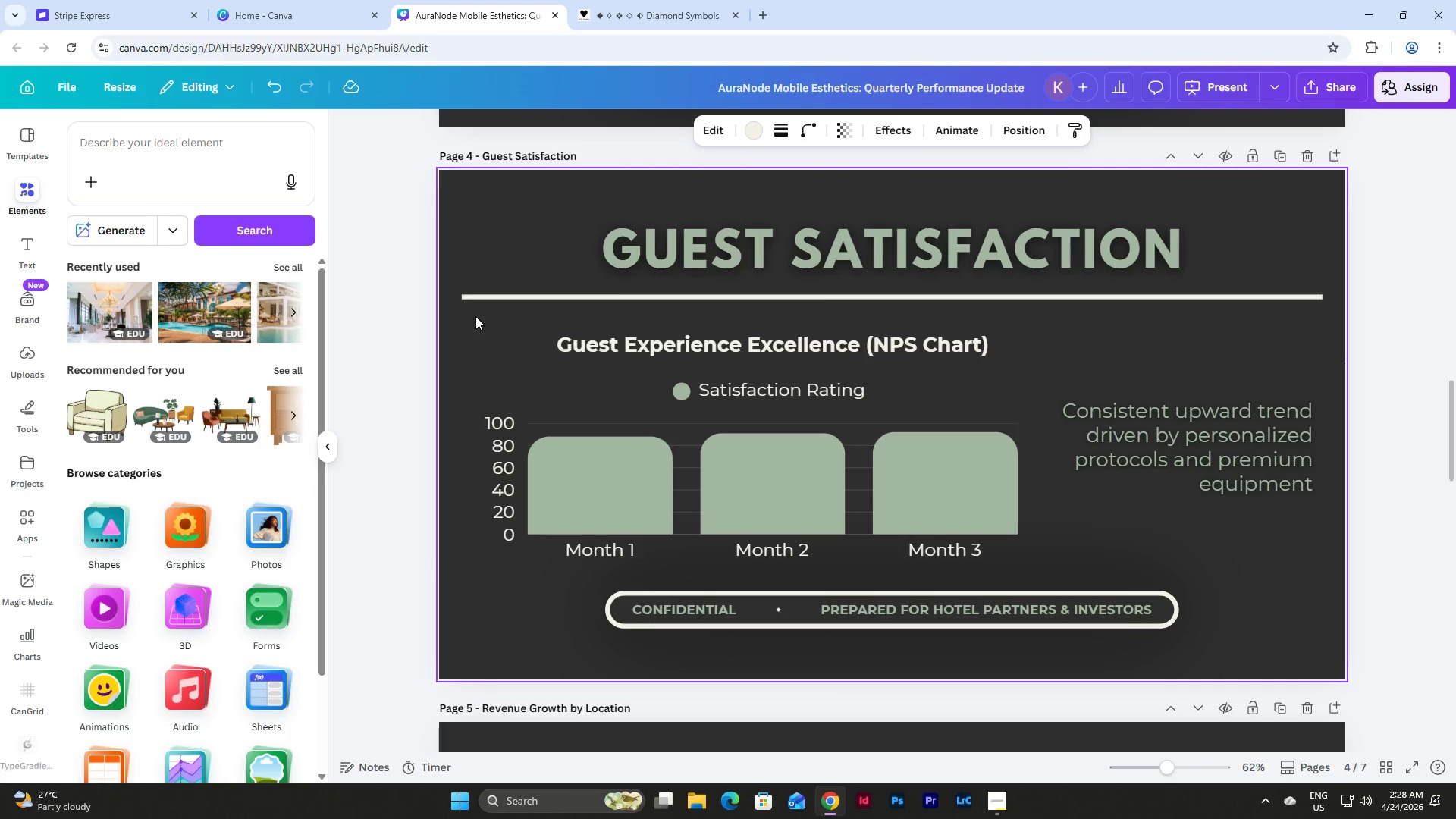 
key(Shift+ArrowUp)
 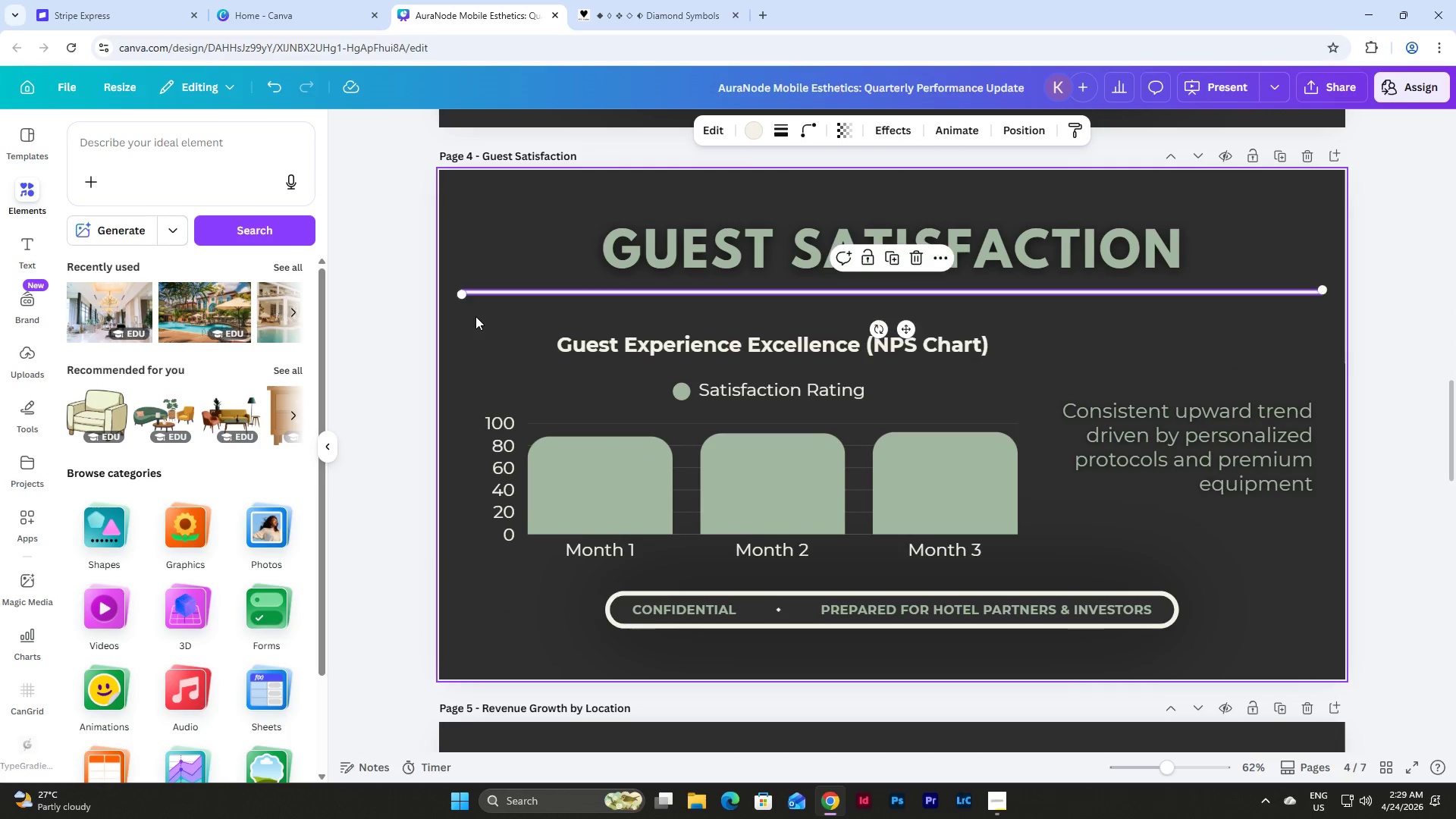 
scroll: coordinate [475, 316], scroll_direction: down, amount: 7.0
 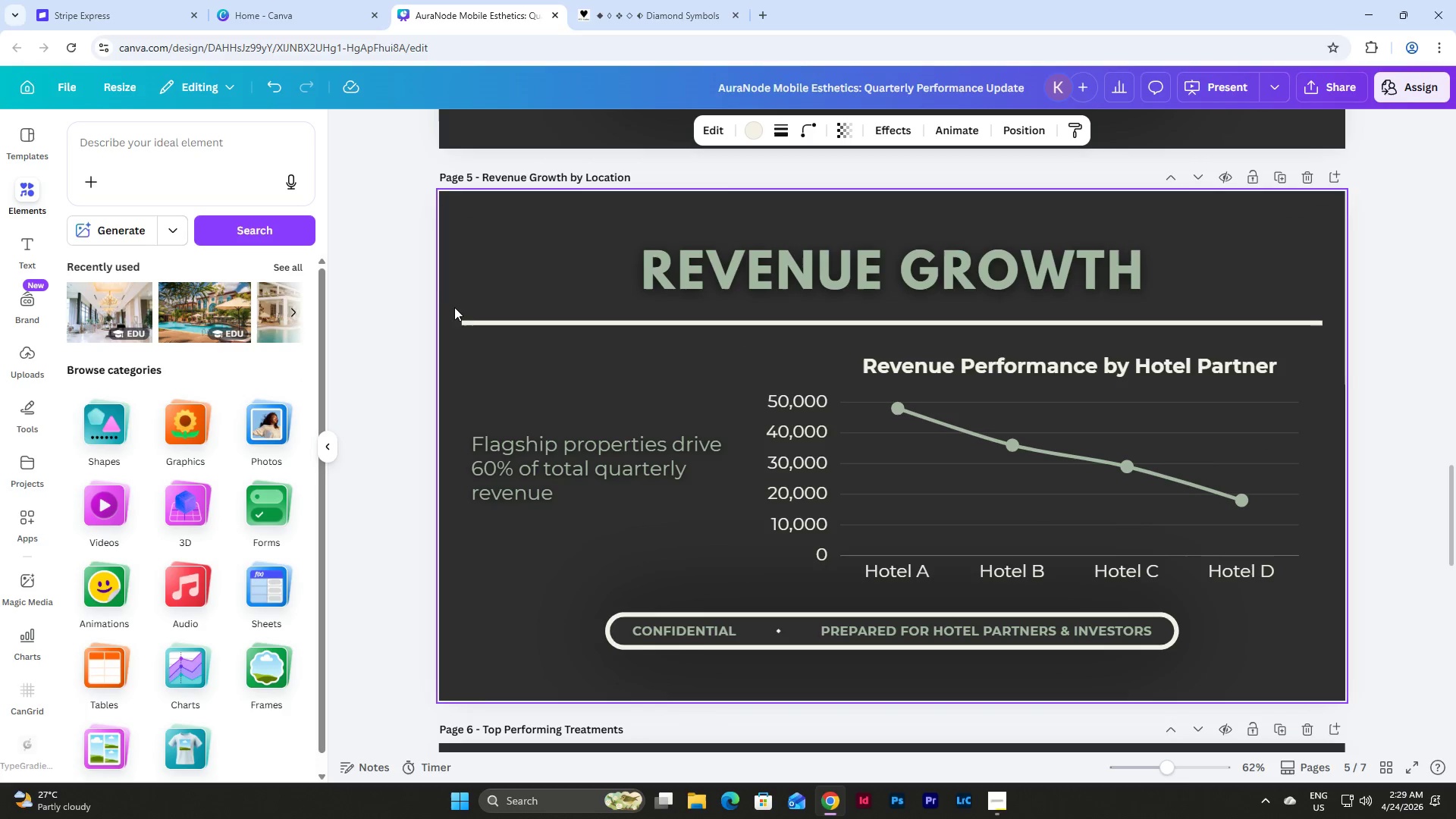 
left_click_drag(start_coordinate=[454, 307], to_coordinate=[481, 340])
 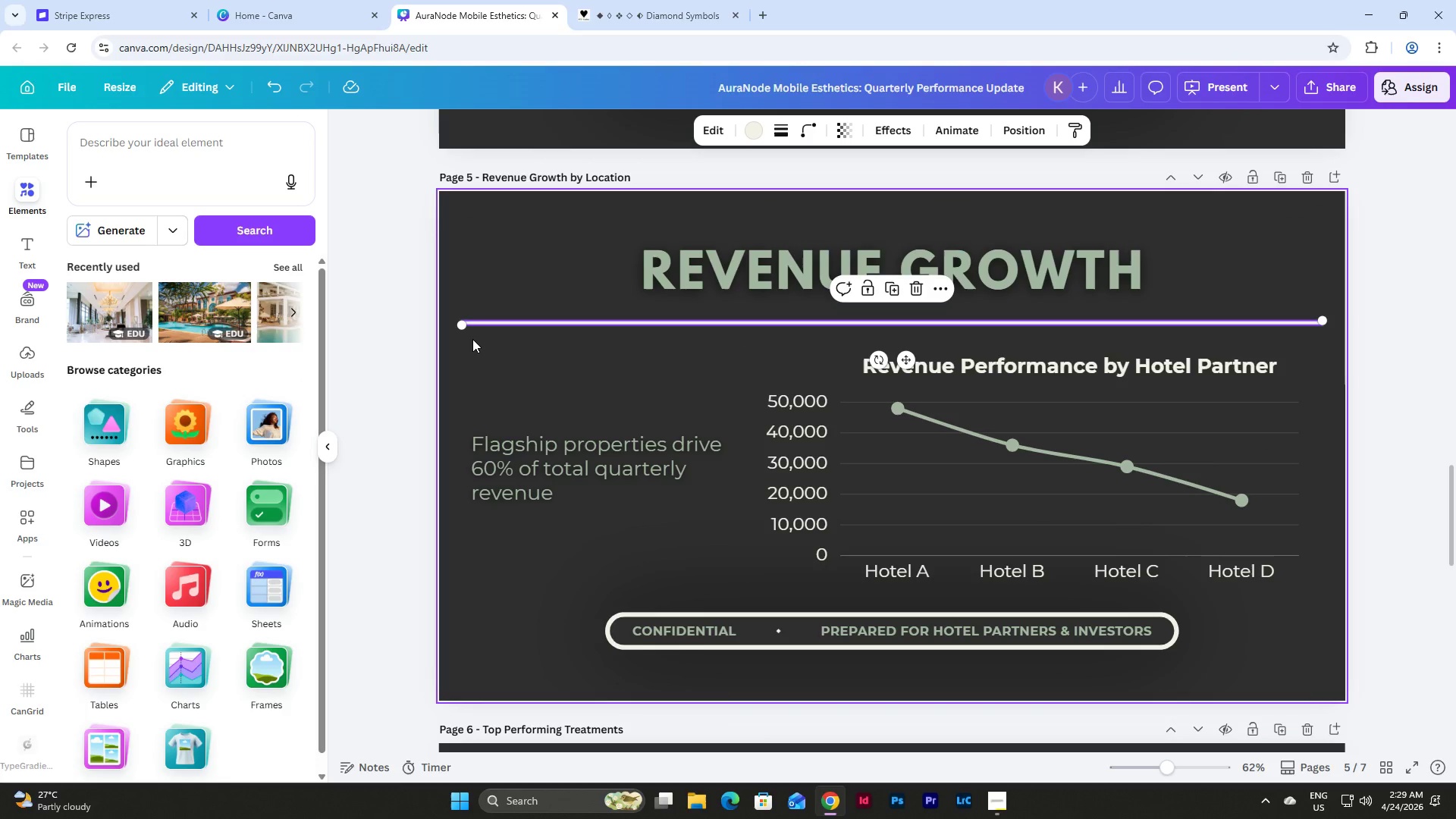 
key(Shift+ArrowUp)
 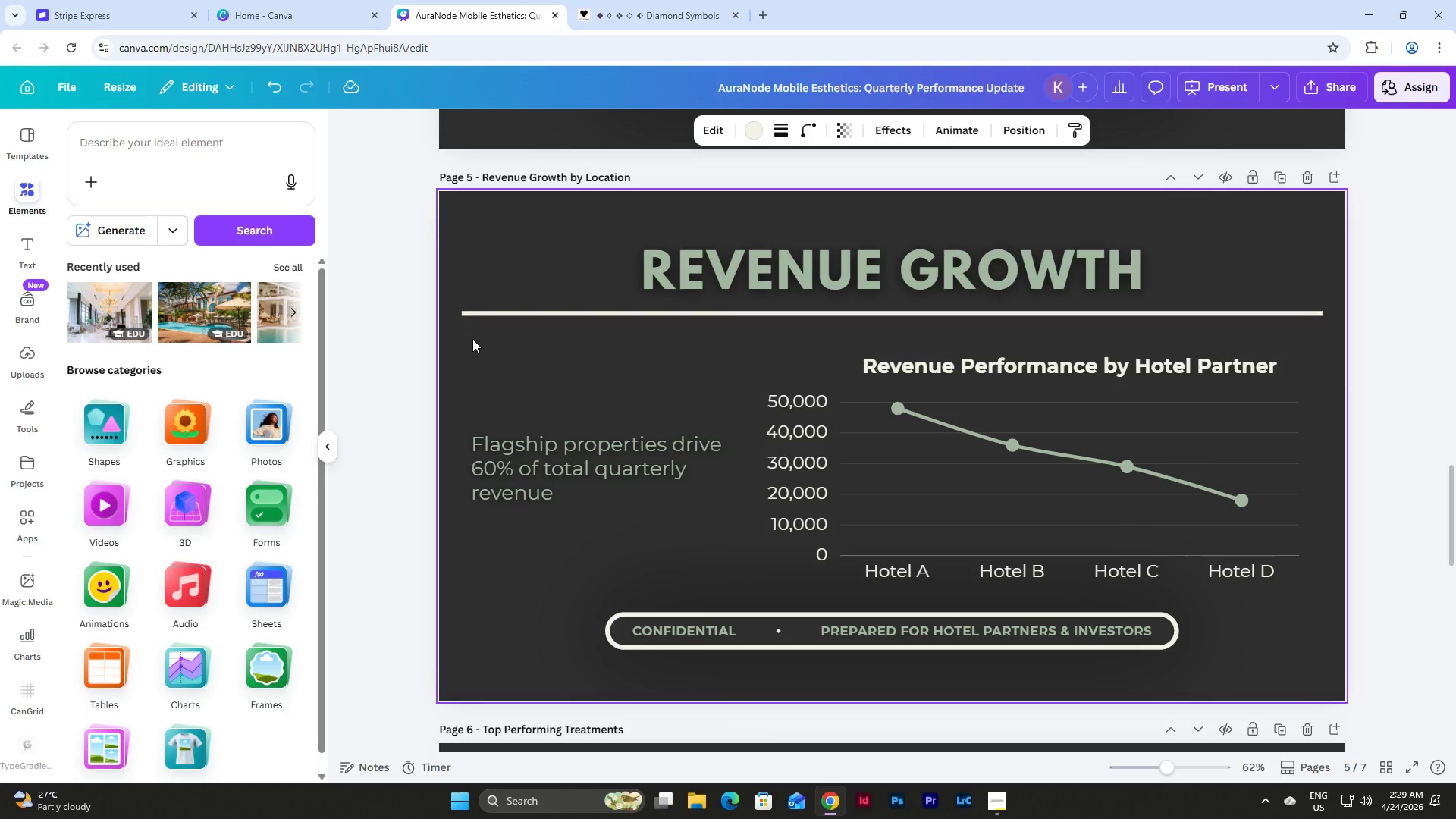 
key(Shift+ArrowUp)
 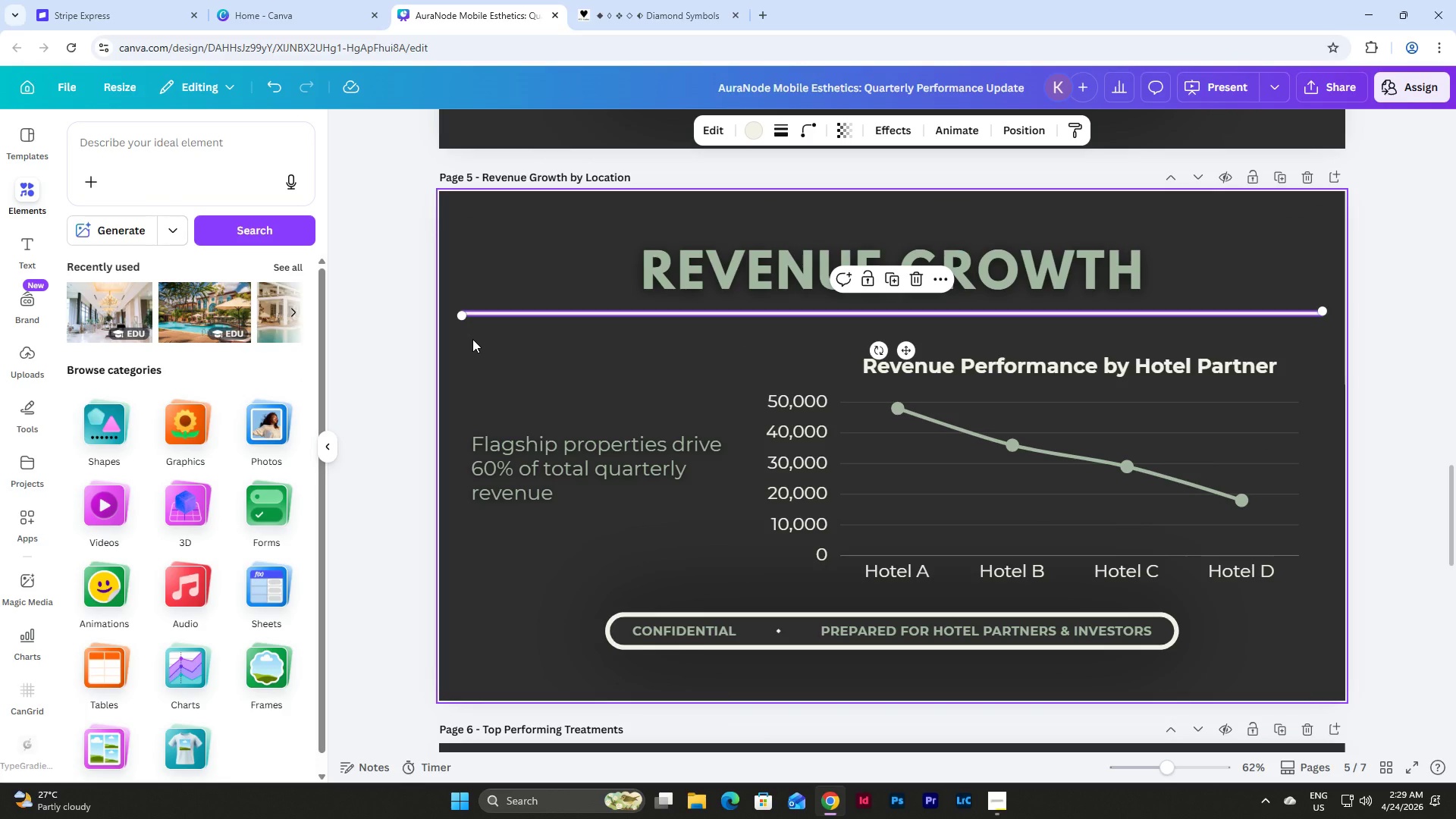 
scroll: coordinate [472, 339], scroll_direction: down, amount: 3.0
 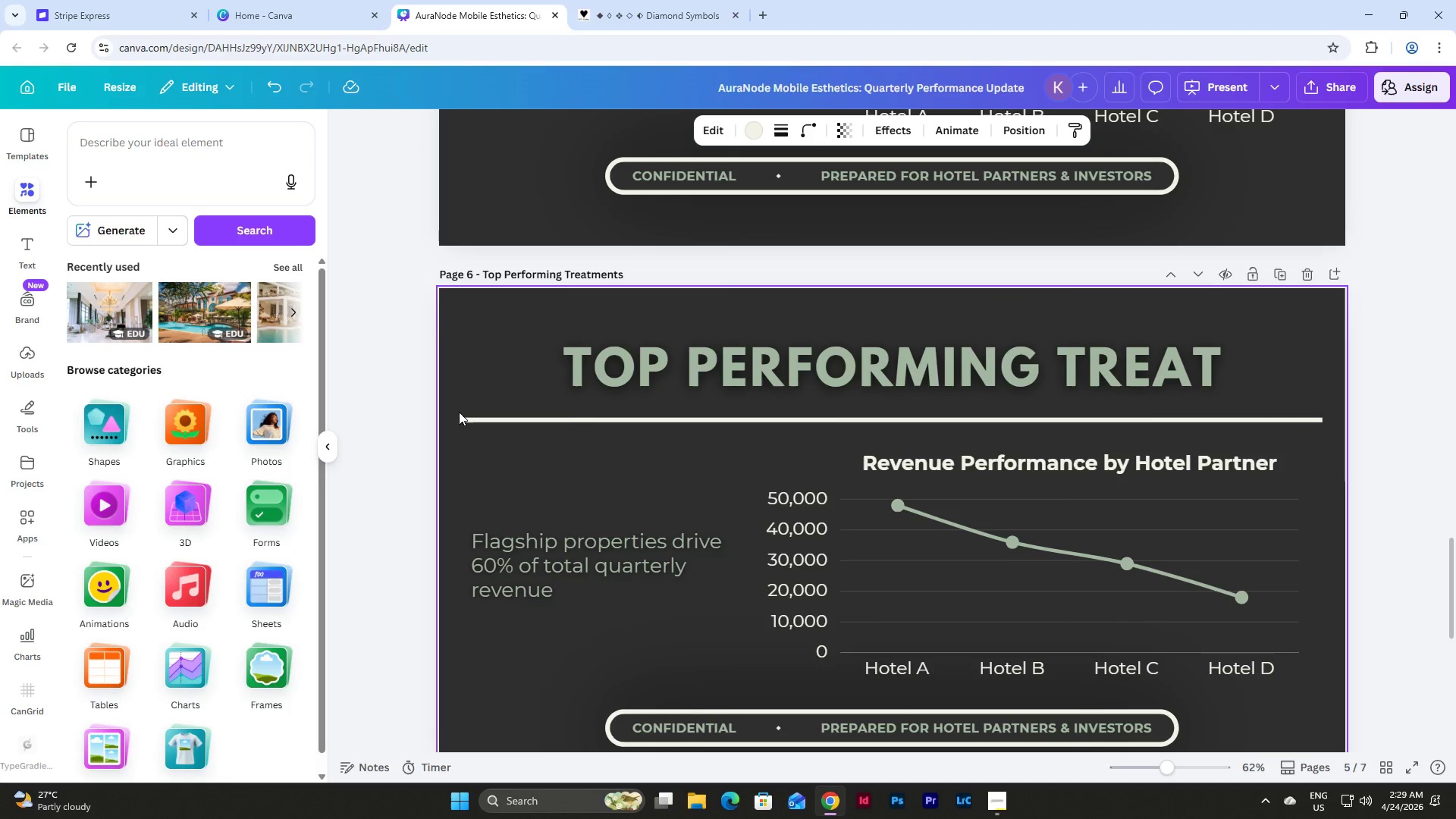 
left_click_drag(start_coordinate=[459, 412], to_coordinate=[509, 447])
 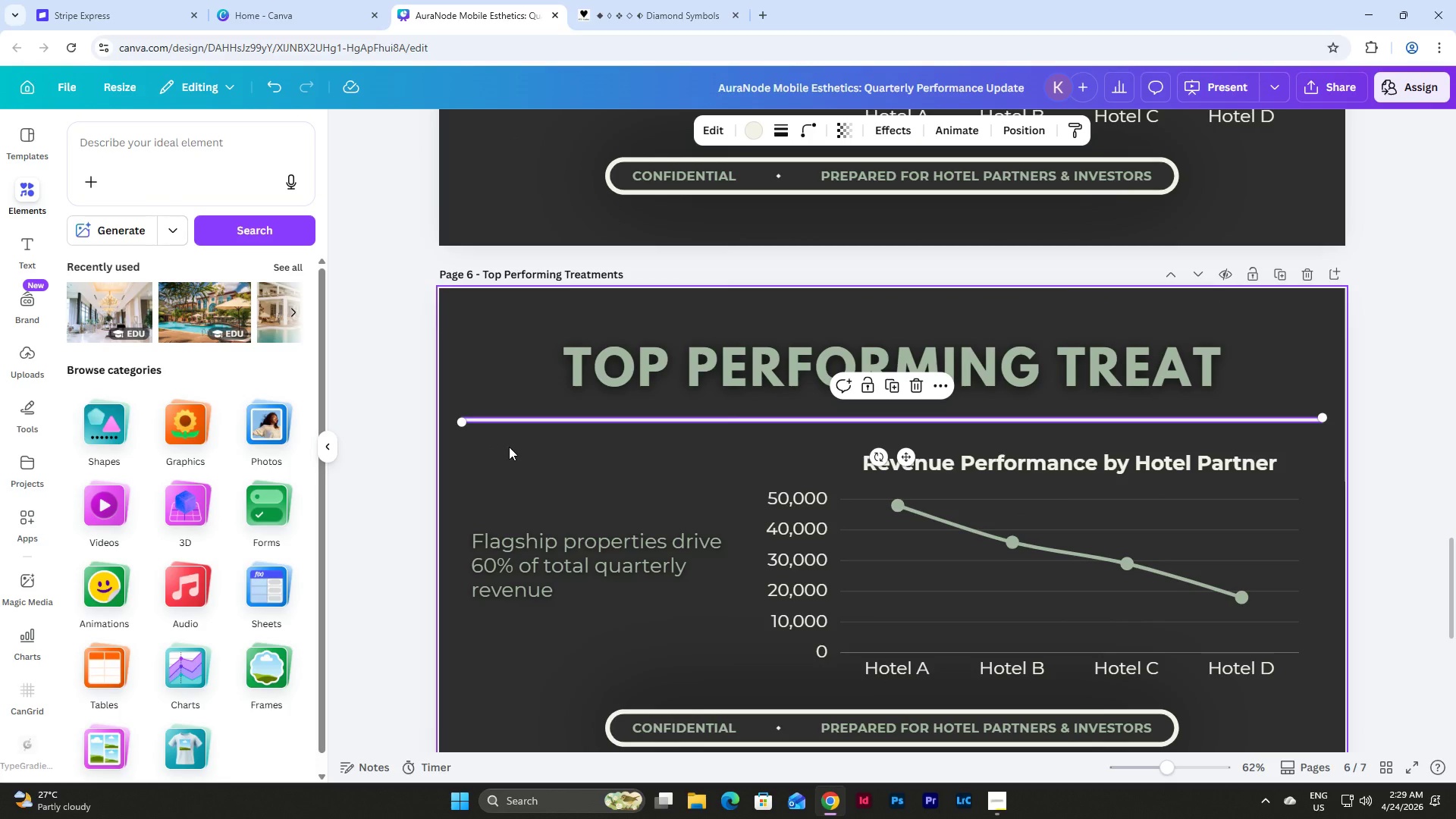 
key(Shift+ArrowUp)
 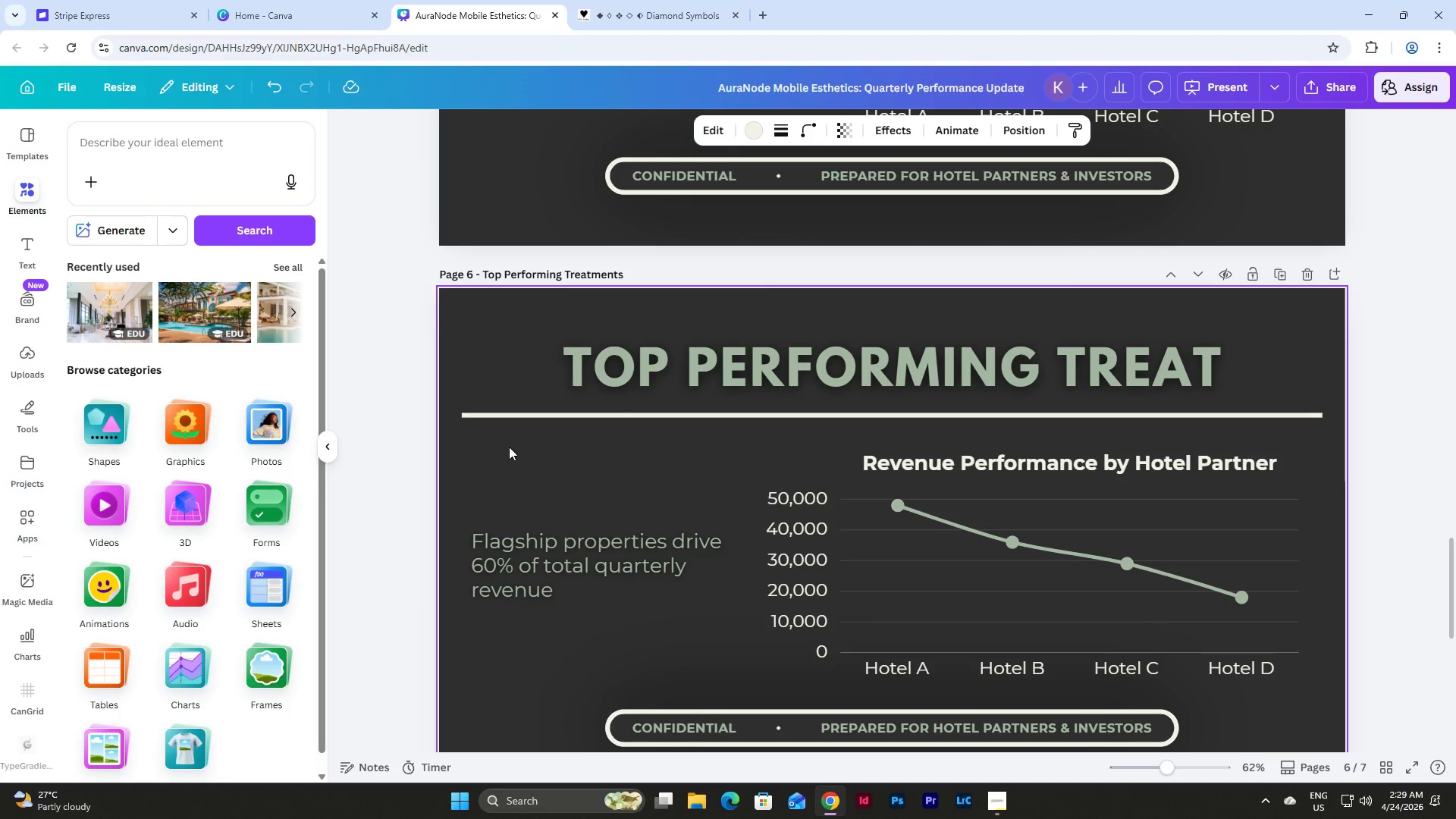 
key(Shift+ArrowUp)
 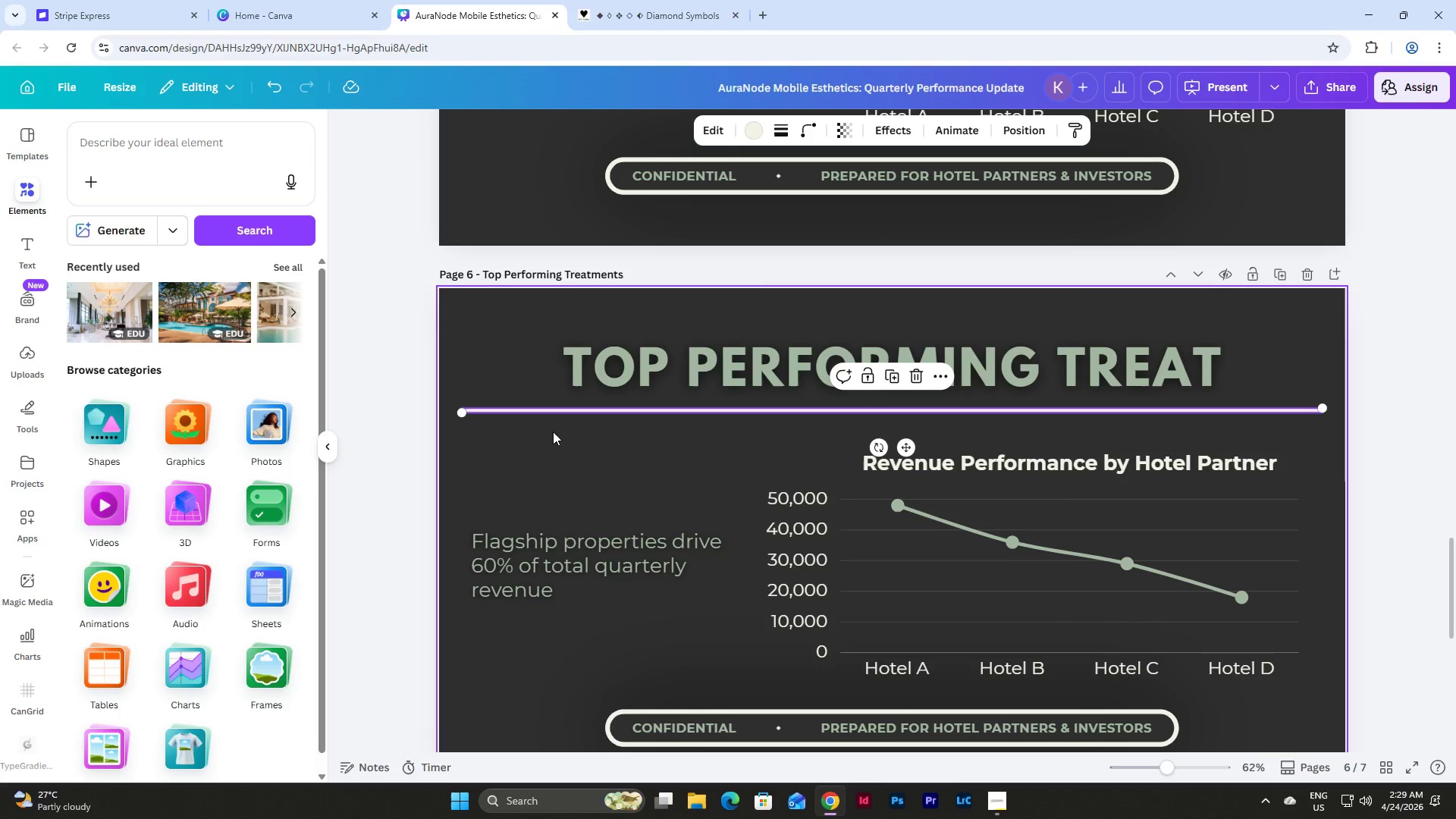 
scroll: coordinate [984, 485], scroll_direction: up, amount: 15.0
 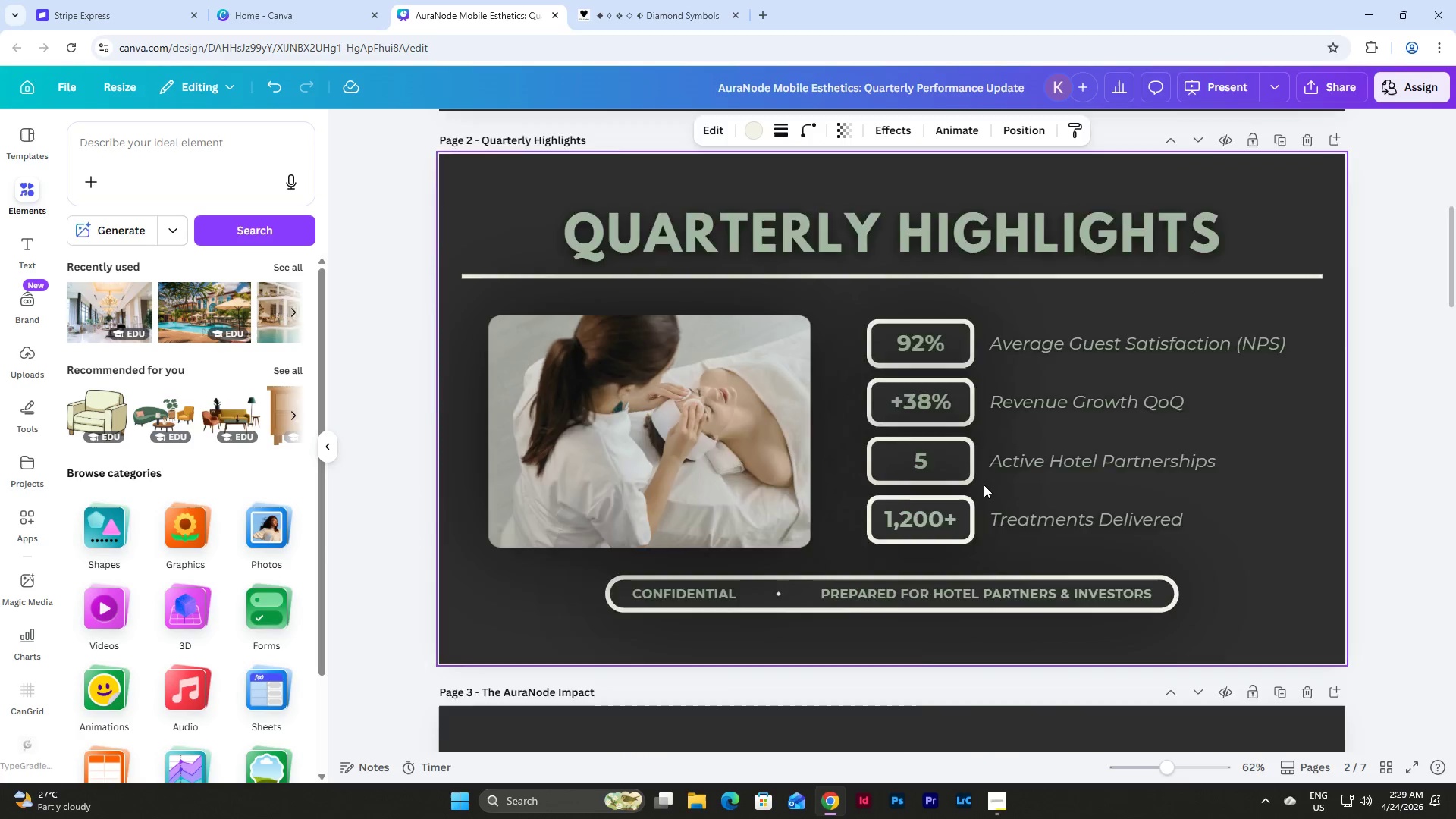 
scroll: coordinate [984, 485], scroll_direction: down, amount: 3.0
 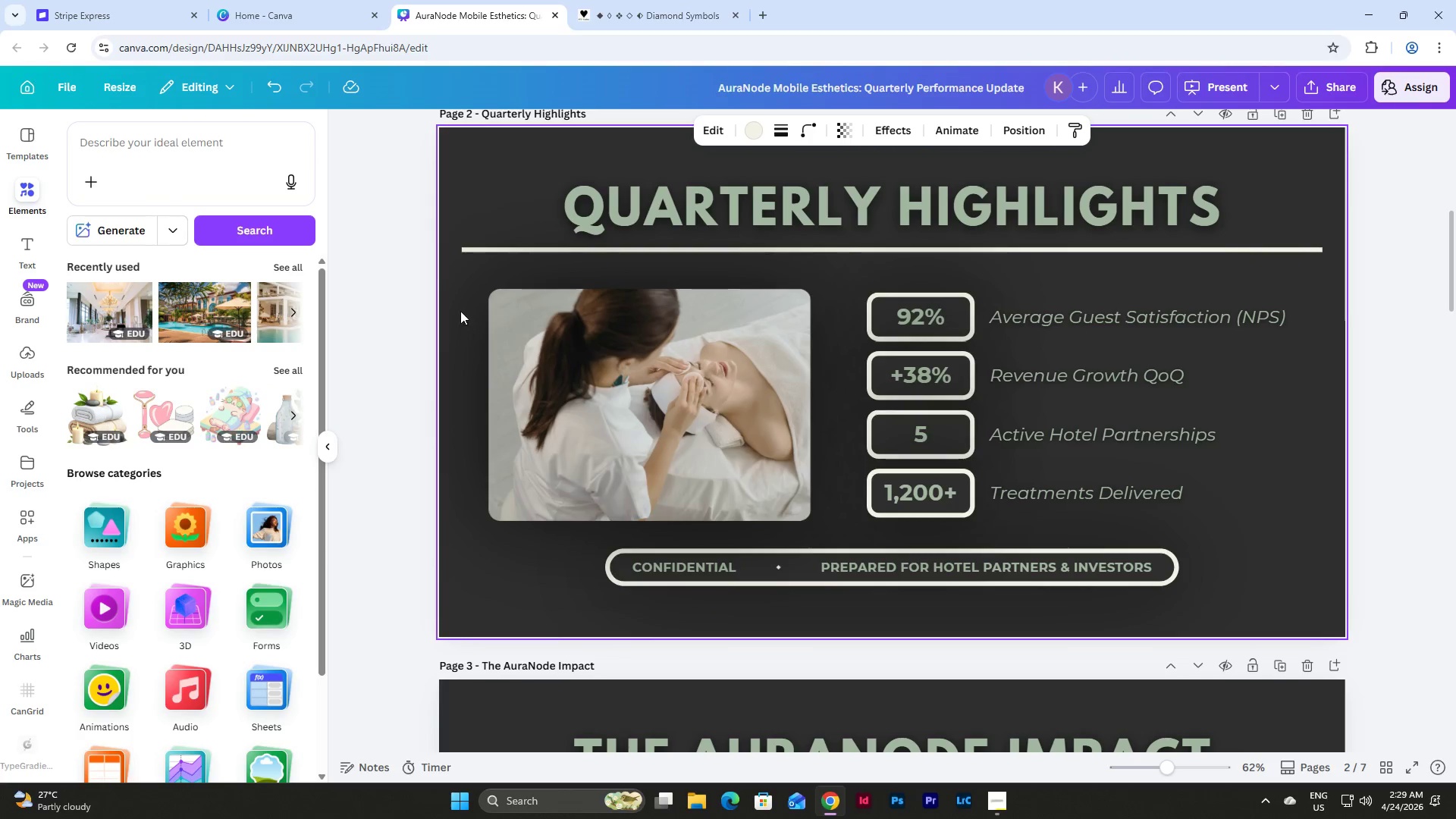 
left_click_drag(start_coordinate=[466, 281], to_coordinate=[1331, 538])
 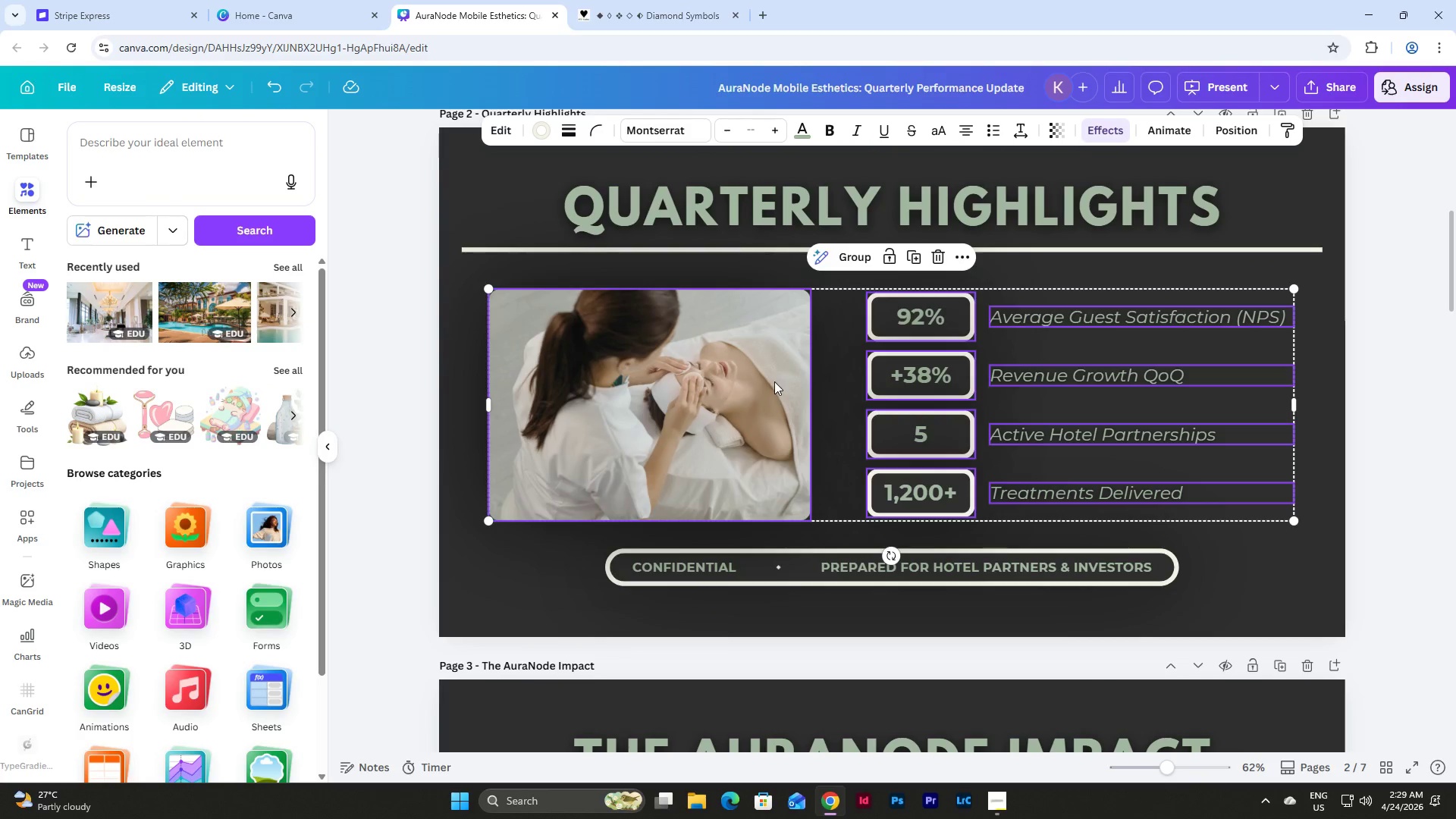 
left_click_drag(start_coordinate=[774, 381], to_coordinate=[774, 378])
 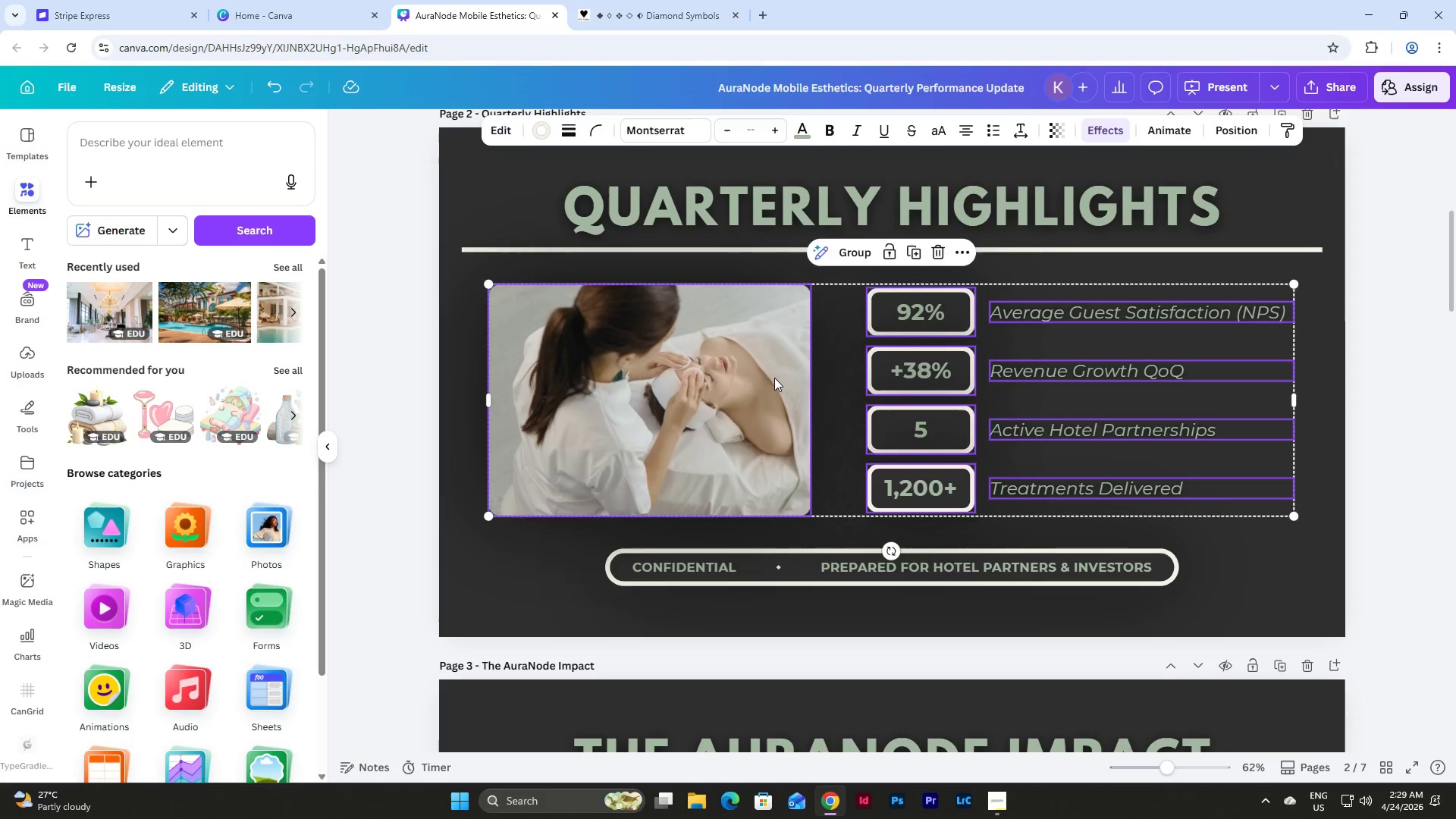 
scroll: coordinate [774, 378], scroll_direction: down, amount: 6.0
 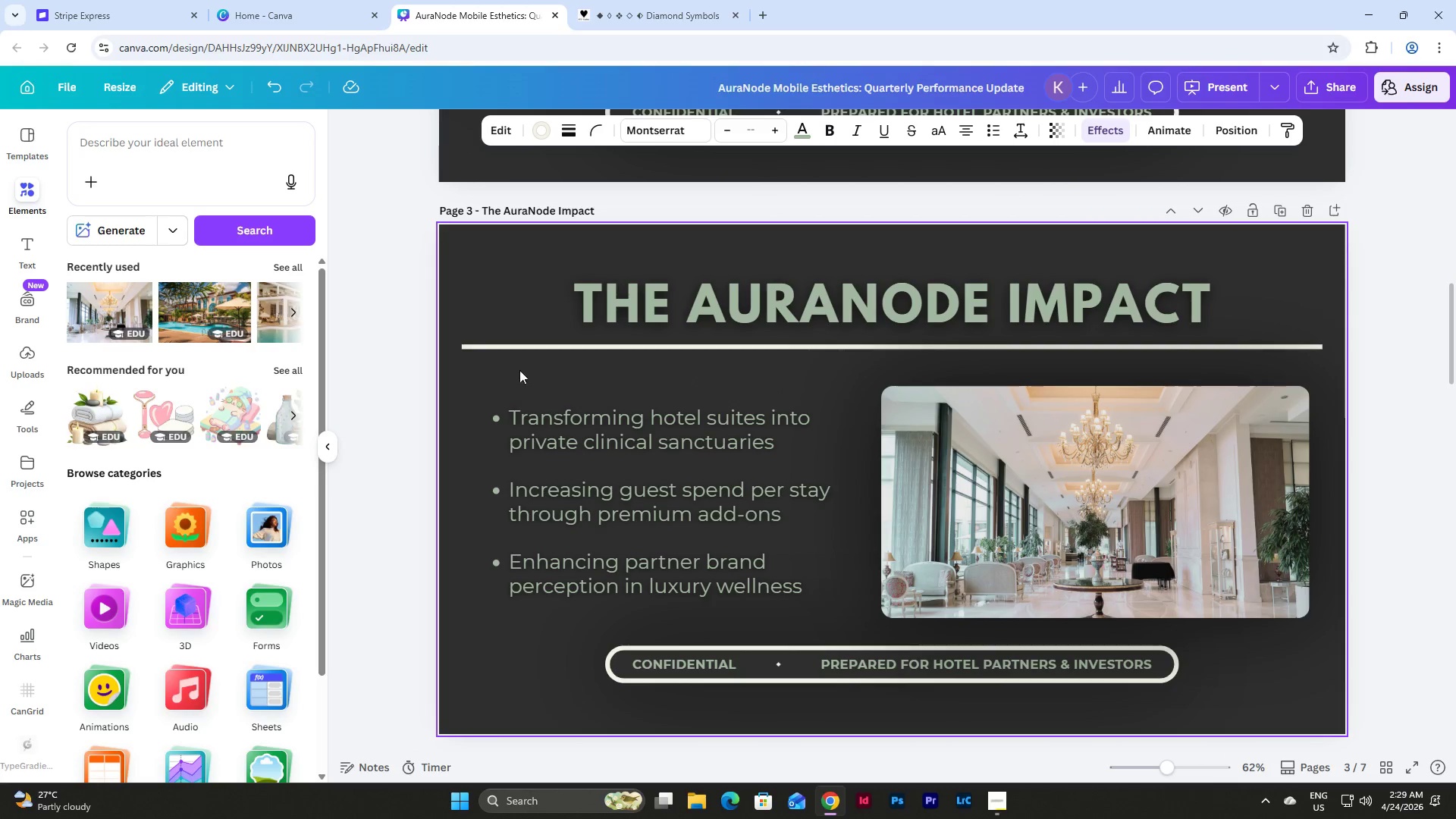 
left_click_drag(start_coordinate=[482, 361], to_coordinate=[1235, 620])
 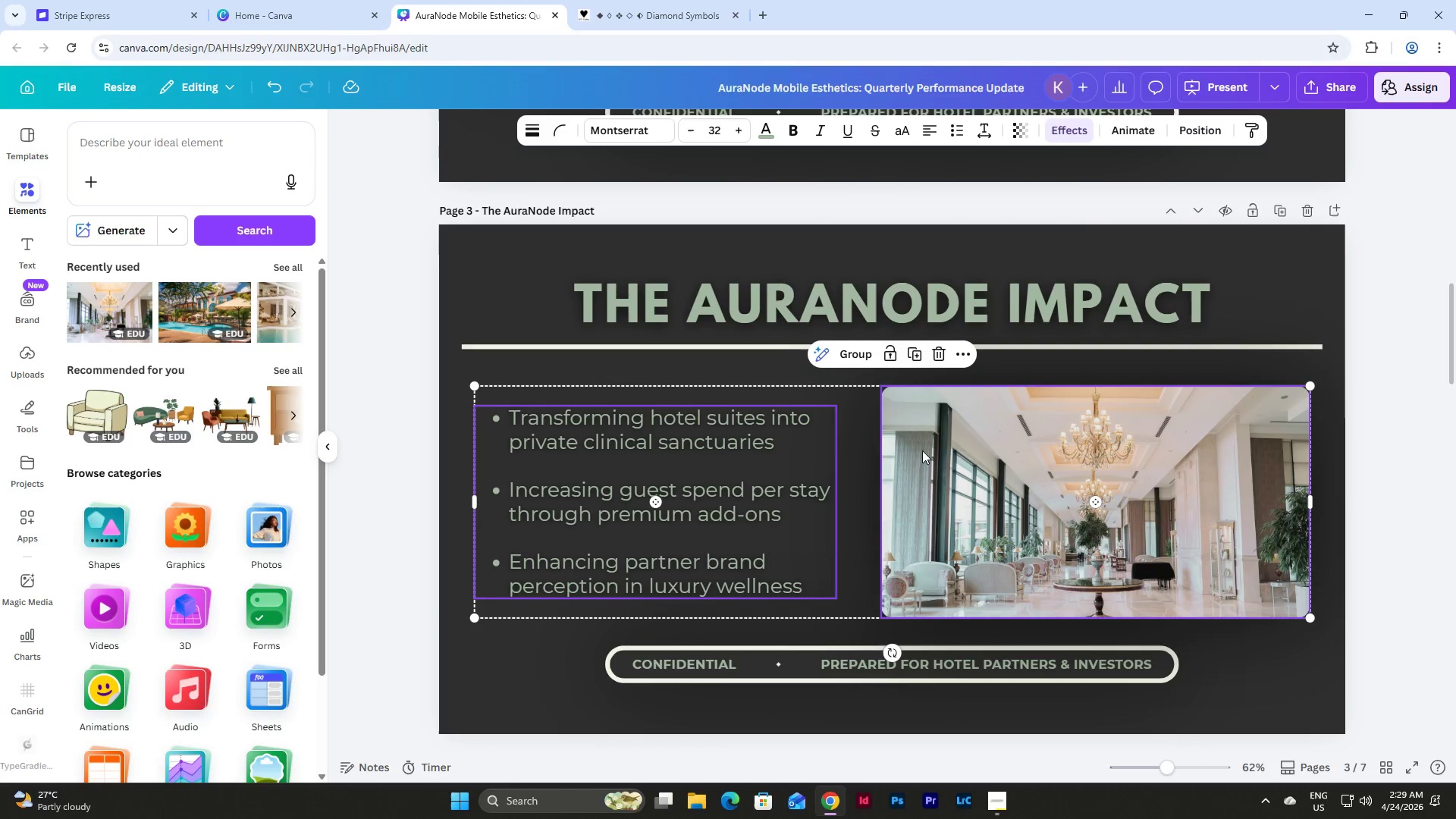 
left_click_drag(start_coordinate=[909, 458], to_coordinate=[909, 453])
 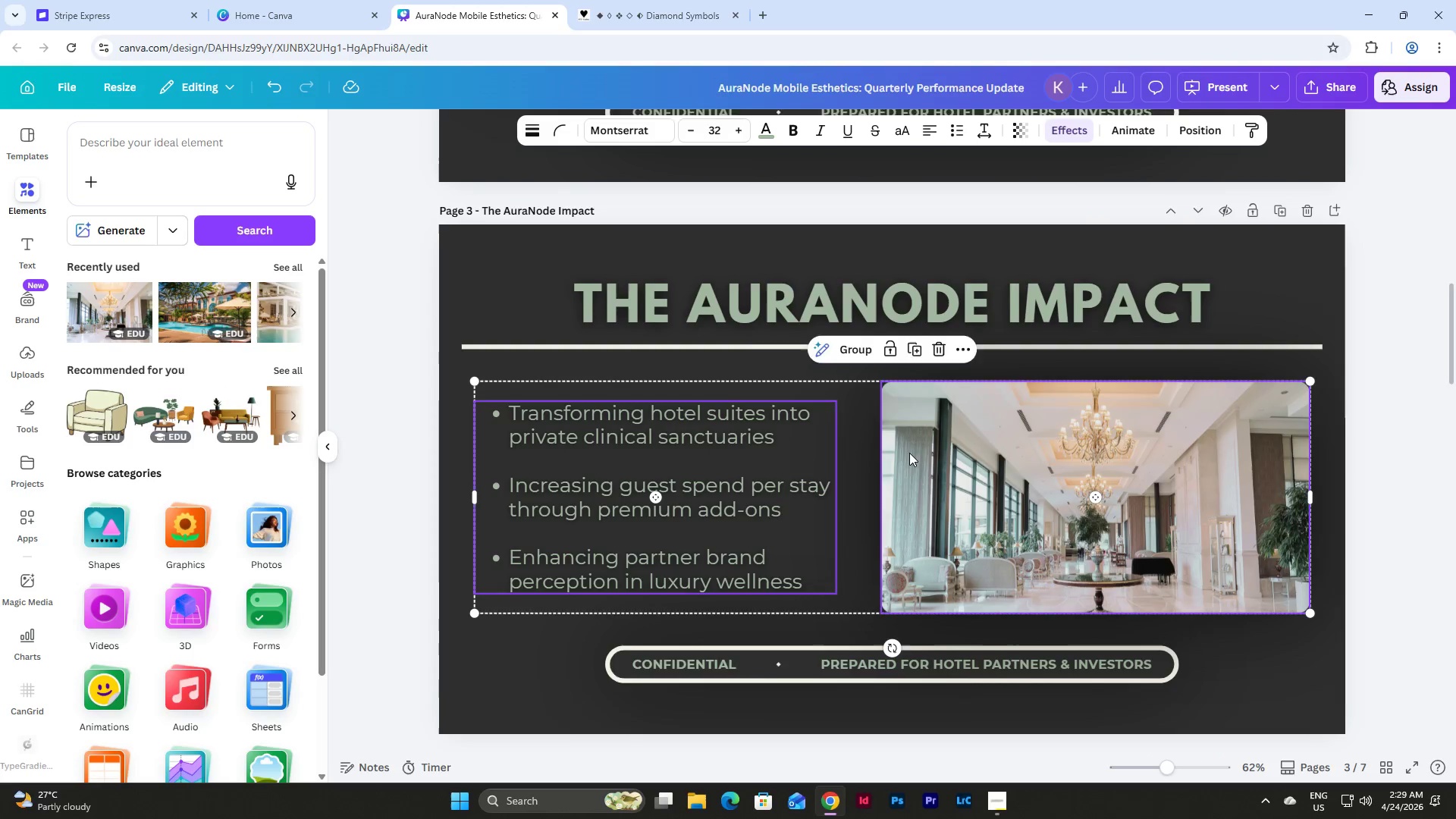 
scroll: coordinate [909, 453], scroll_direction: down, amount: 7.0
 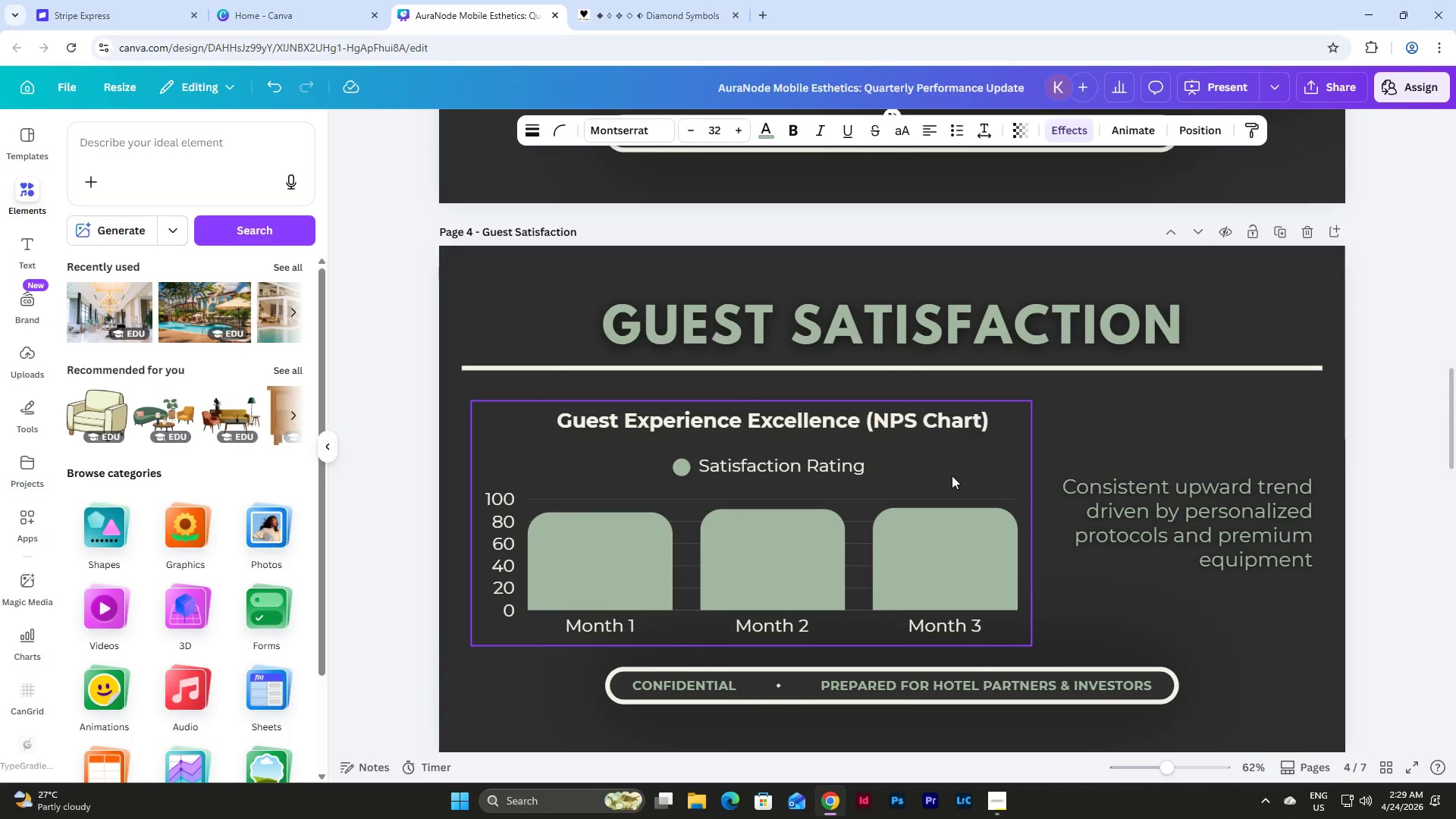 
scroll: coordinate [957, 475], scroll_direction: up, amount: 6.0
 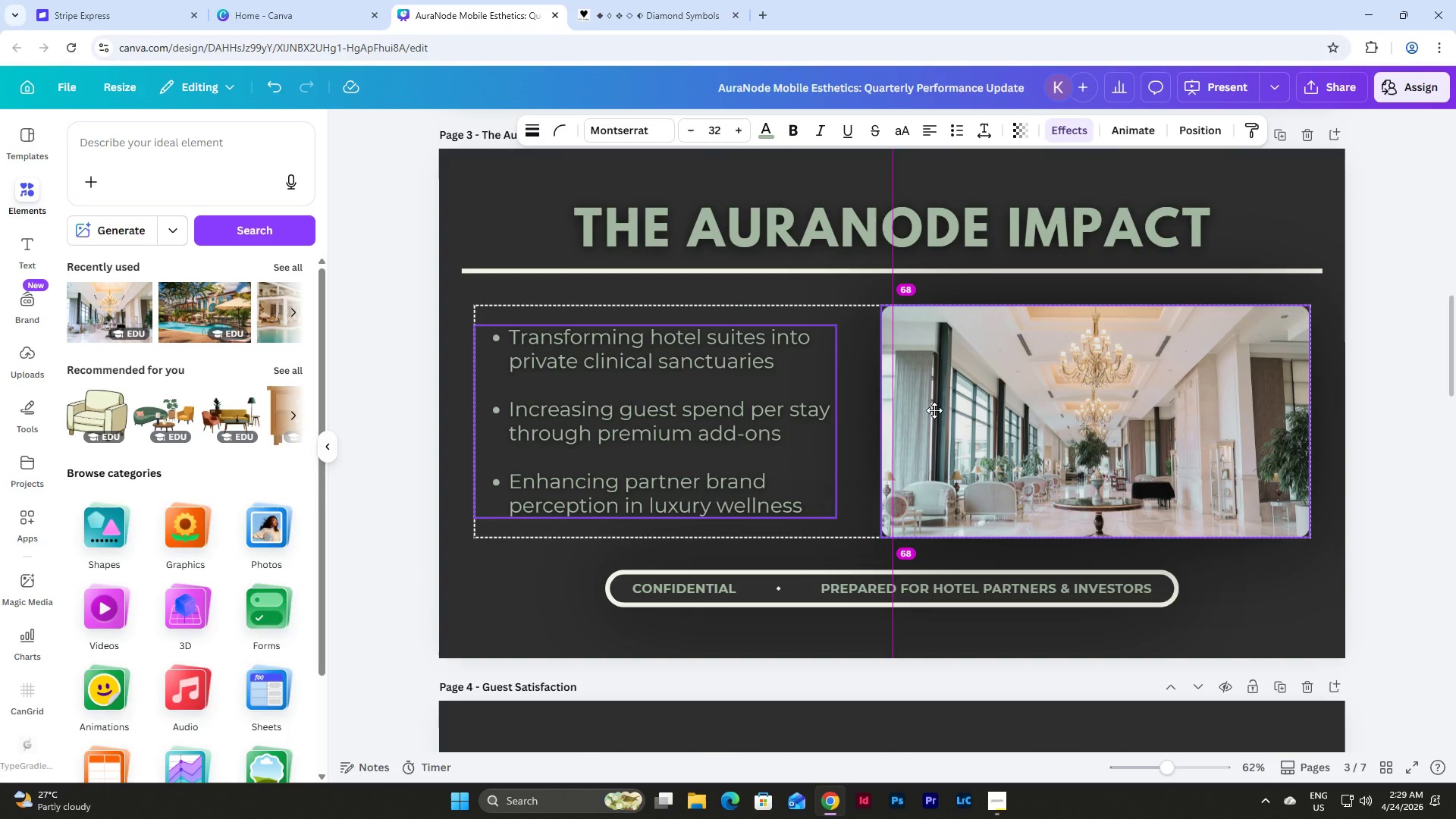 
scroll: coordinate [934, 410], scroll_direction: down, amount: 9.0
 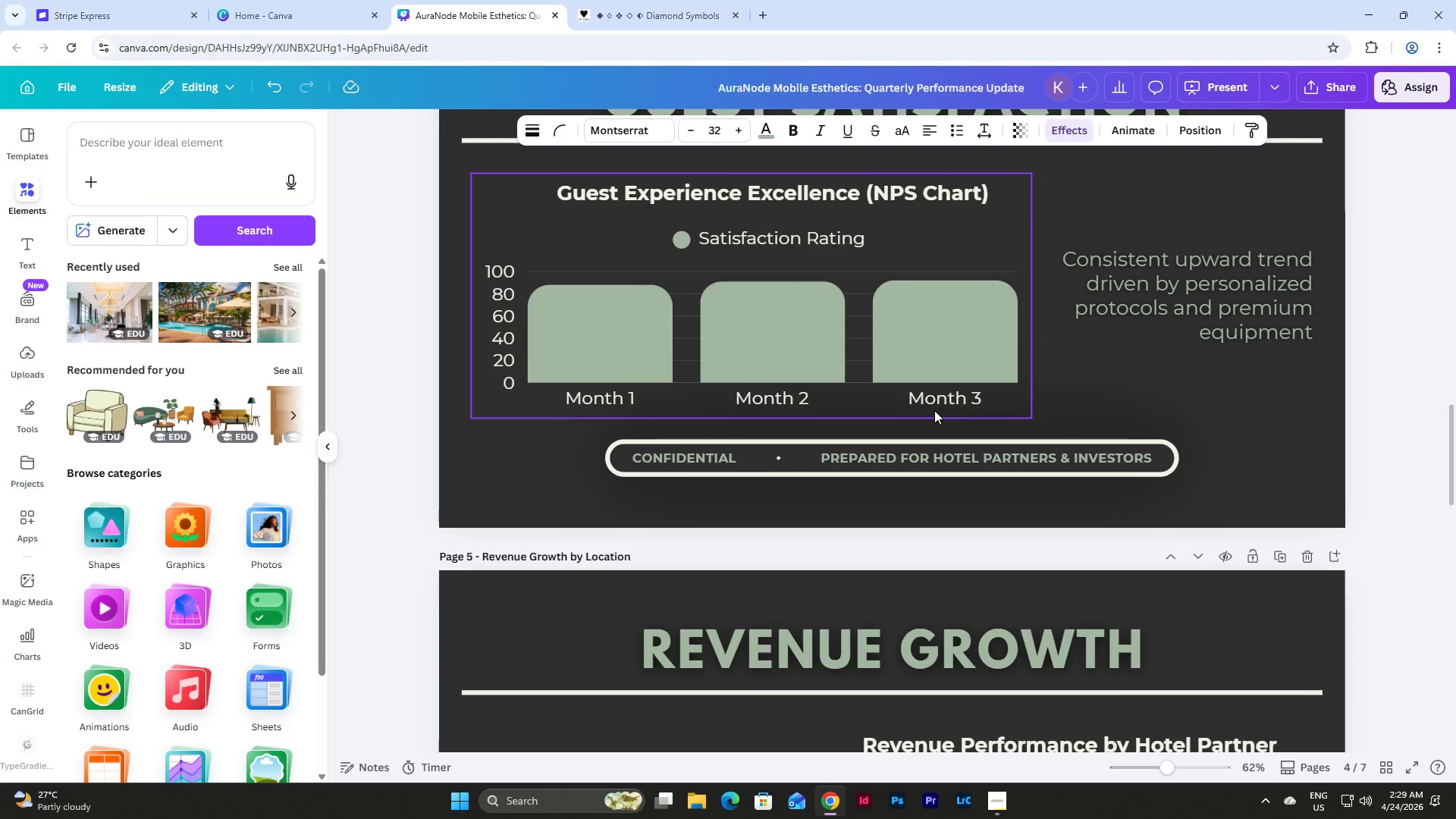 
scroll: coordinate [934, 410], scroll_direction: up, amount: 1.0
 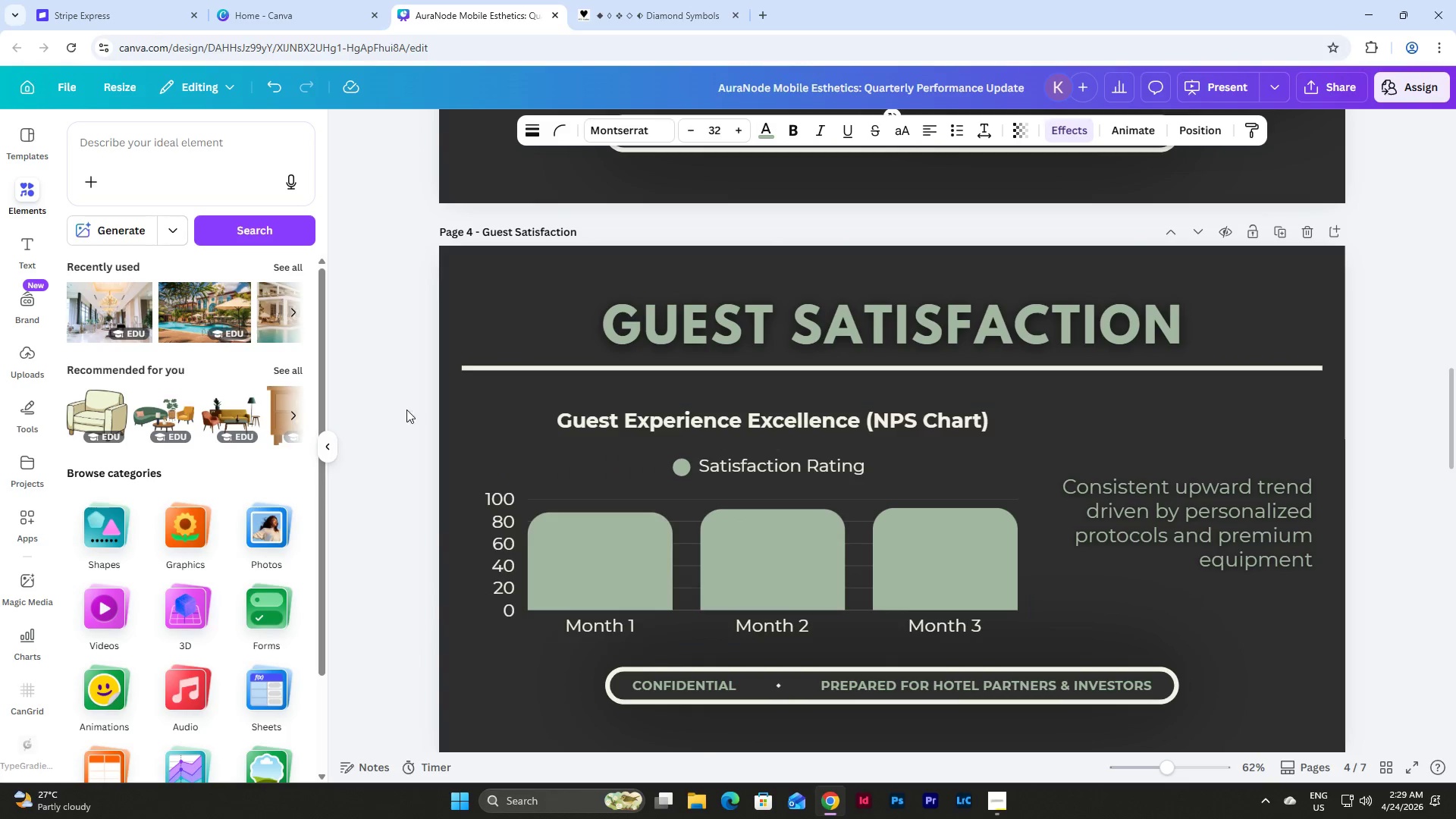 
left_click_drag(start_coordinate=[465, 398], to_coordinate=[1262, 614])
 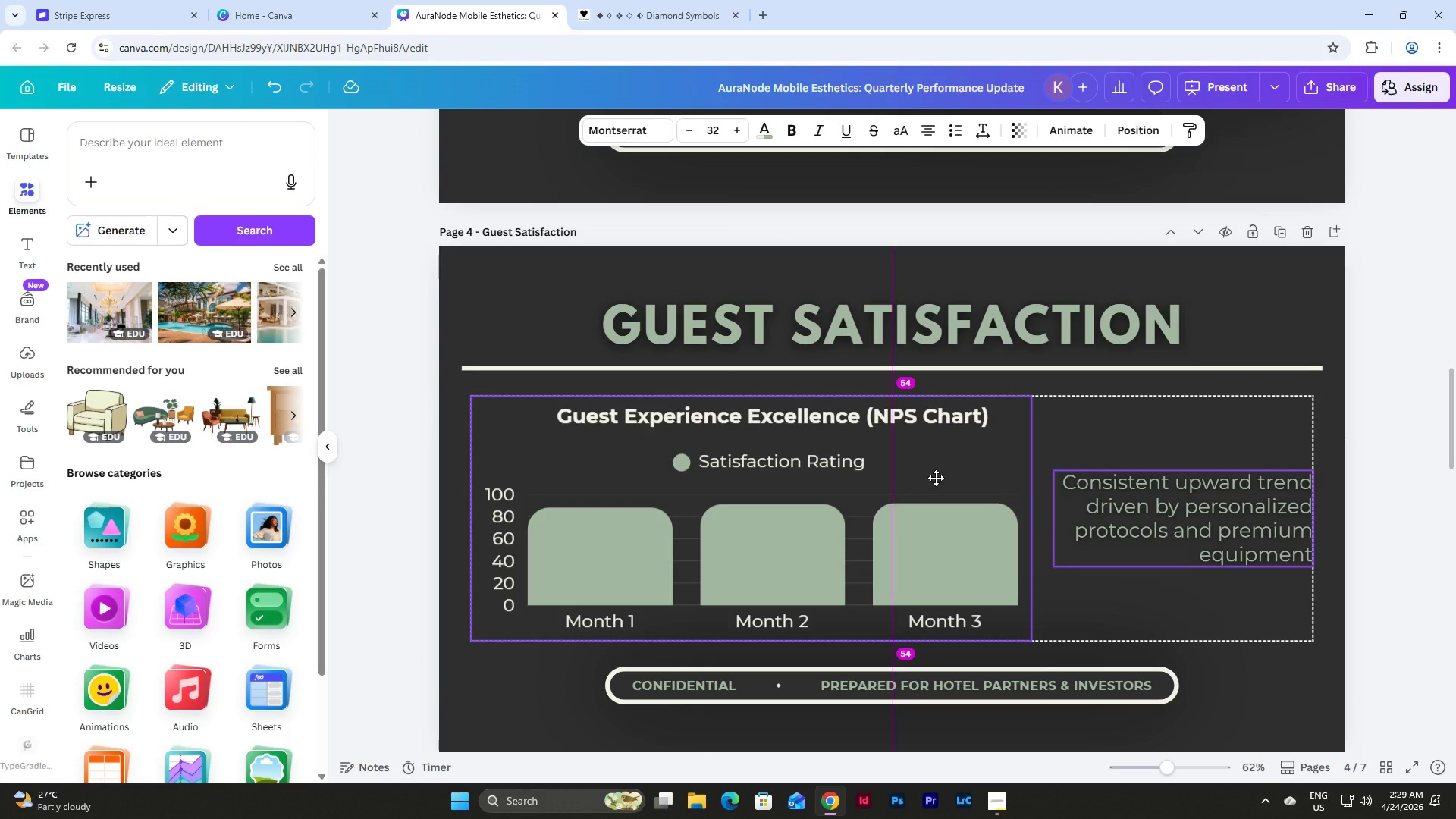 
scroll: coordinate [936, 478], scroll_direction: down, amount: 8.0
 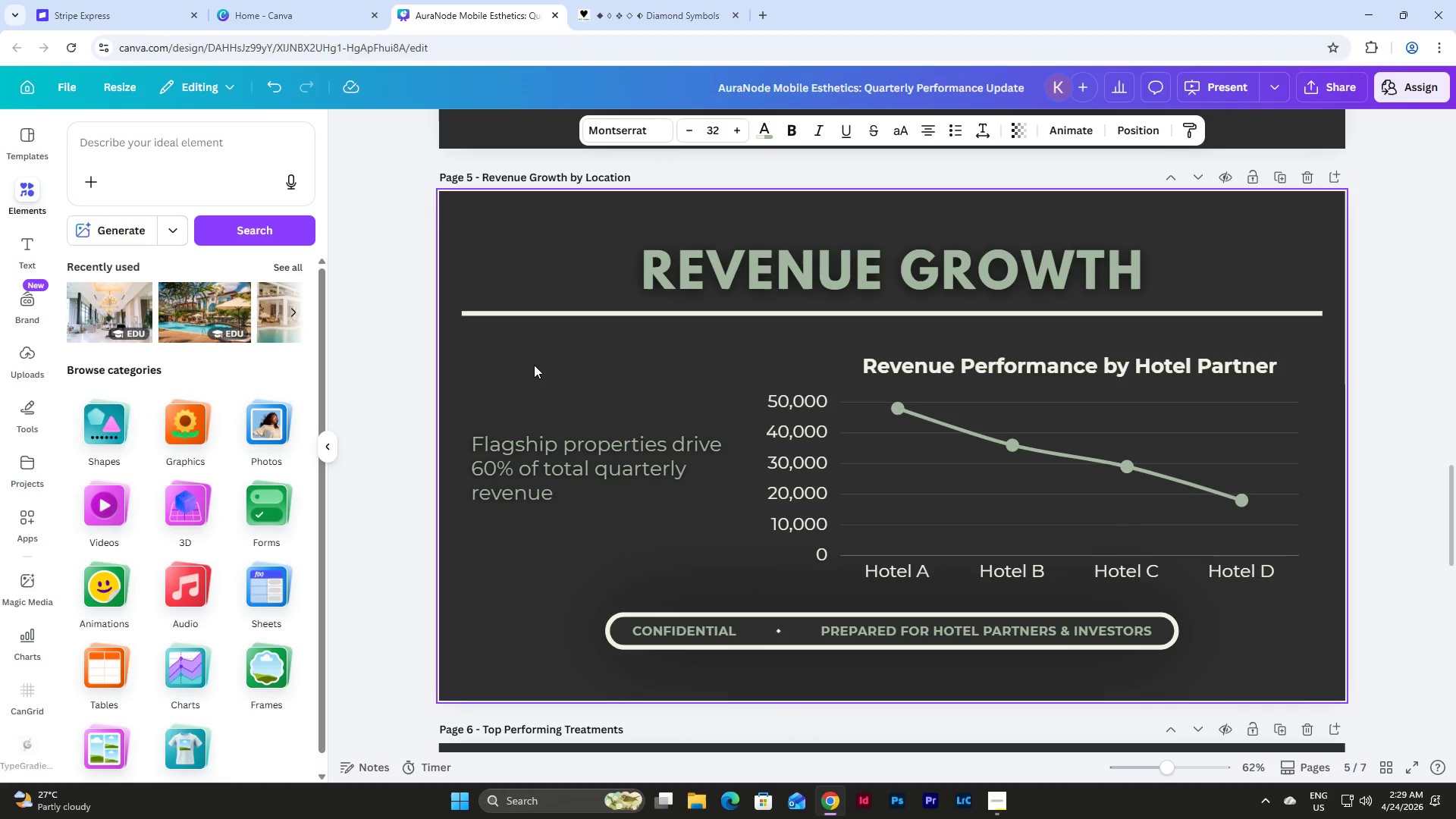 
left_click_drag(start_coordinate=[528, 356], to_coordinate=[1112, 553])
 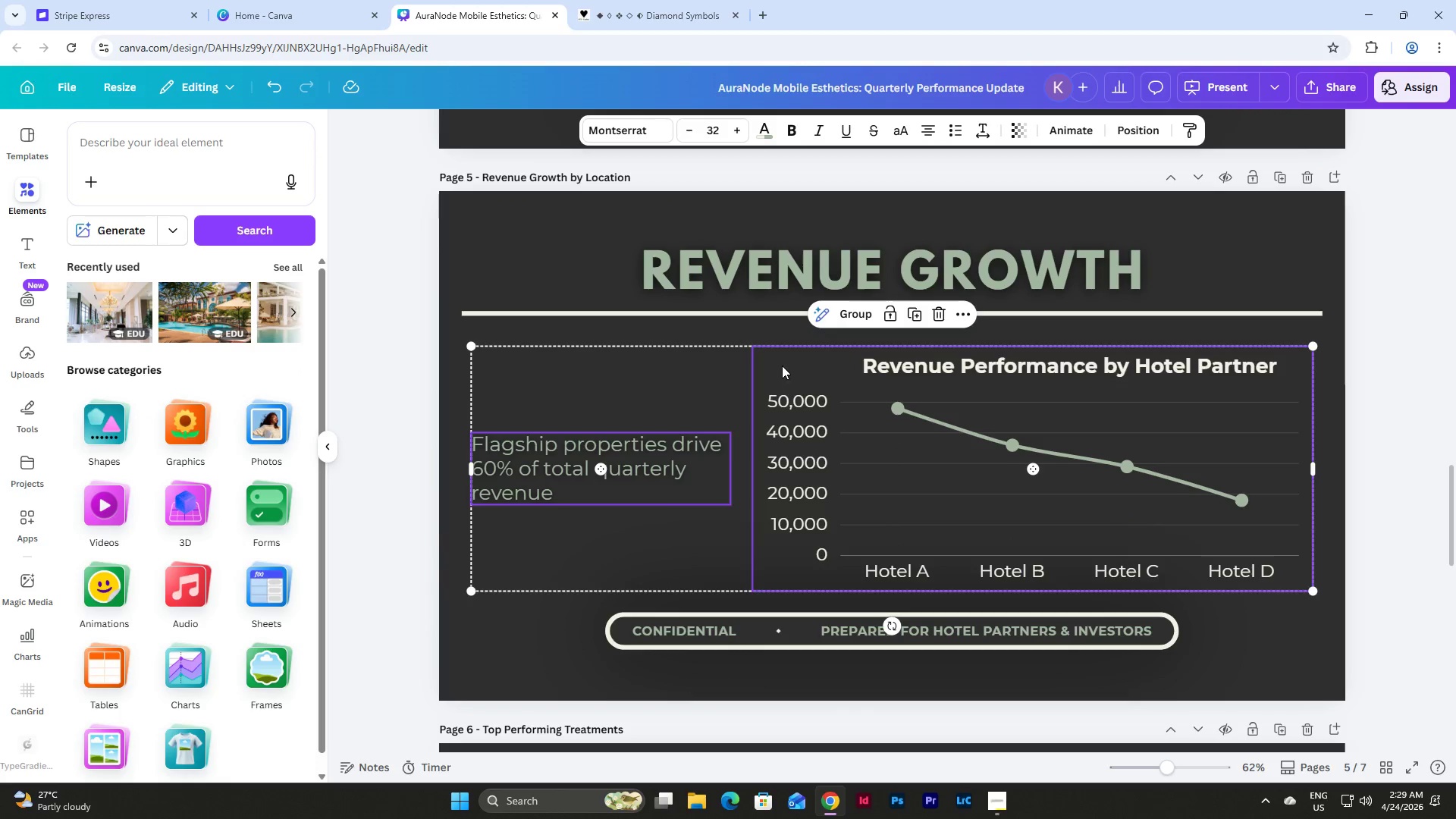 
left_click_drag(start_coordinate=[783, 362], to_coordinate=[783, 358])
 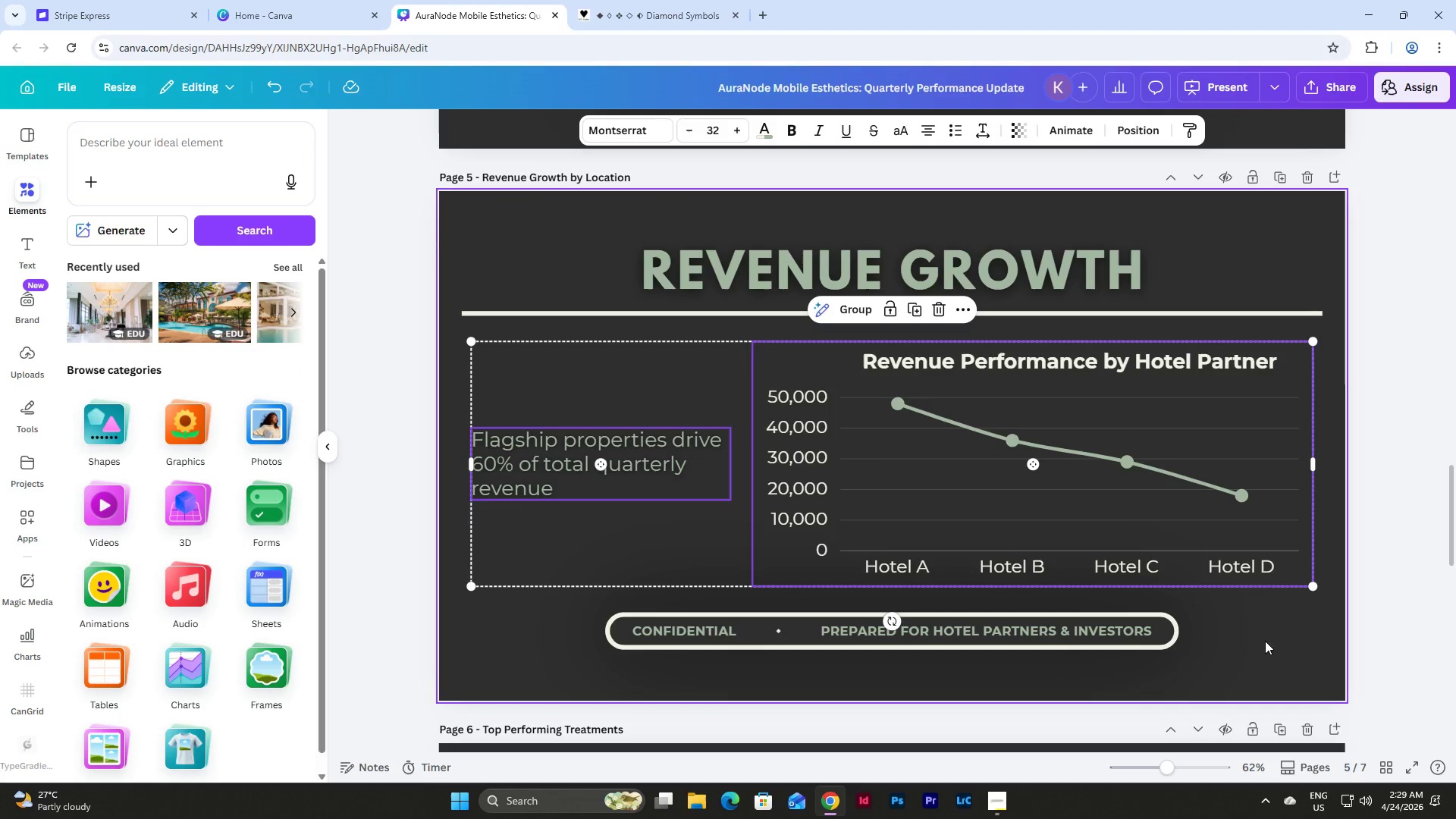 
left_click([1278, 632])
 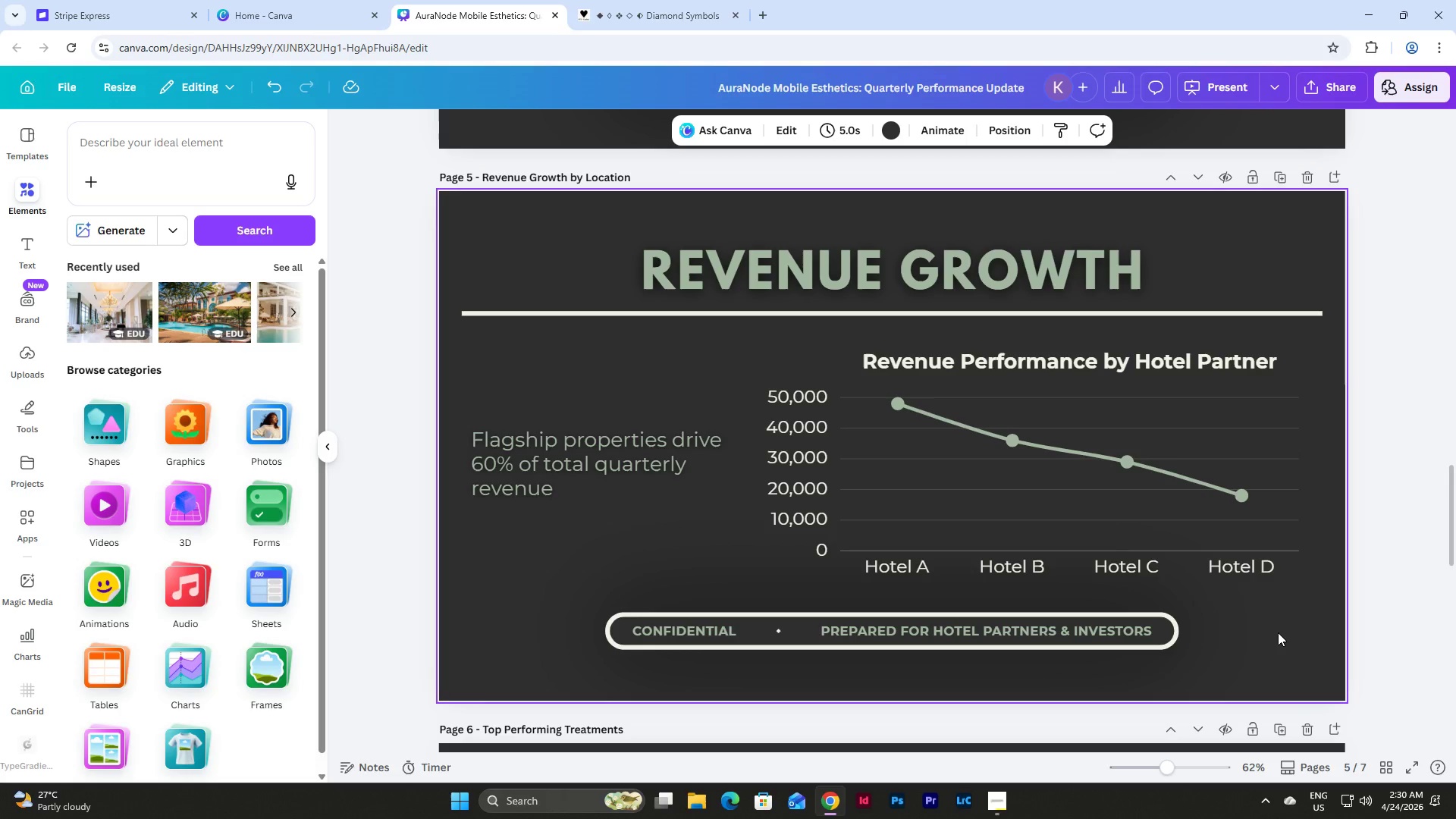 
wait(41.05)
 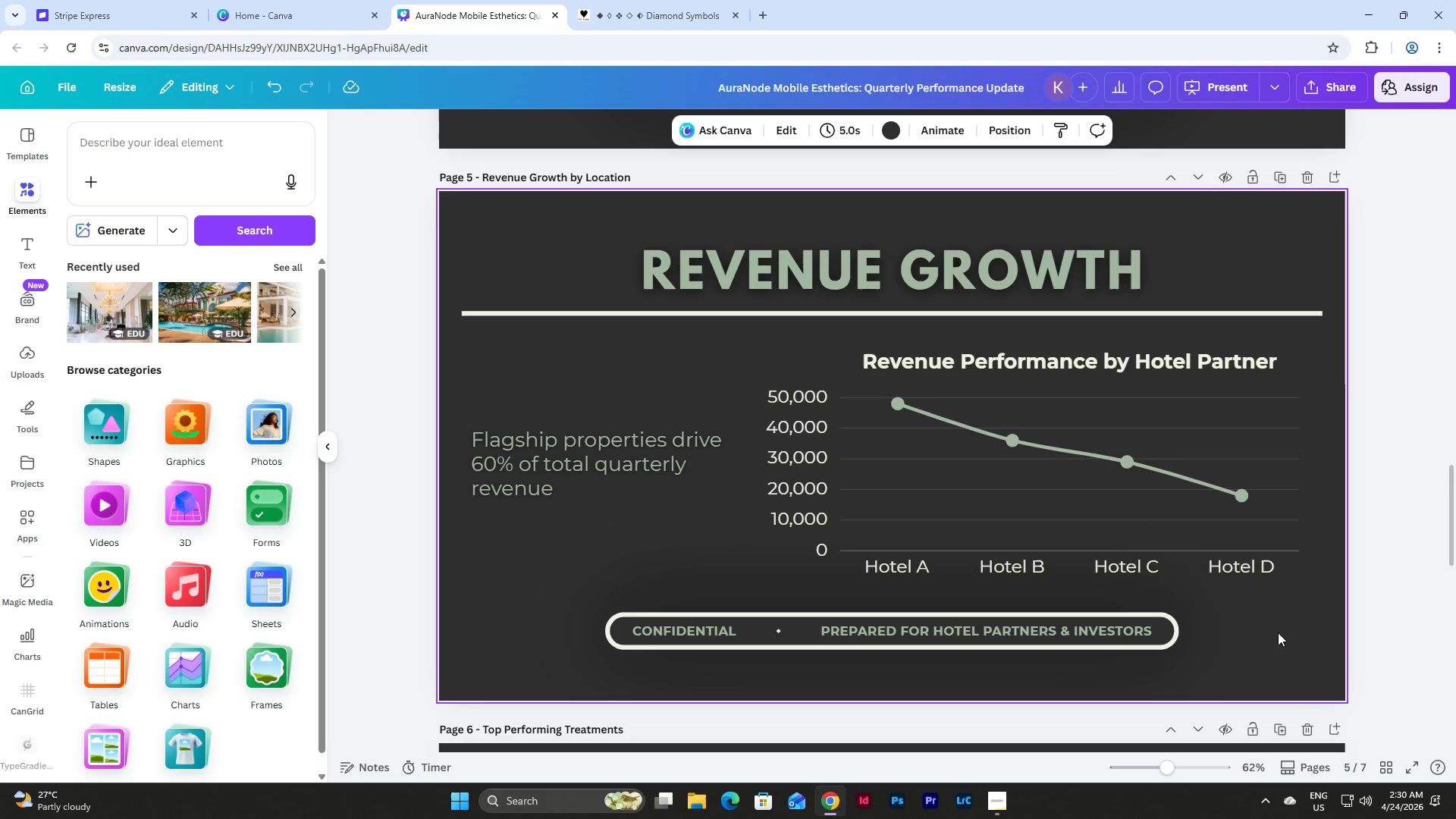 
scroll: coordinate [817, 384], scroll_direction: down, amount: 2.0
 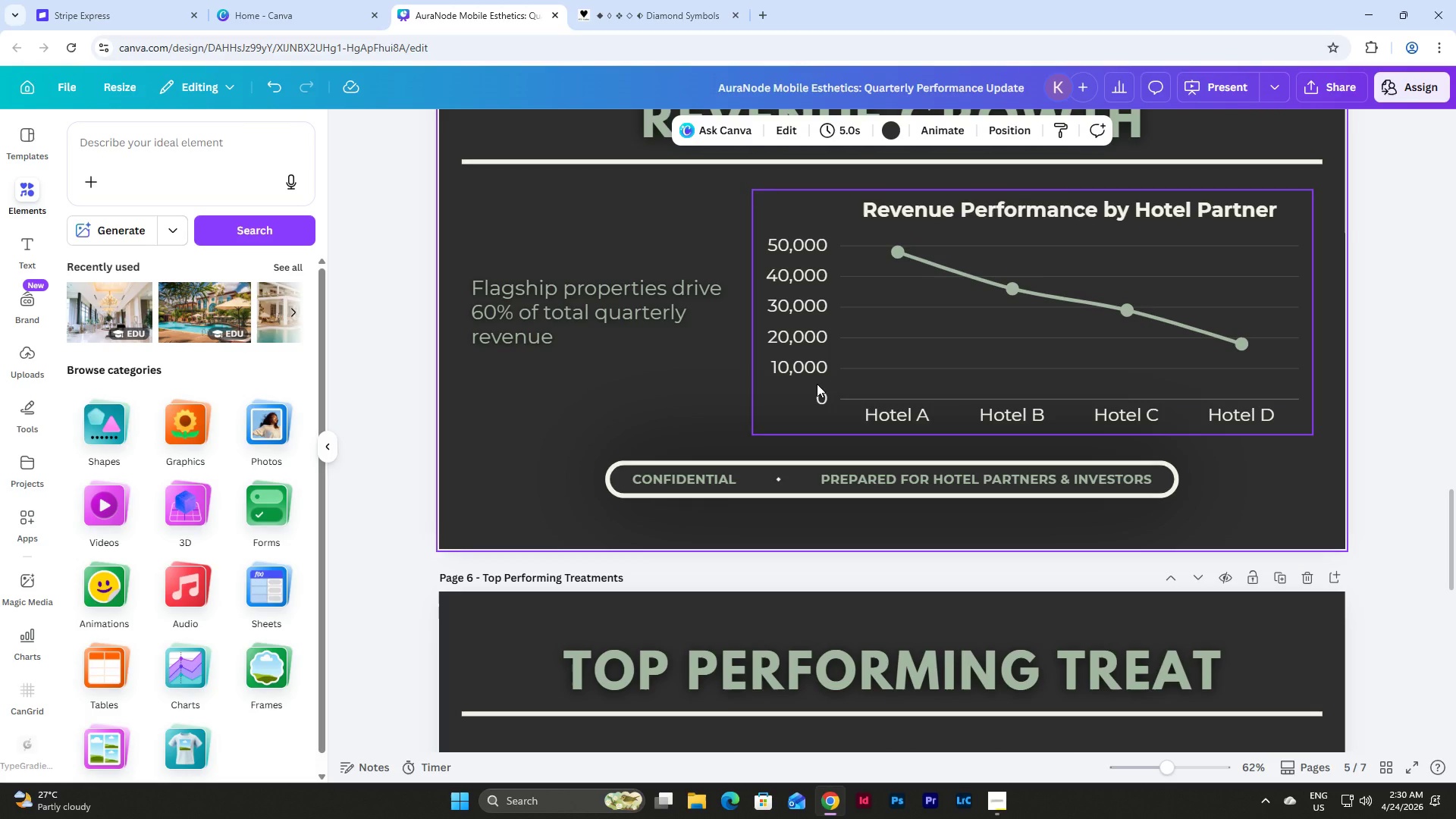 
scroll: coordinate [817, 384], scroll_direction: up, amount: 7.0
 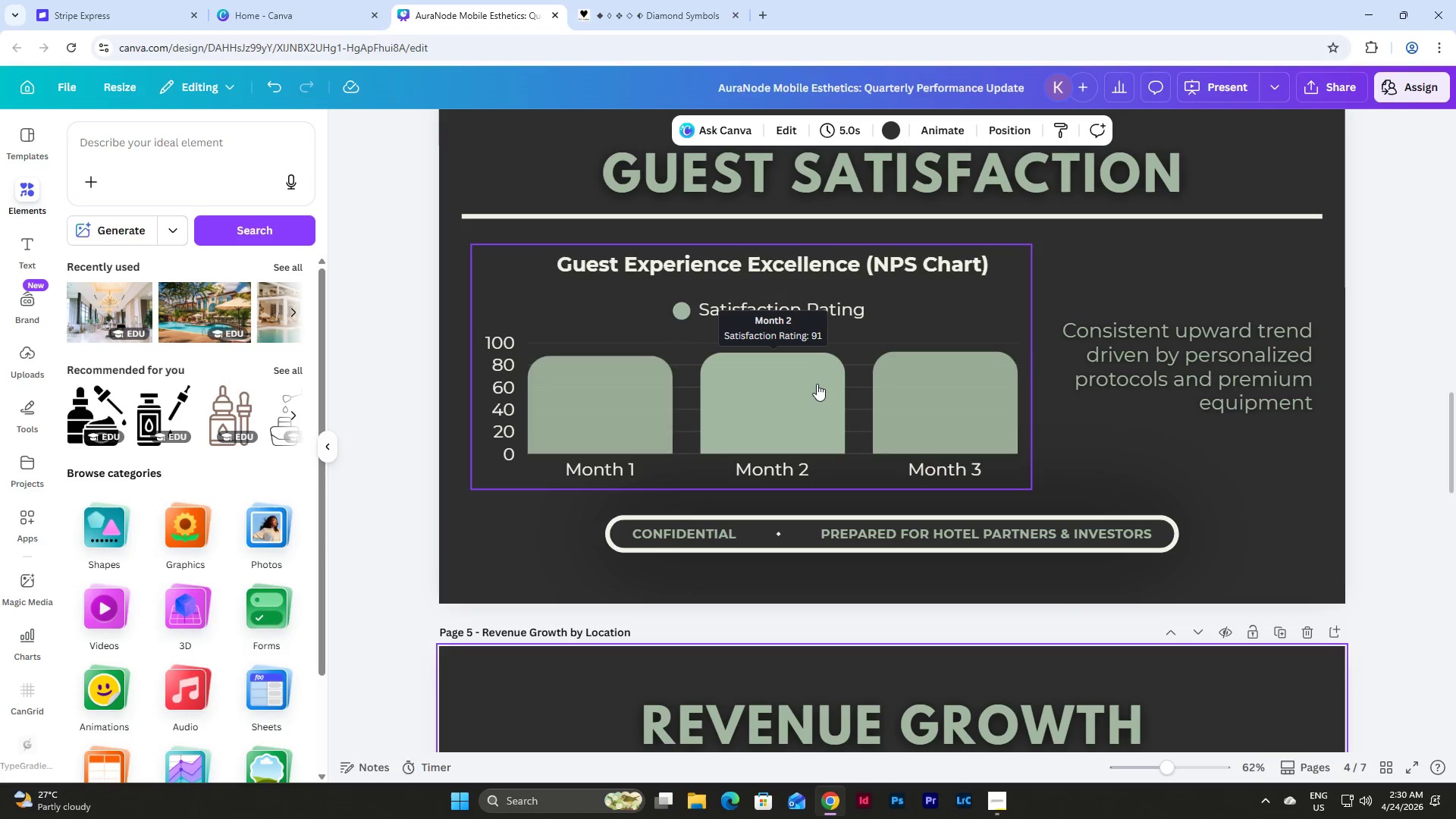 
scroll: coordinate [817, 384], scroll_direction: down, amount: 5.0
 